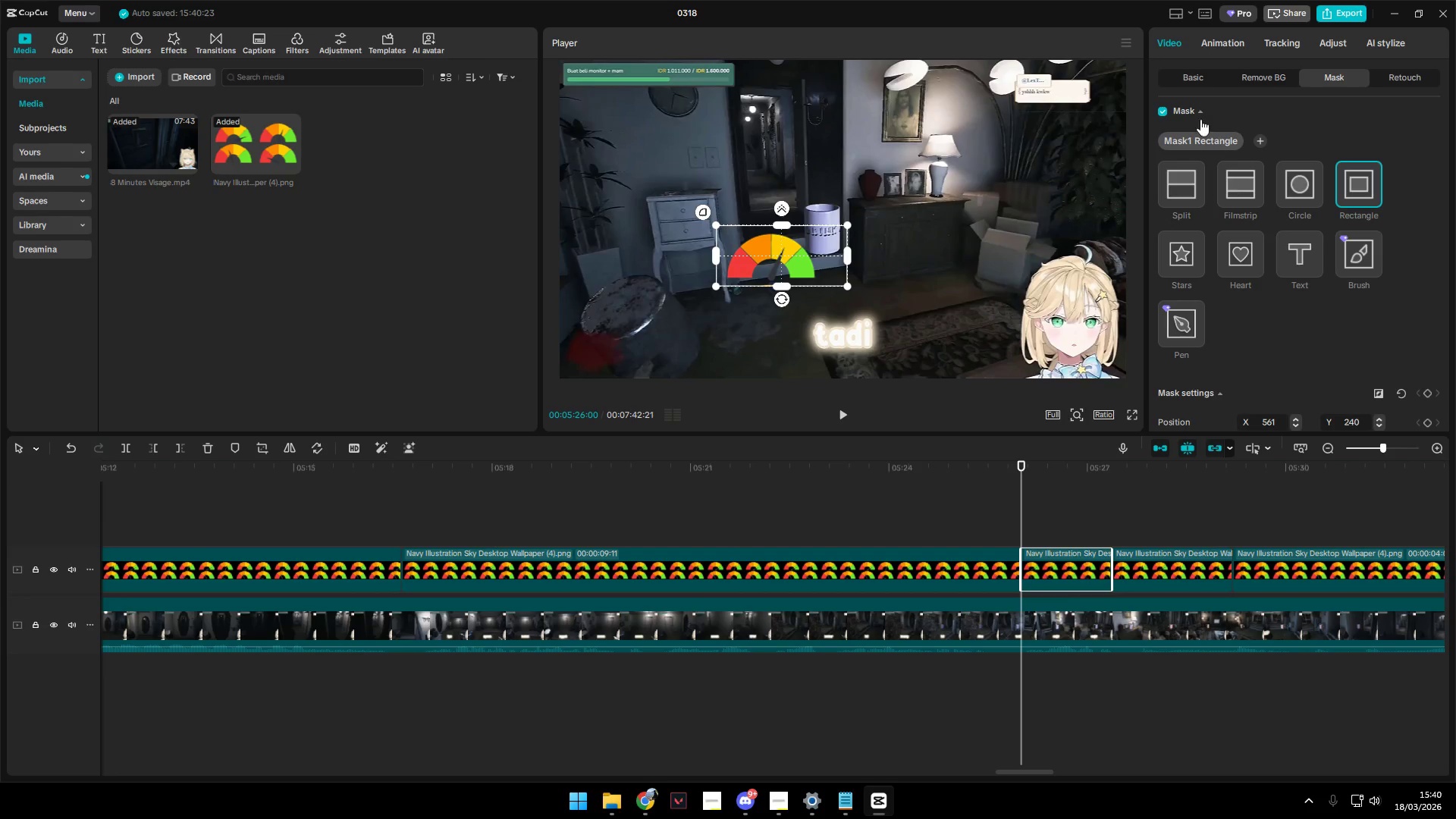 
left_click([1193, 74])
 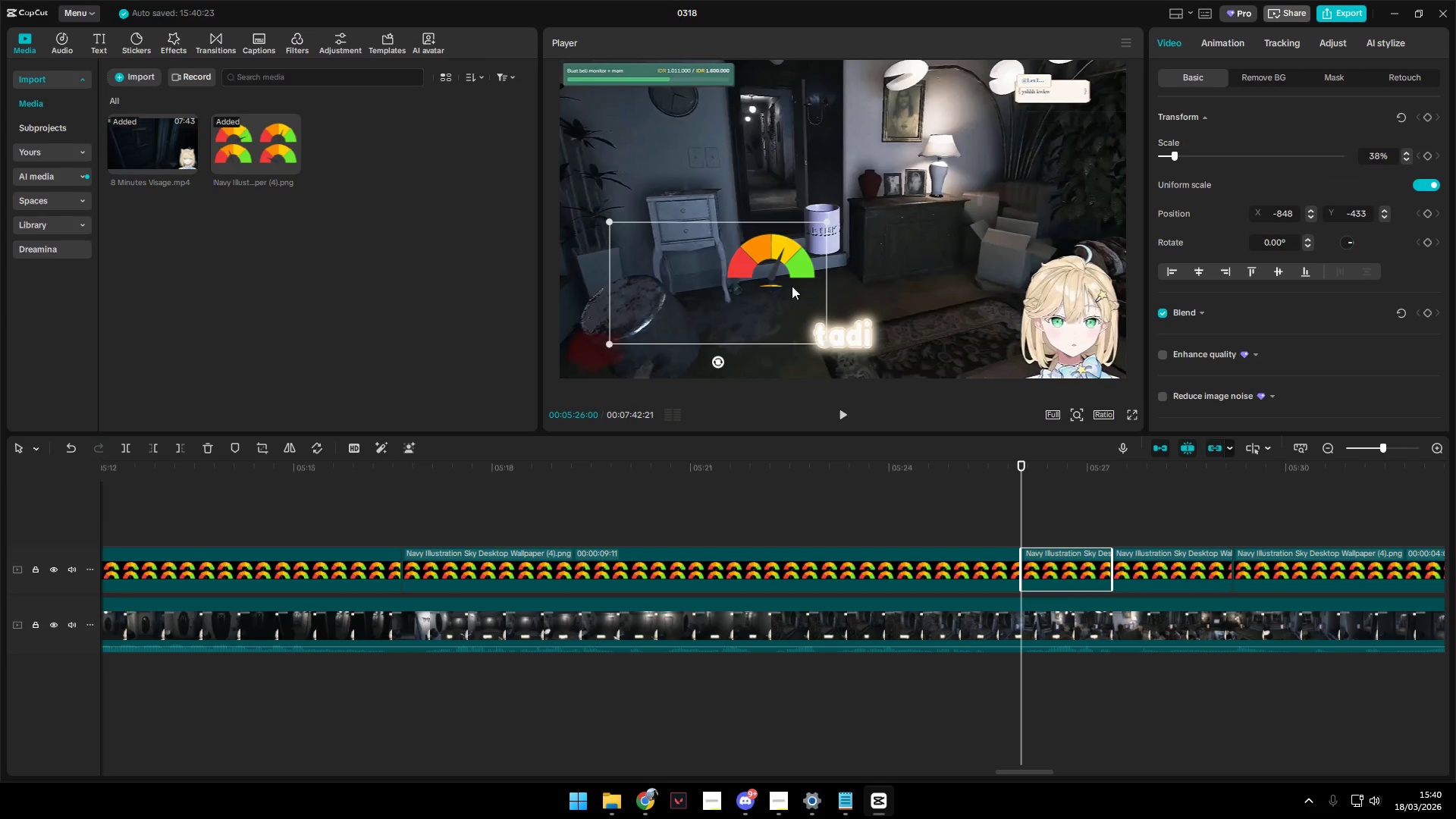 
left_click_drag(start_coordinate=[770, 258], to_coordinate=[742, 283])
 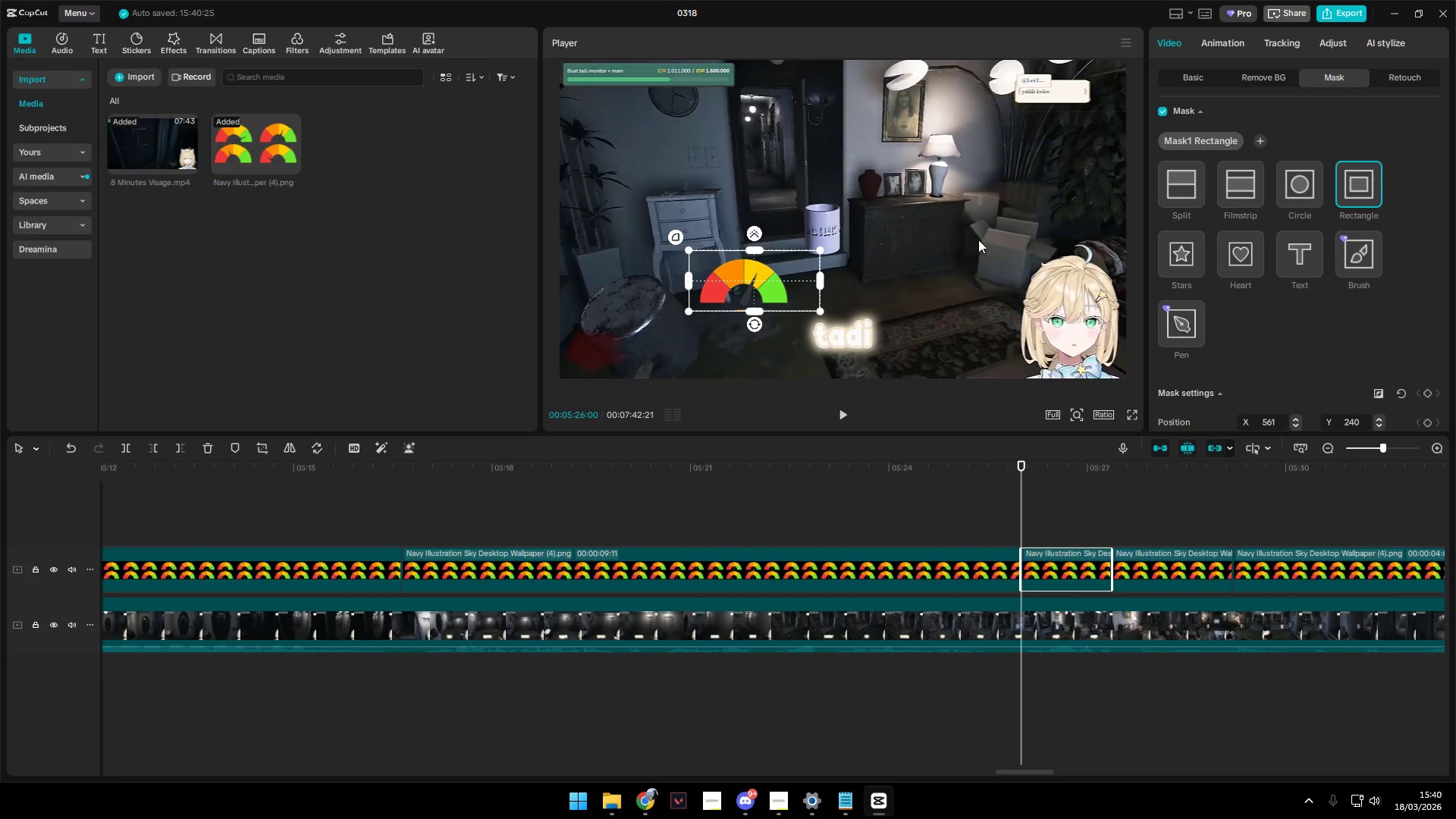 
left_click_drag(start_coordinate=[751, 276], to_coordinate=[755, 271])
 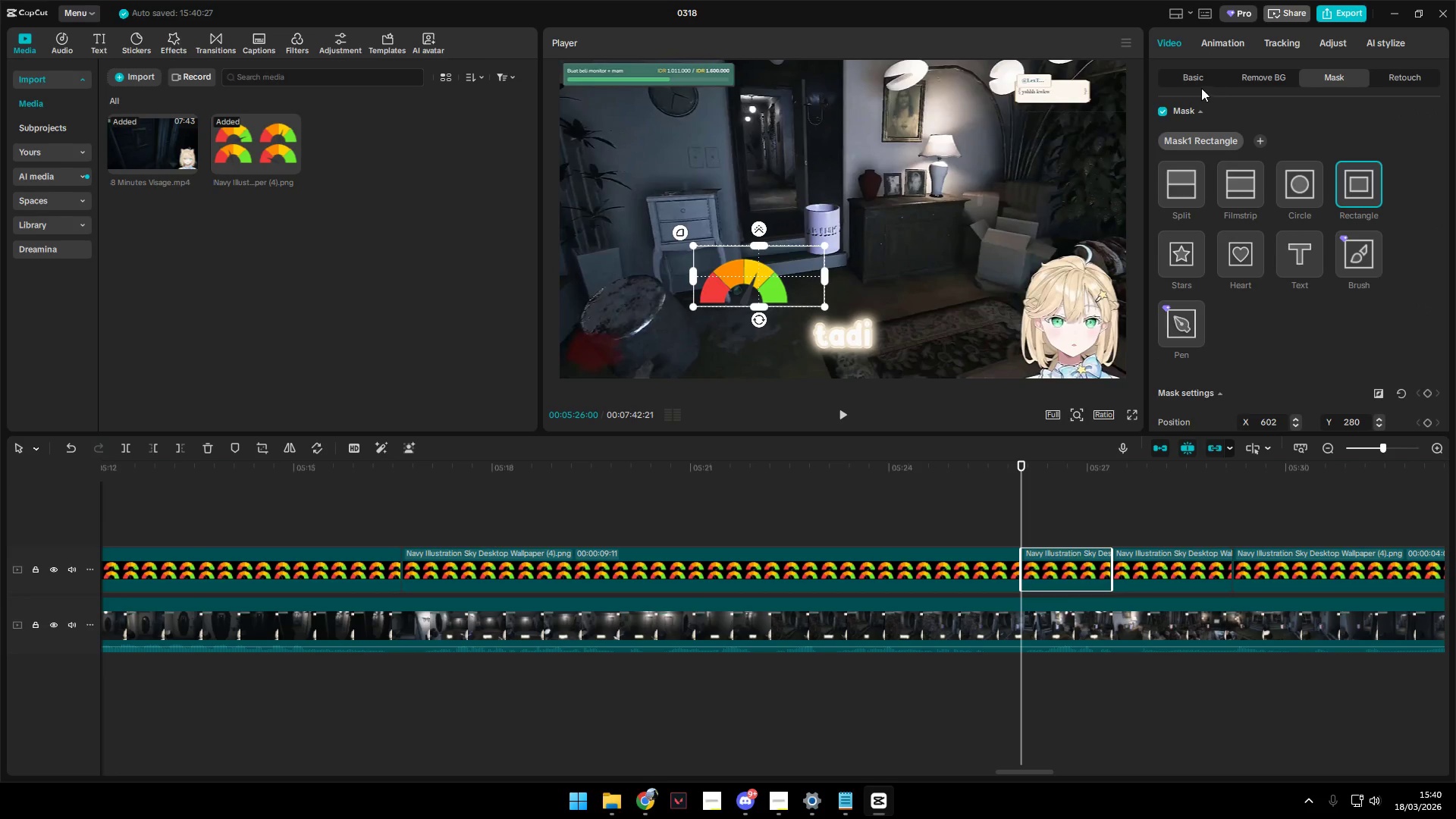 
left_click([1198, 80])
 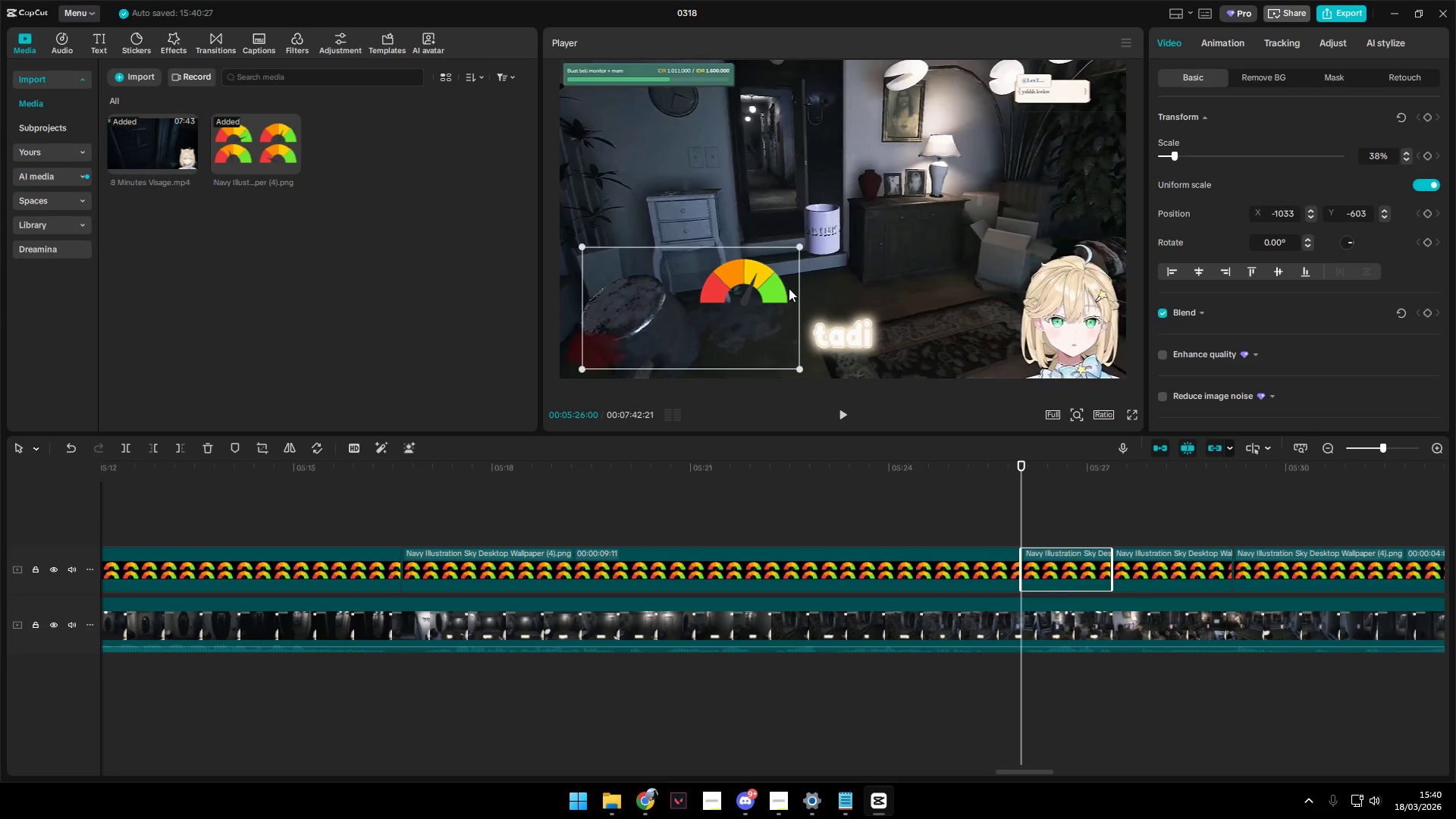 
left_click_drag(start_coordinate=[766, 295], to_coordinate=[648, 355])
 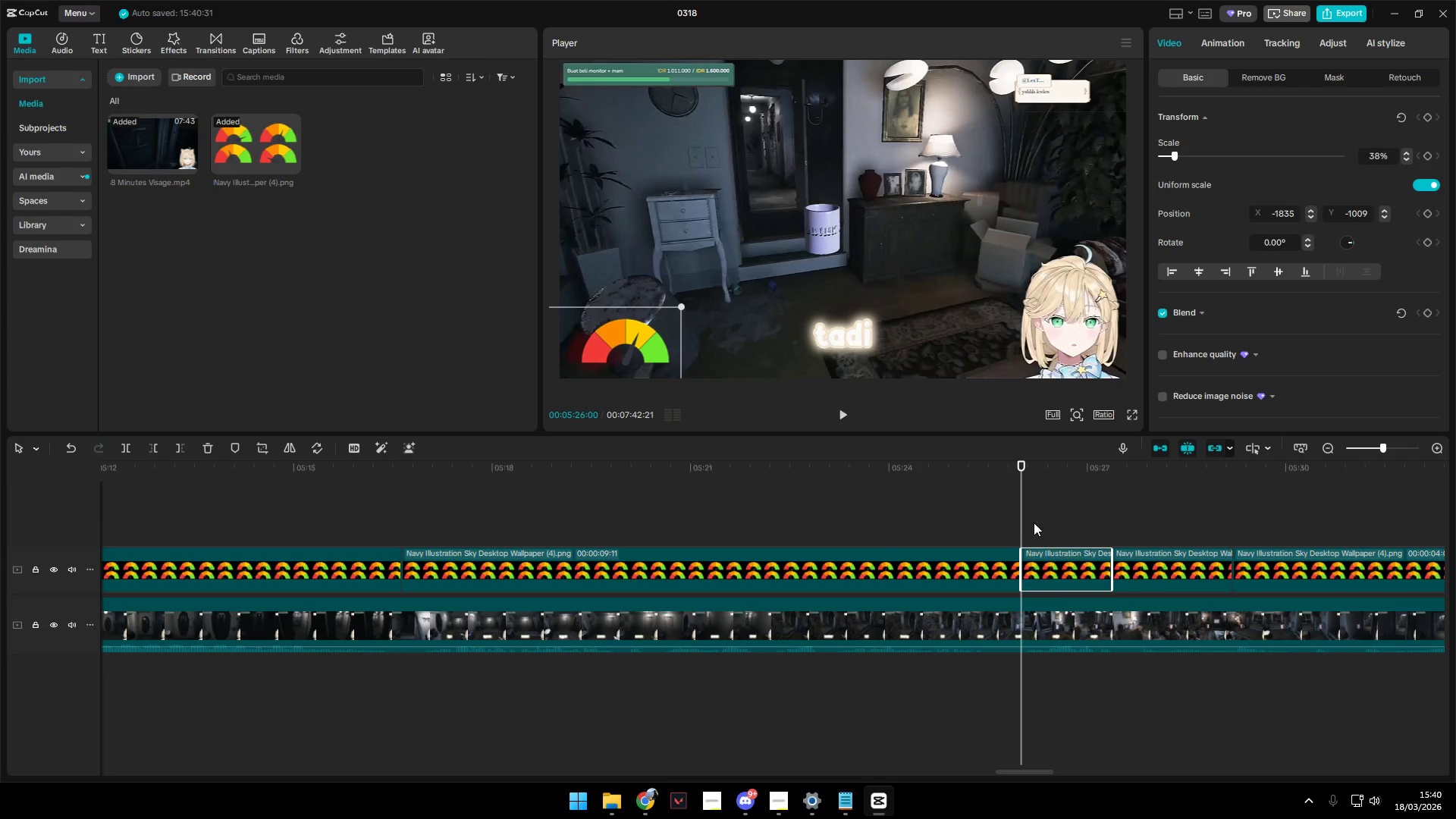 
left_click([1002, 523])
 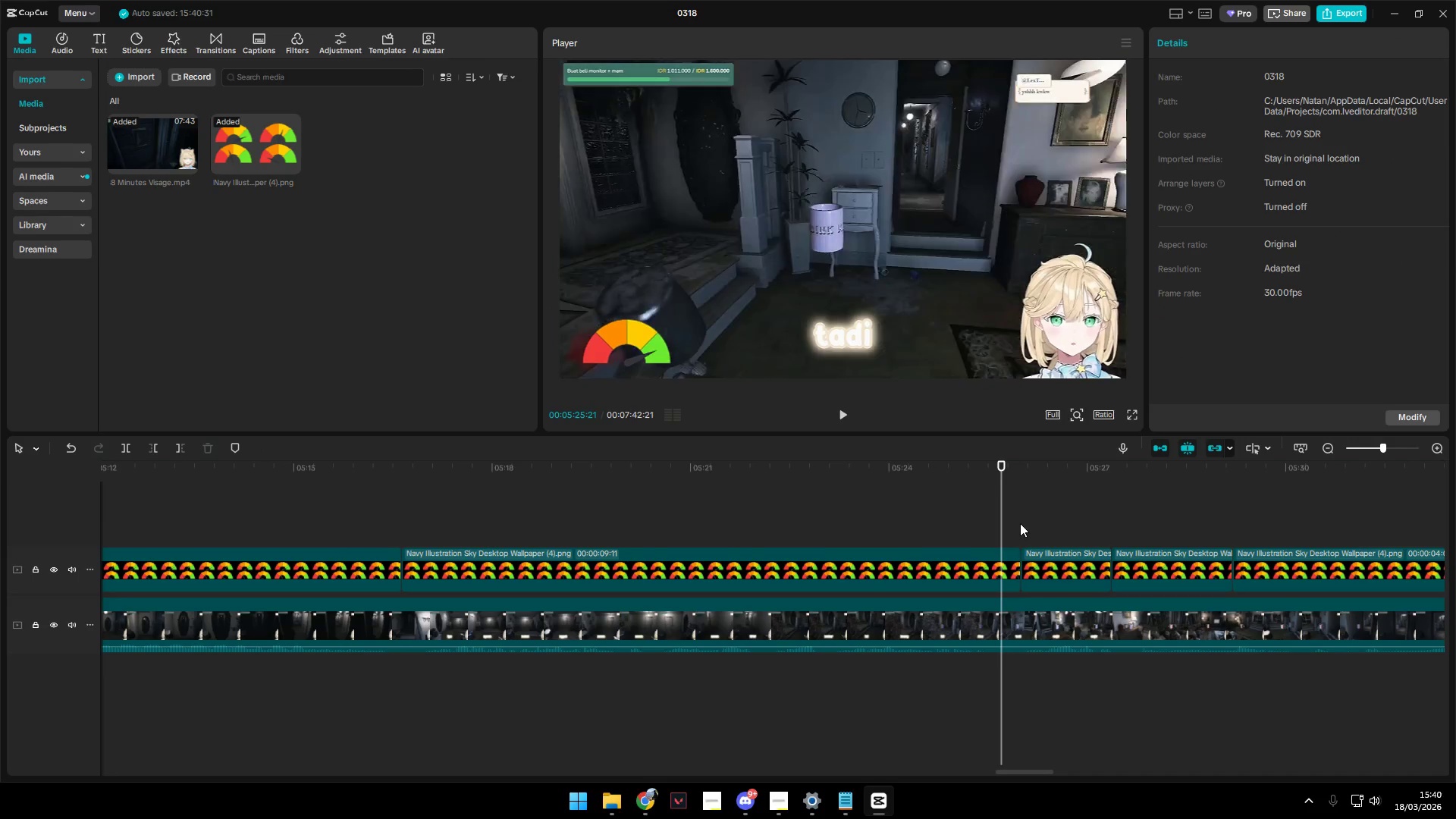 
key(Space)
 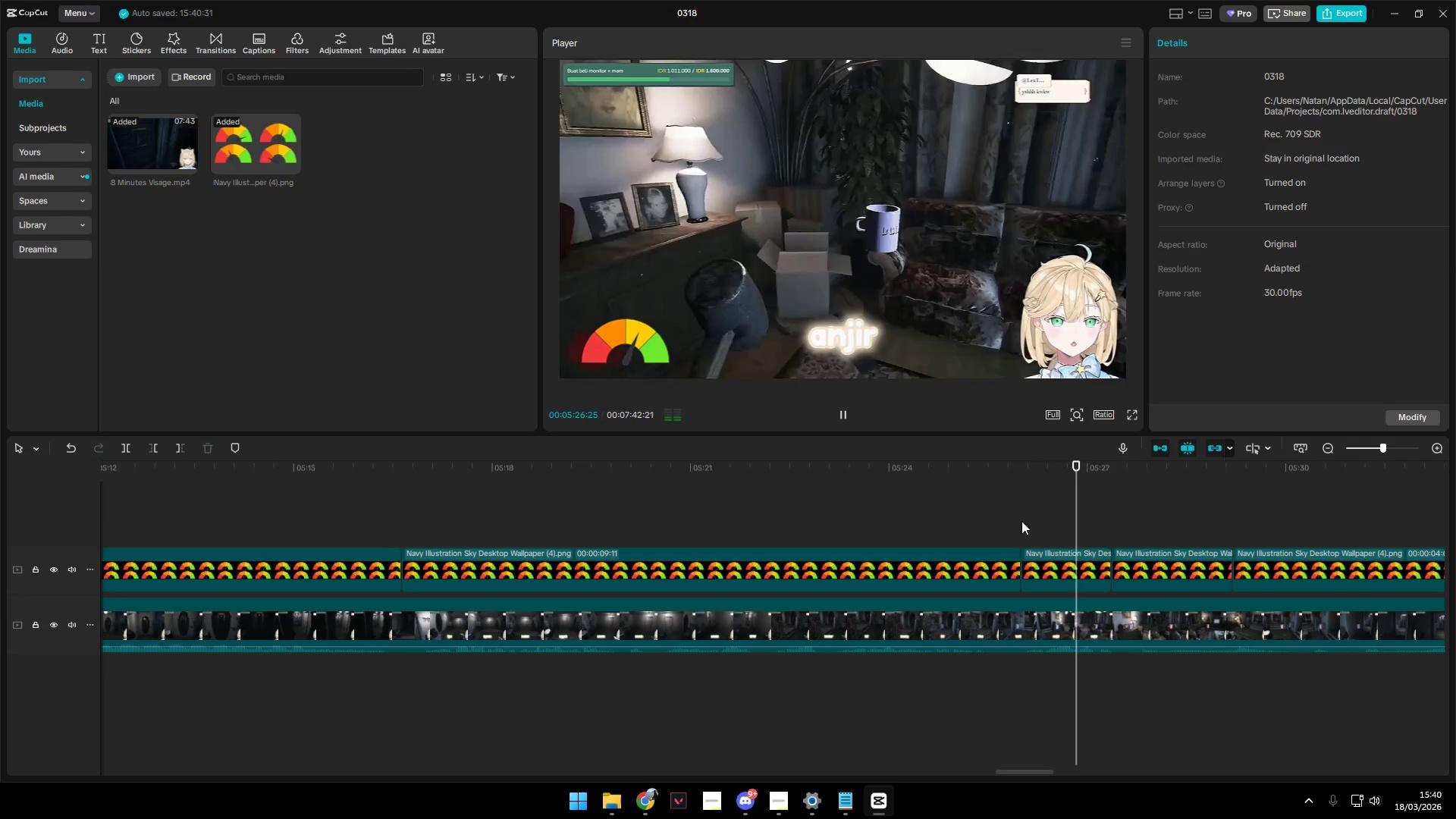 
key(Space)
 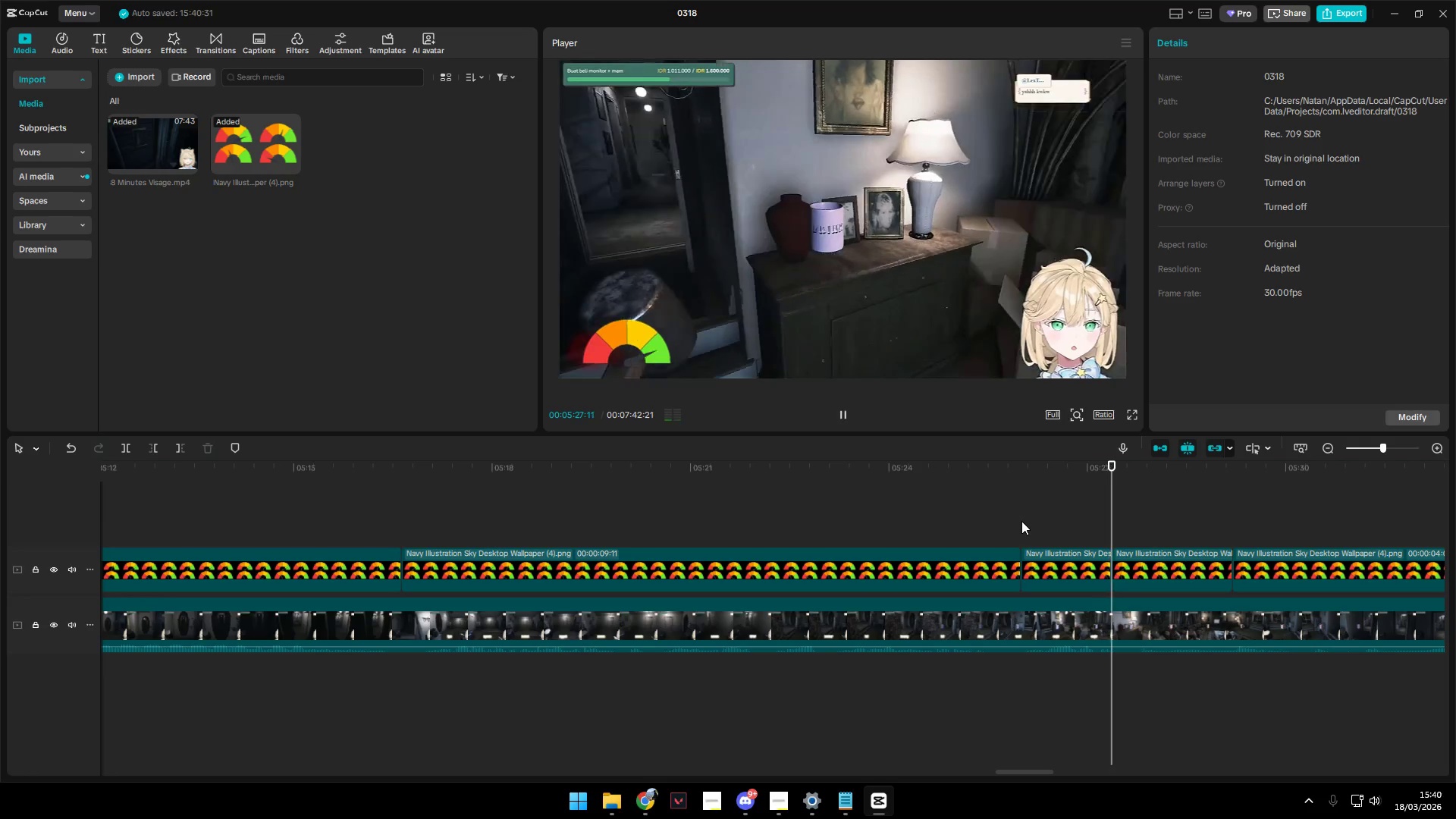 
key(Space)
 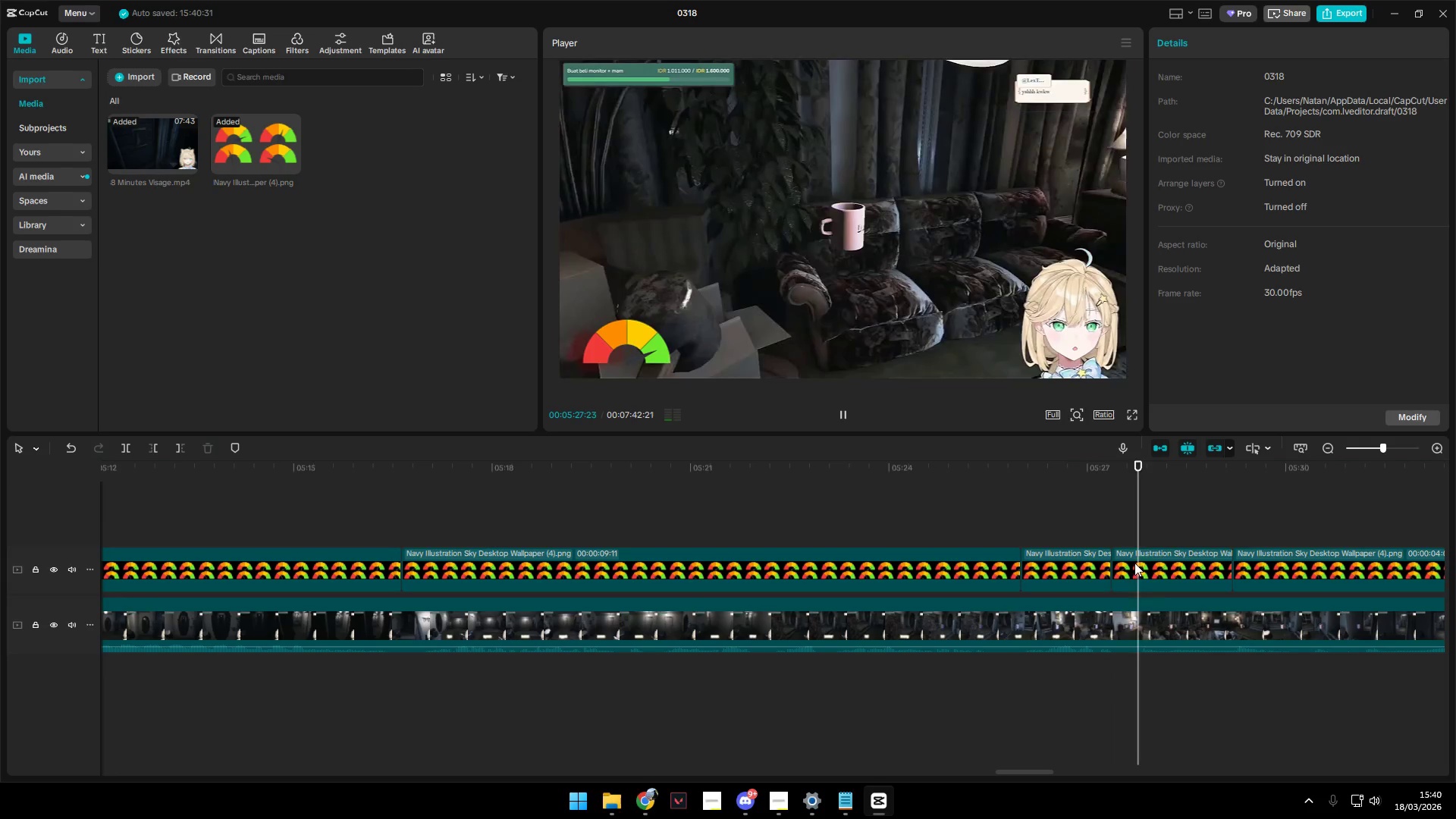 
key(Space)
 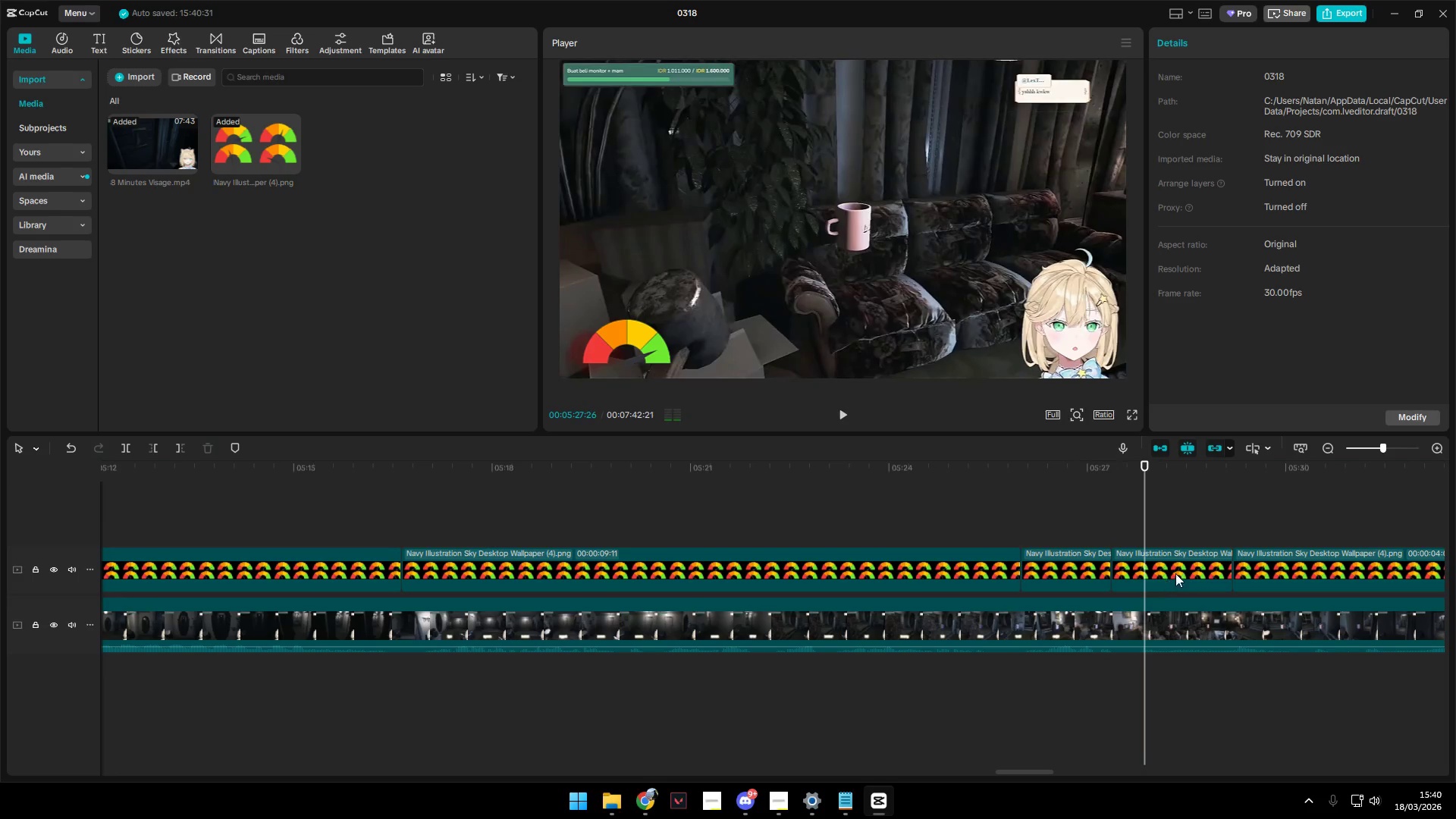 
left_click([1178, 570])
 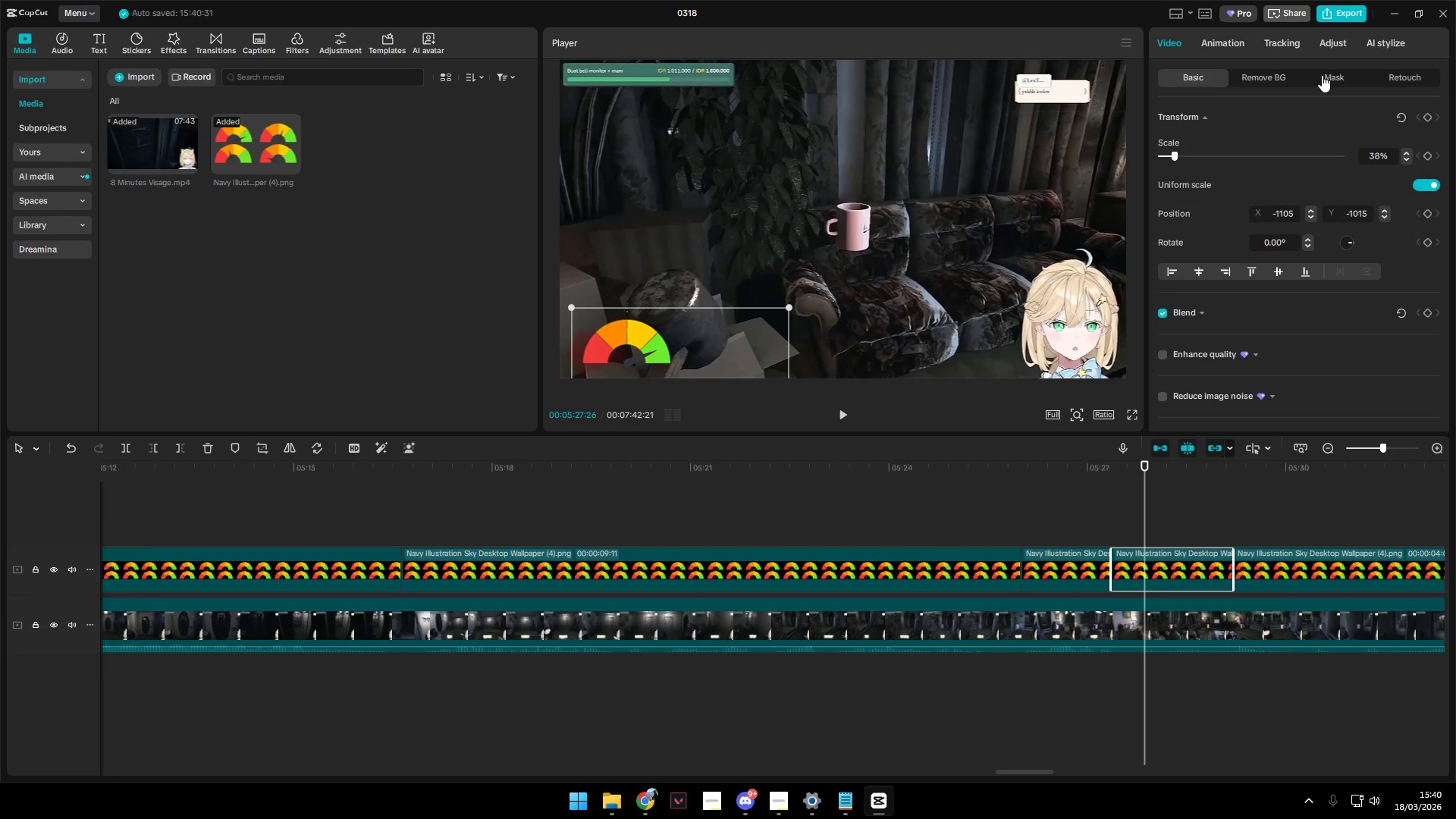 
left_click([1336, 76])
 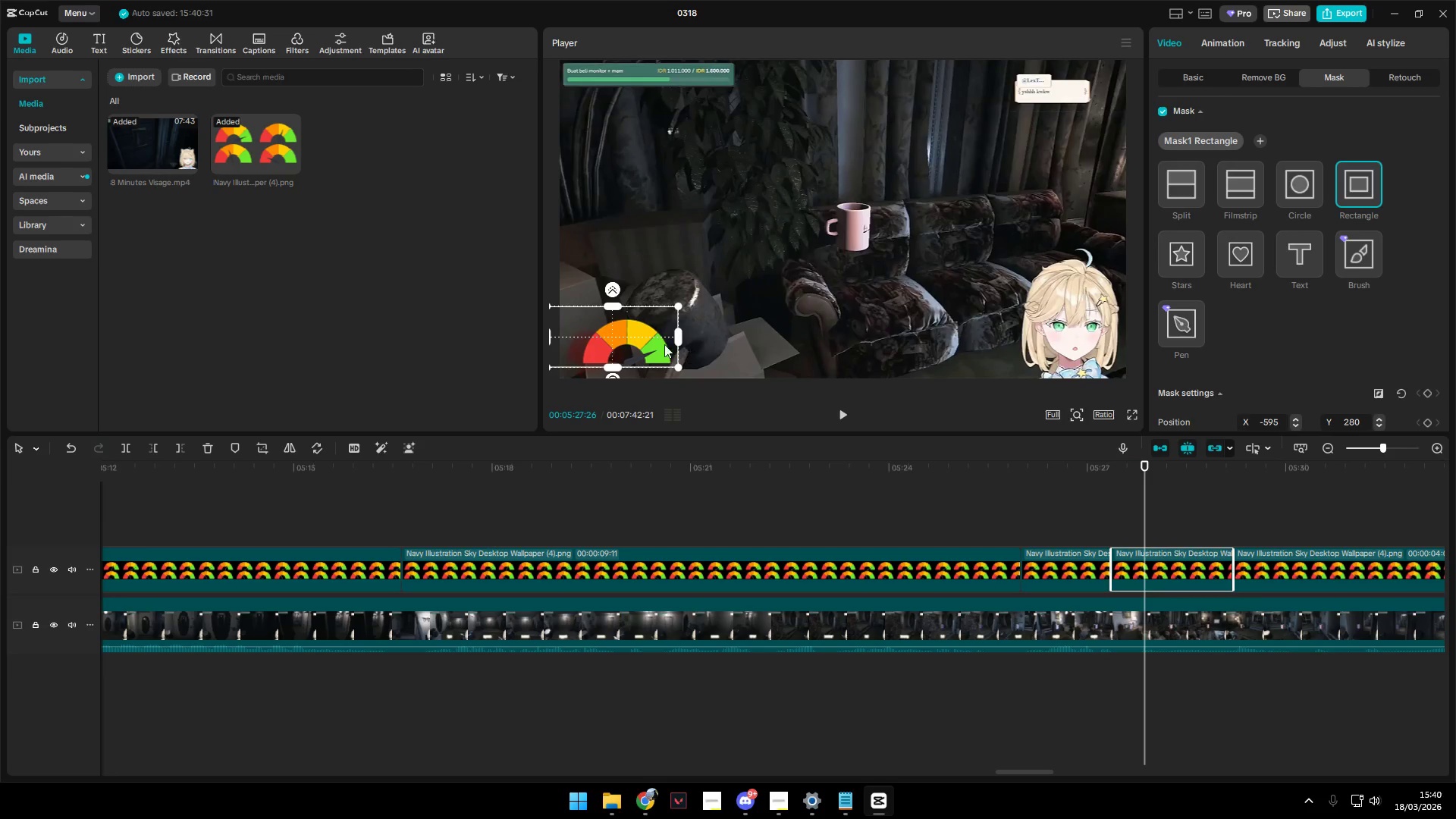 
left_click_drag(start_coordinate=[644, 342], to_coordinate=[604, 382])
 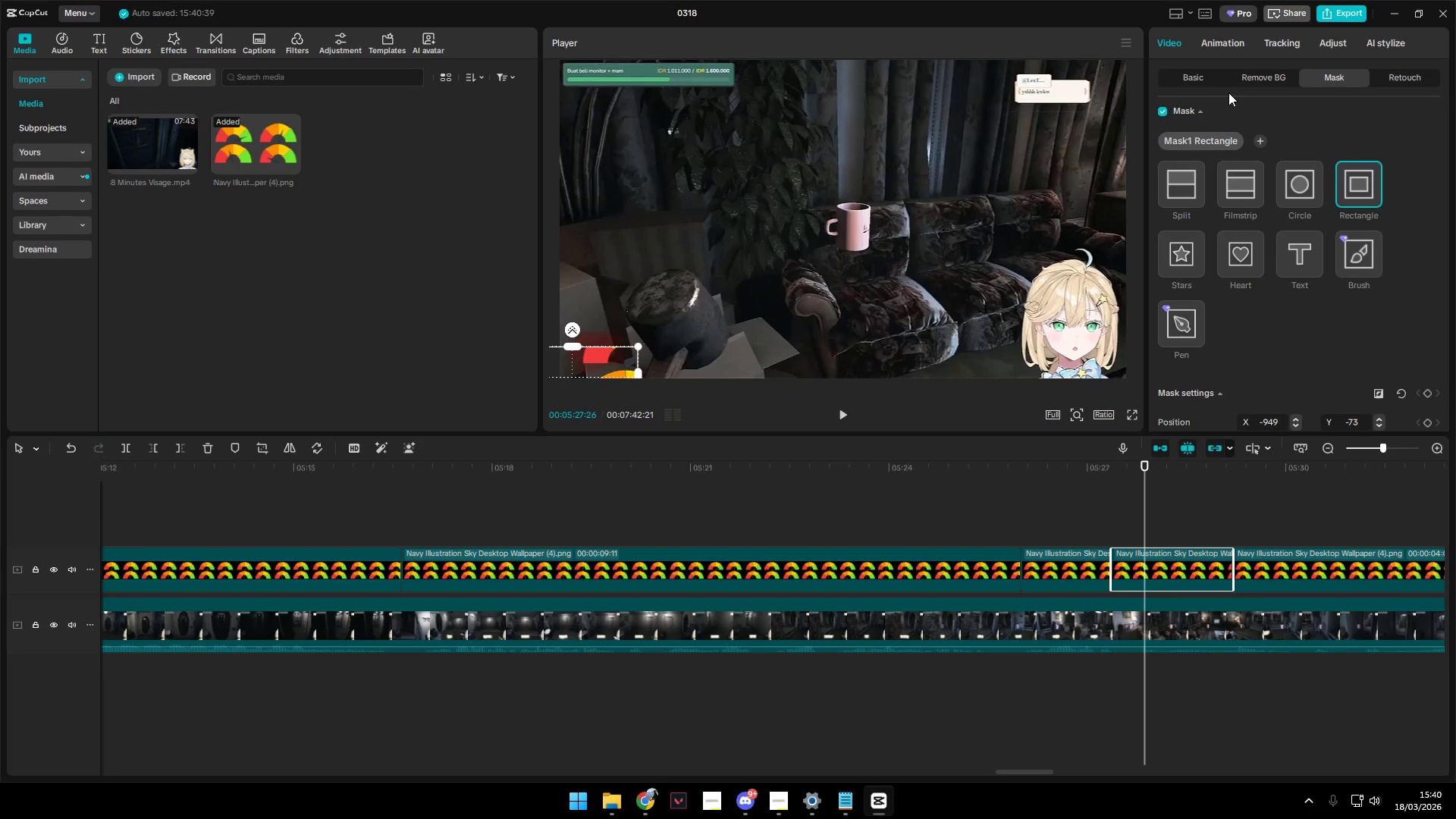 
left_click([1188, 77])
 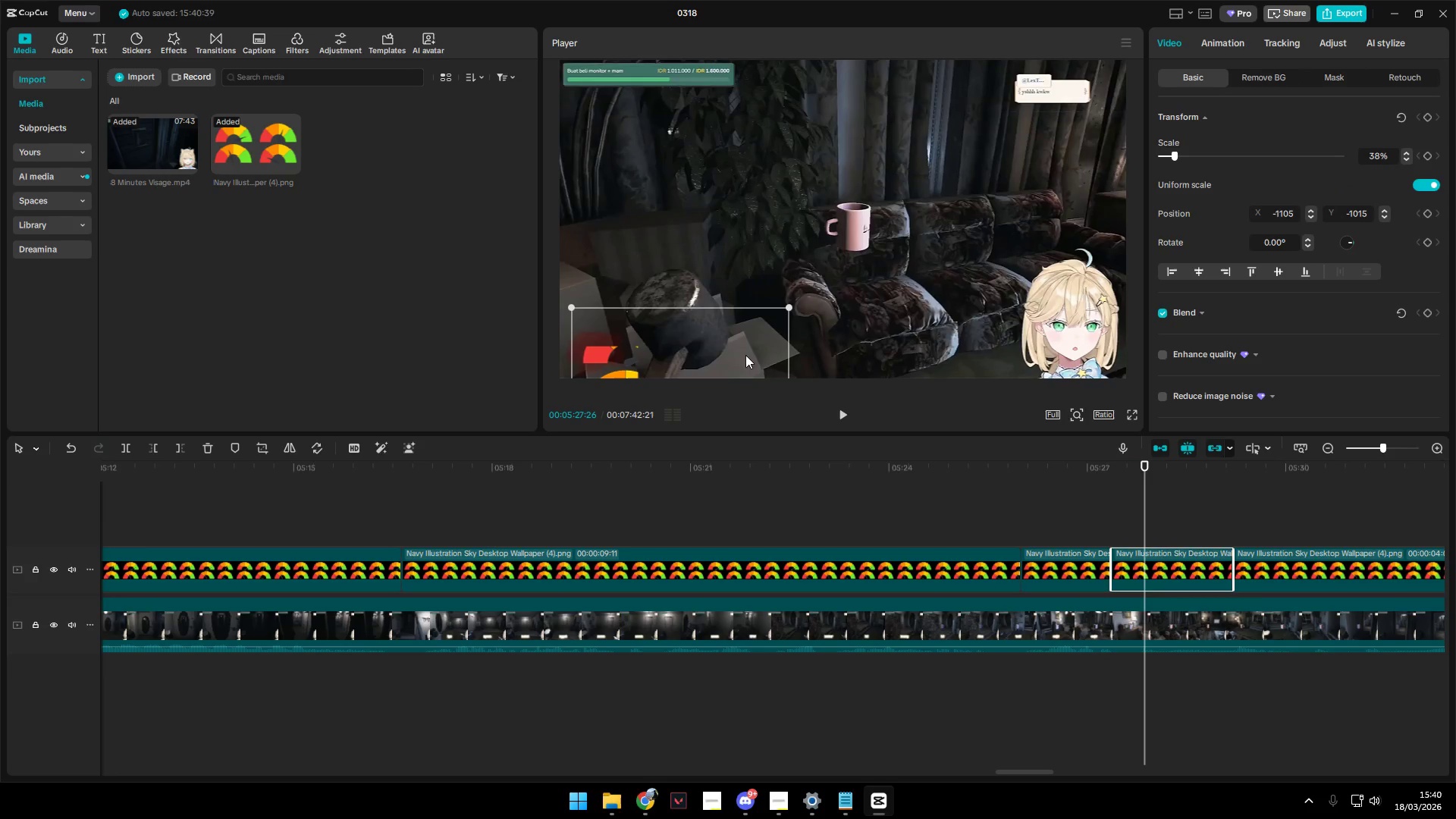 
left_click_drag(start_coordinate=[730, 347], to_coordinate=[885, 225])
 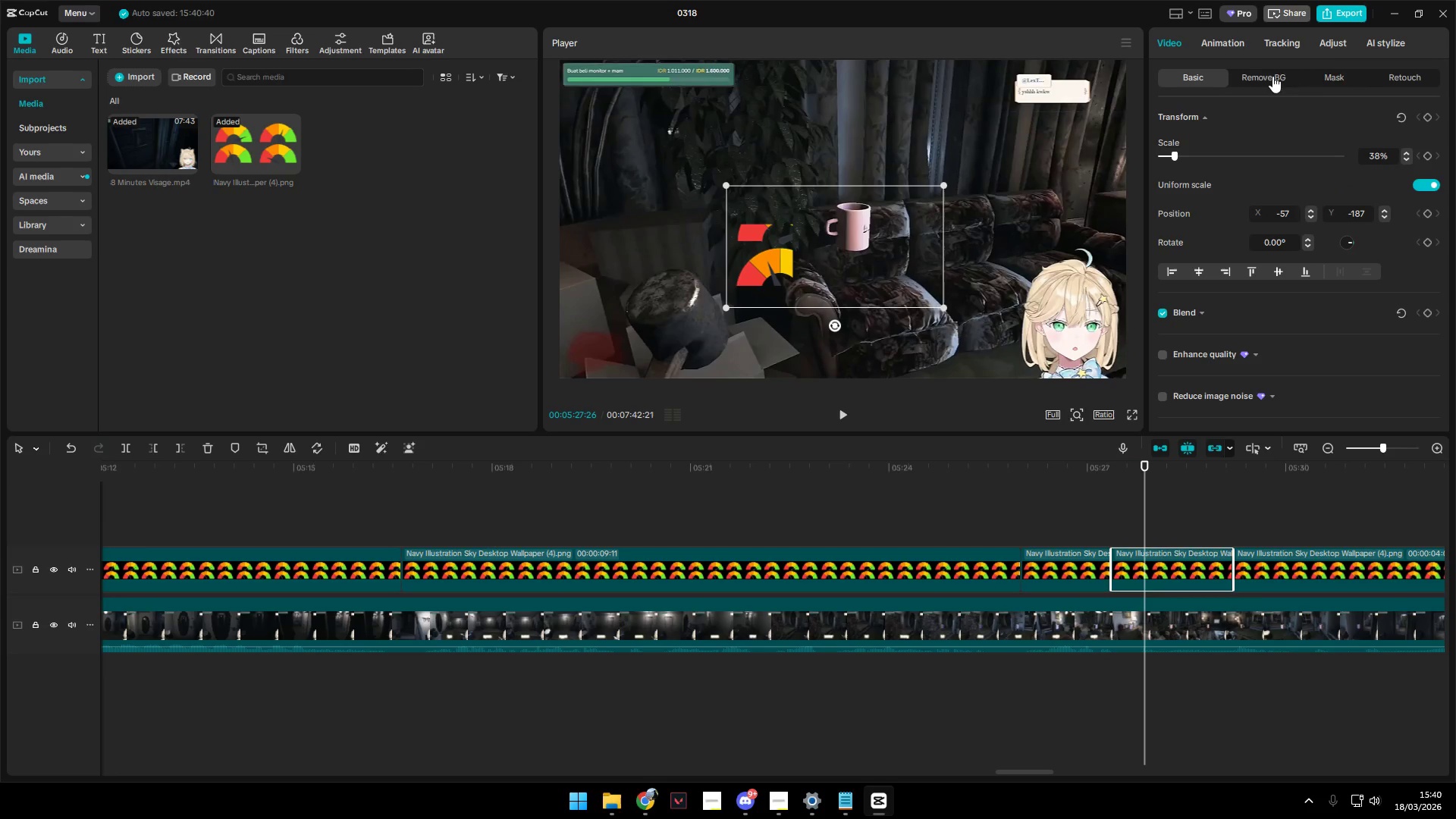 
left_click([1333, 71])
 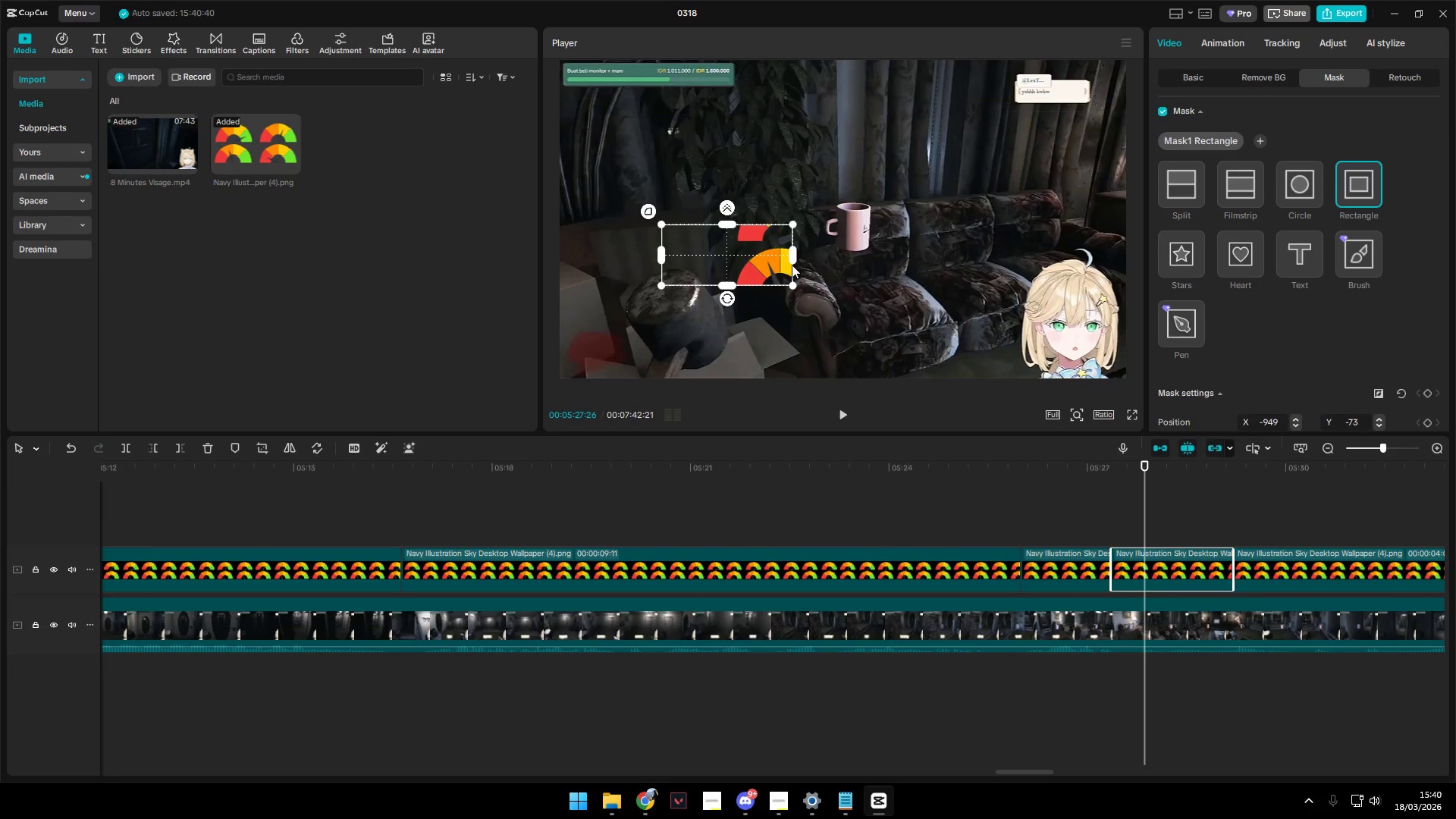 
left_click_drag(start_coordinate=[753, 259], to_coordinate=[789, 278])
 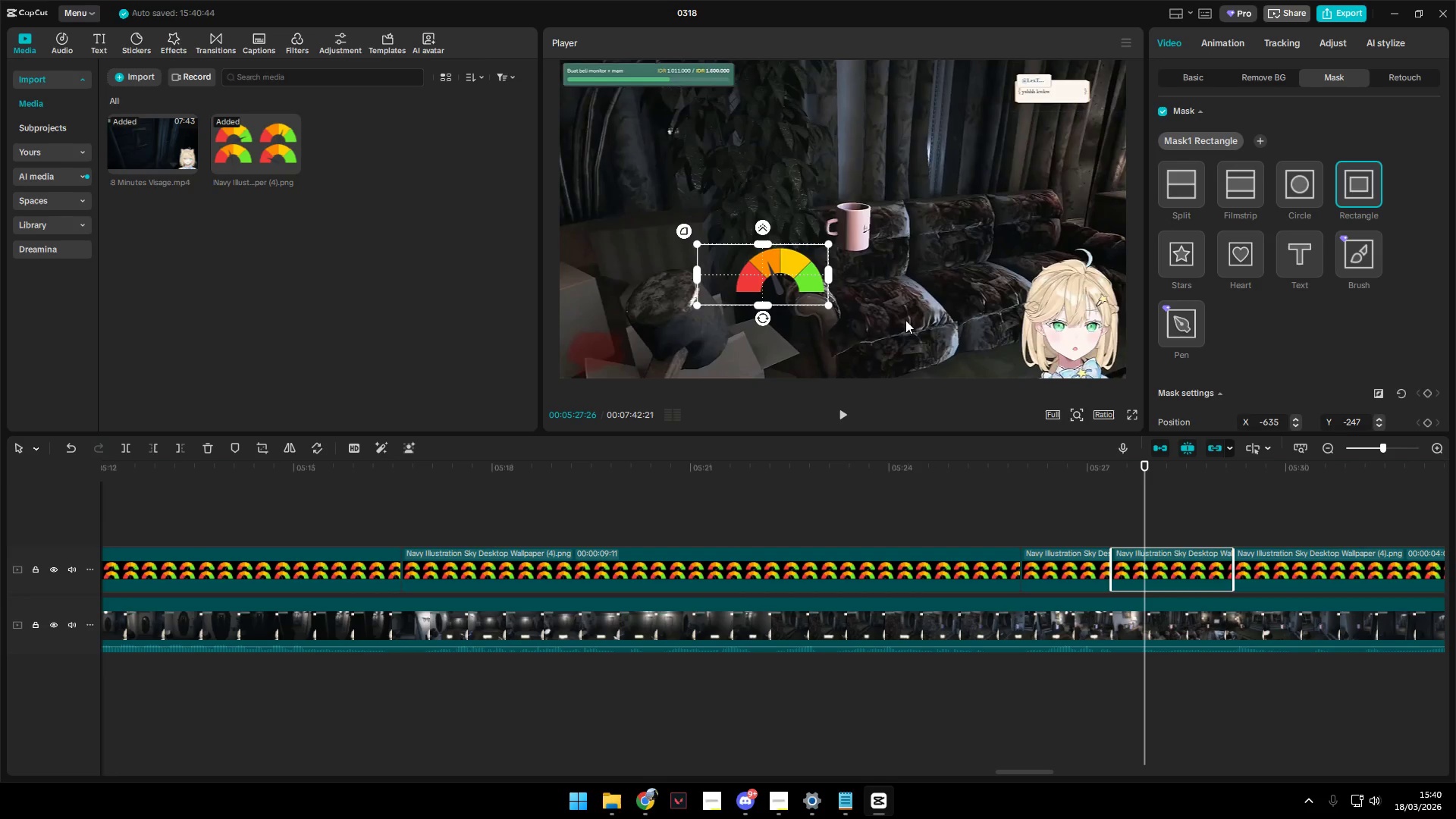 
left_click([905, 320])
 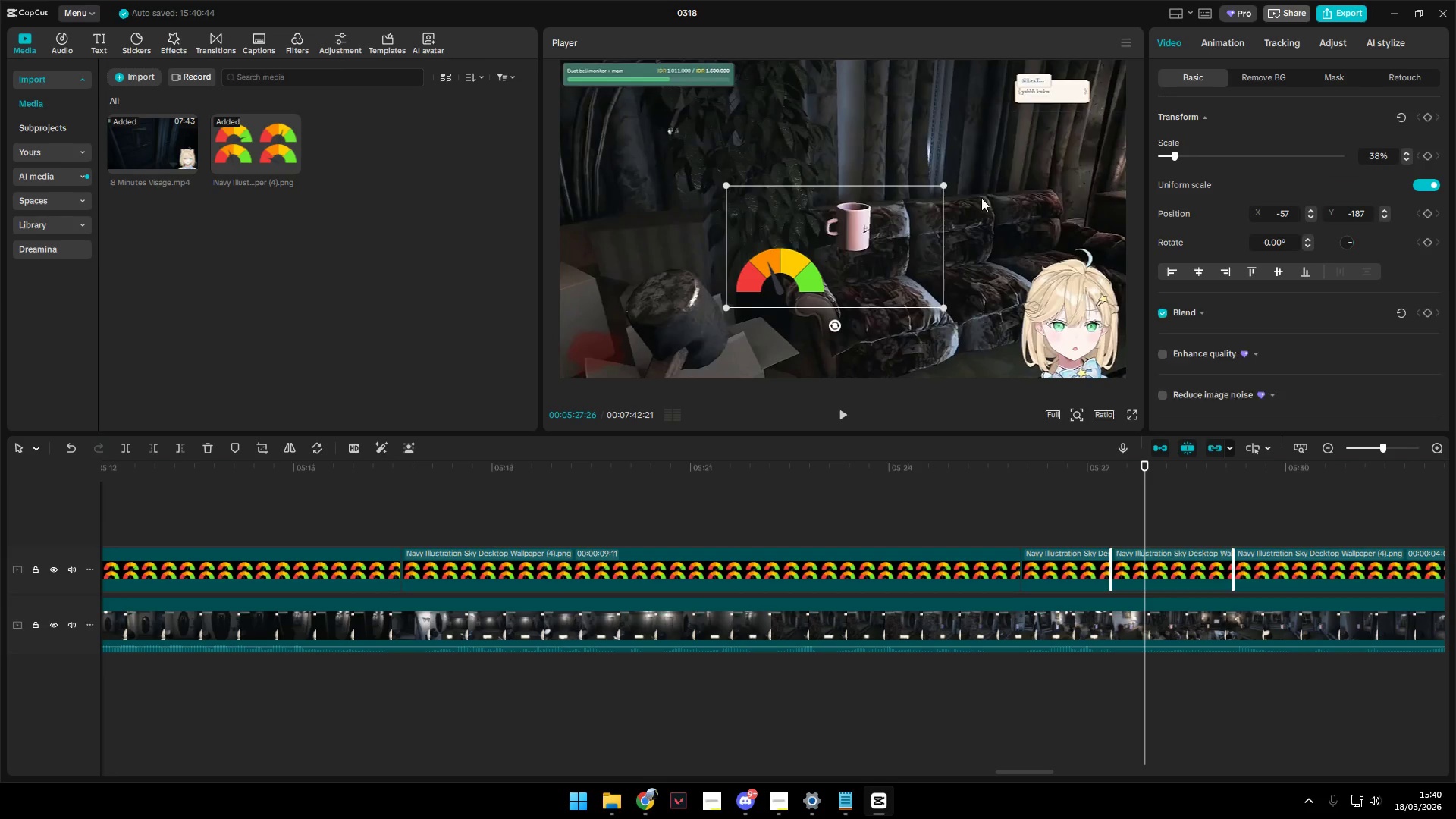 
left_click_drag(start_coordinate=[821, 260], to_coordinate=[659, 337])
 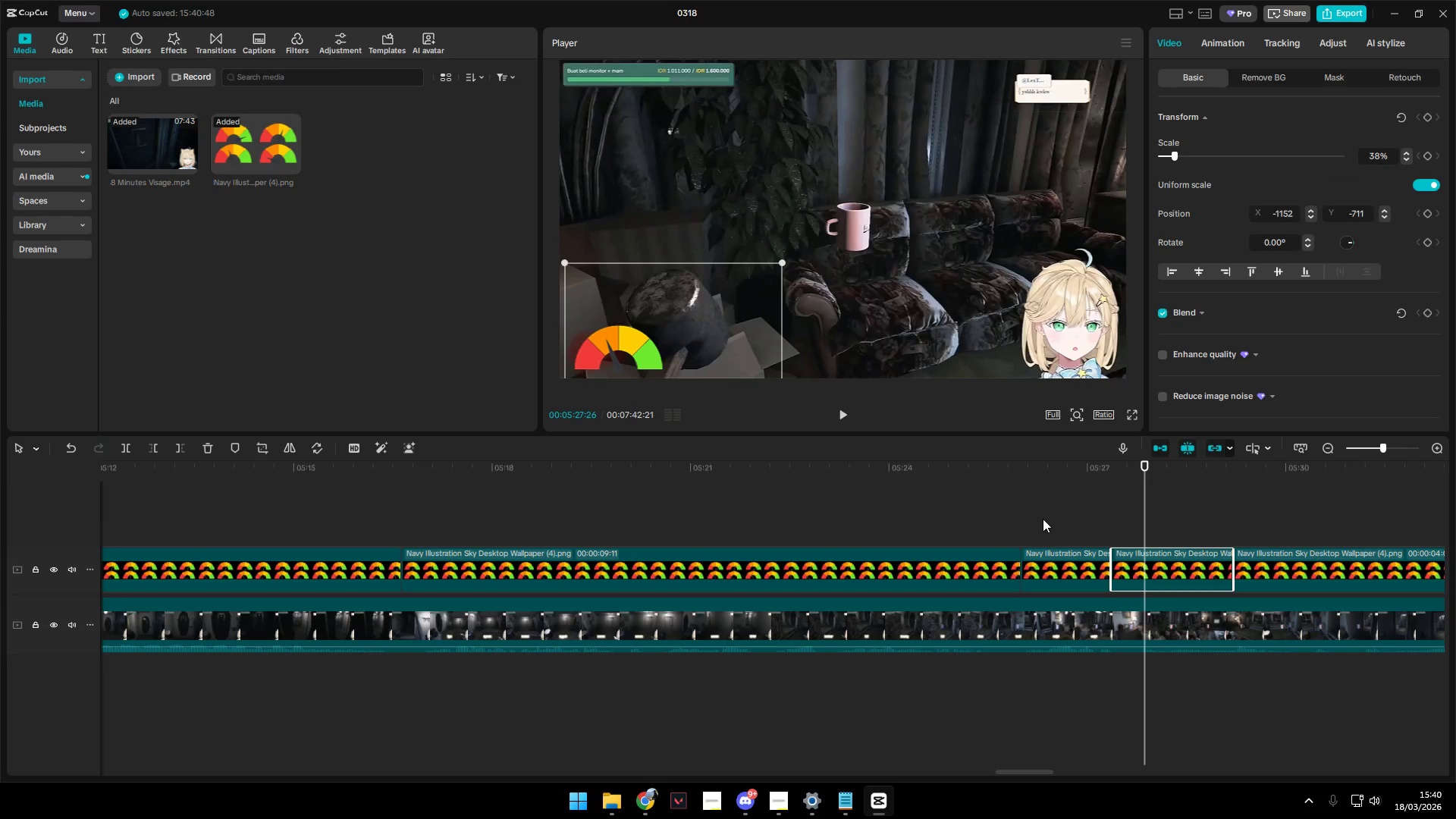 
left_click_drag(start_coordinate=[1068, 519], to_coordinate=[1075, 519])
 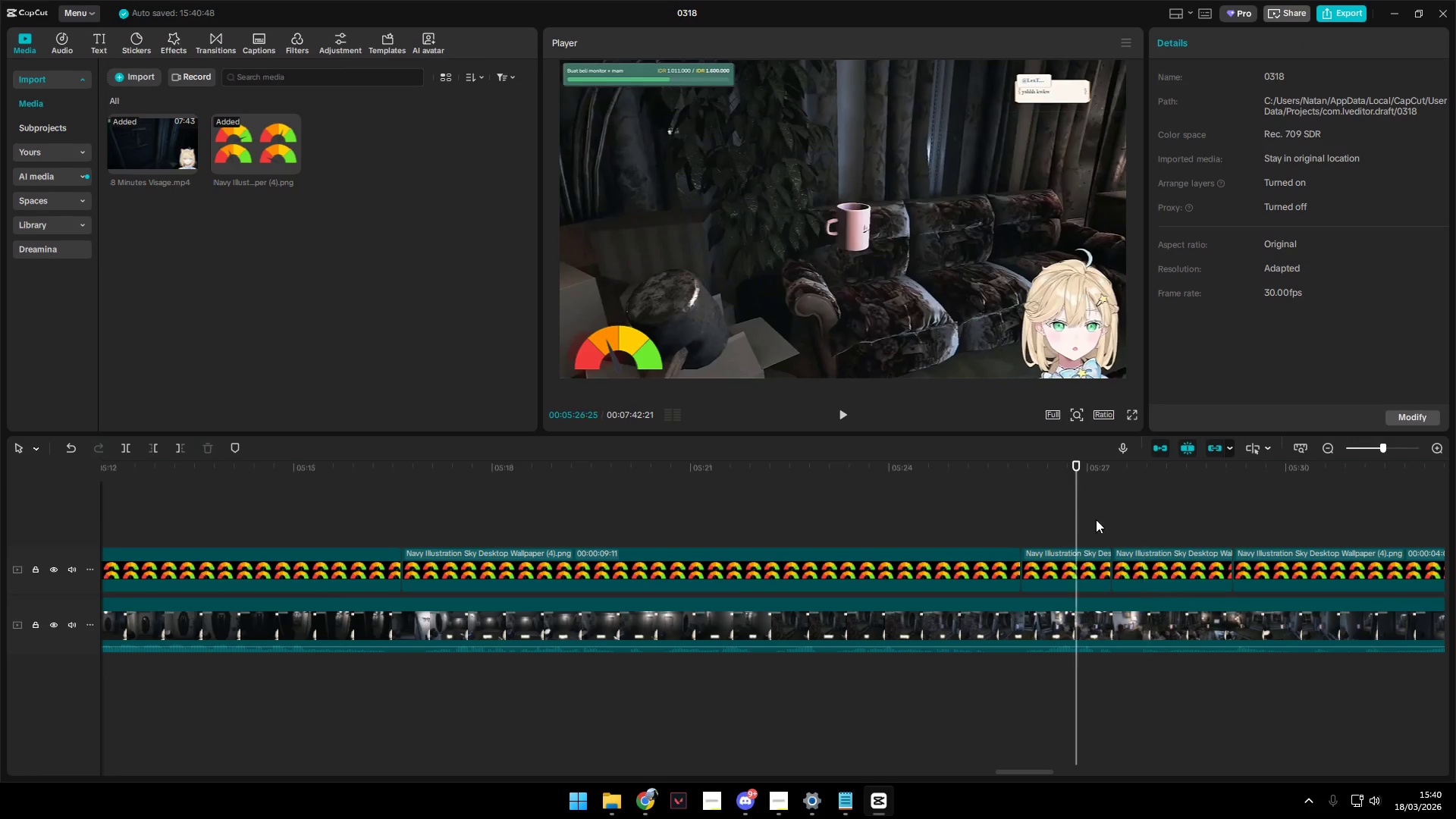 
key(Space)
 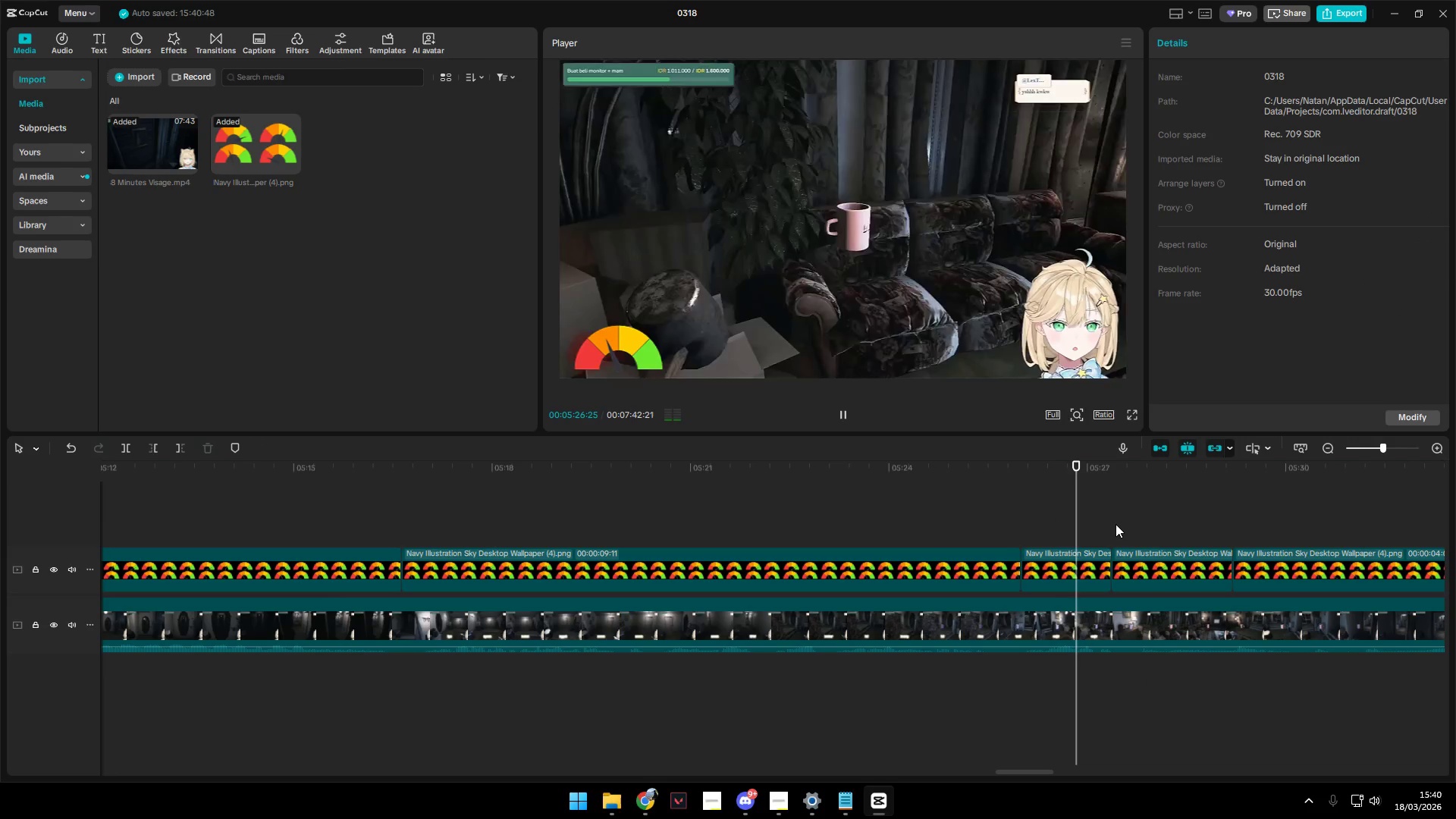 
key(Space)
 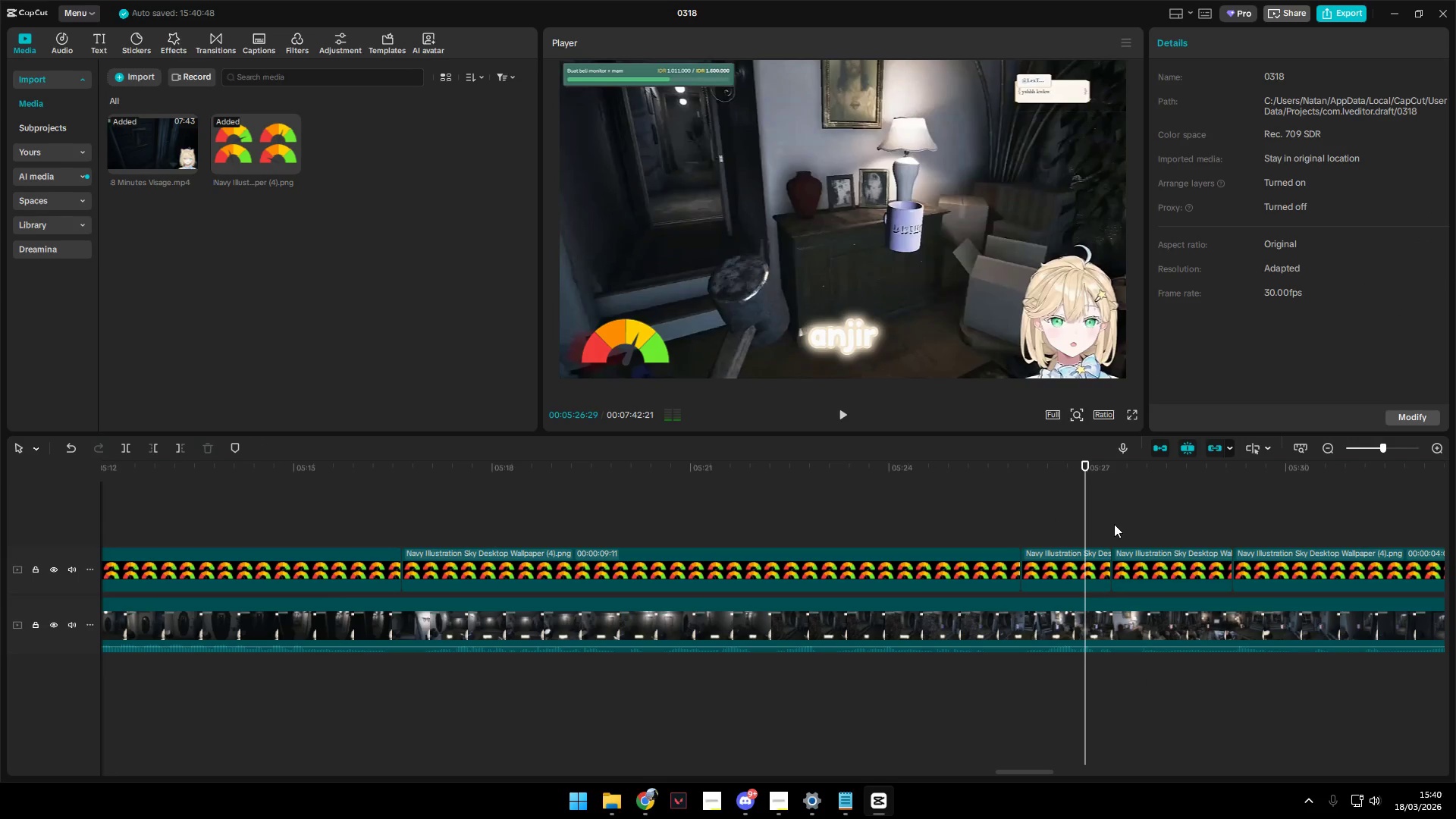 
key(Space)
 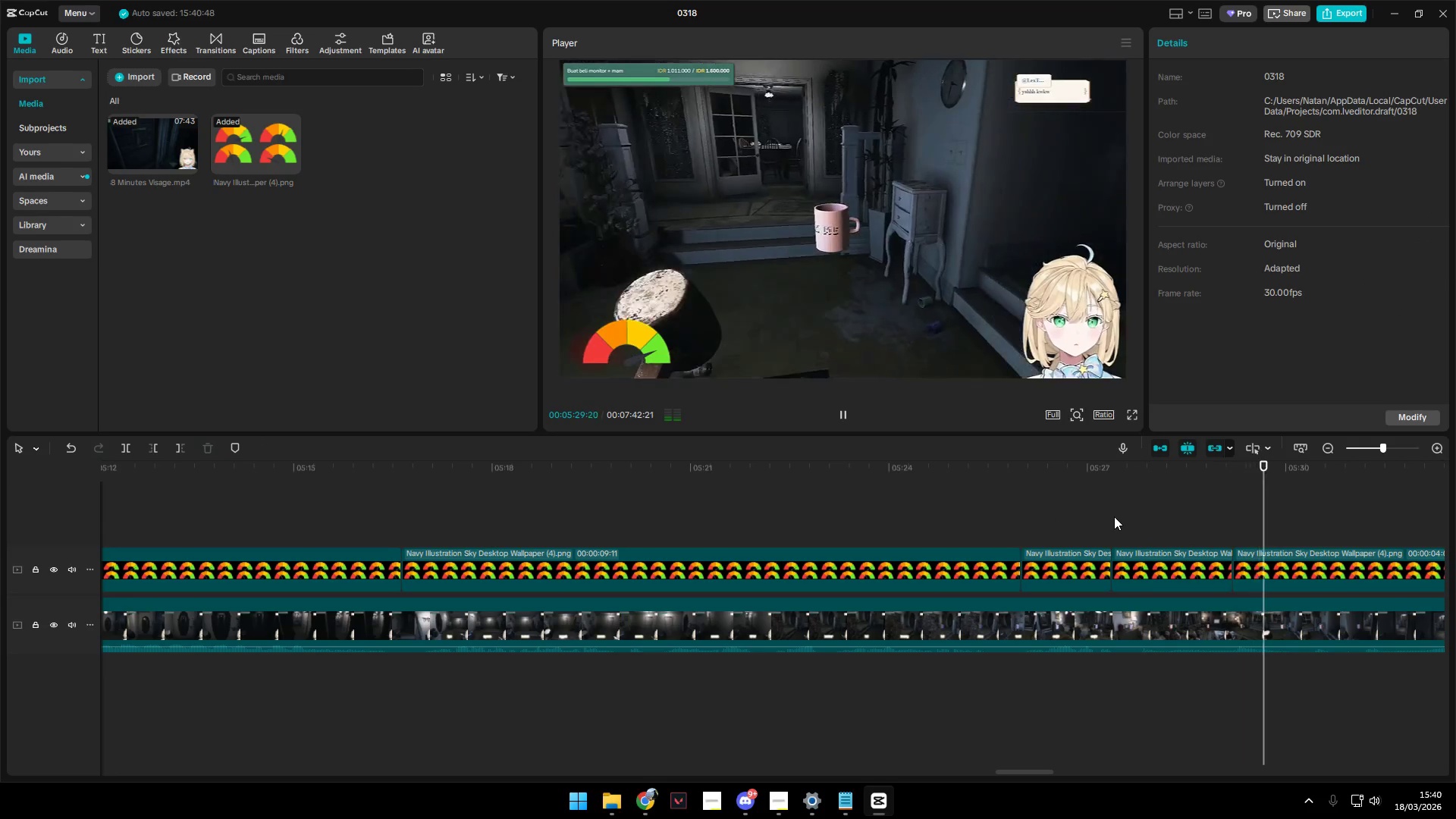 
hold_key(key=ControlLeft, duration=1.5)
scroll: coordinate [1186, 581], scroll_direction: down, amount: 9.0
 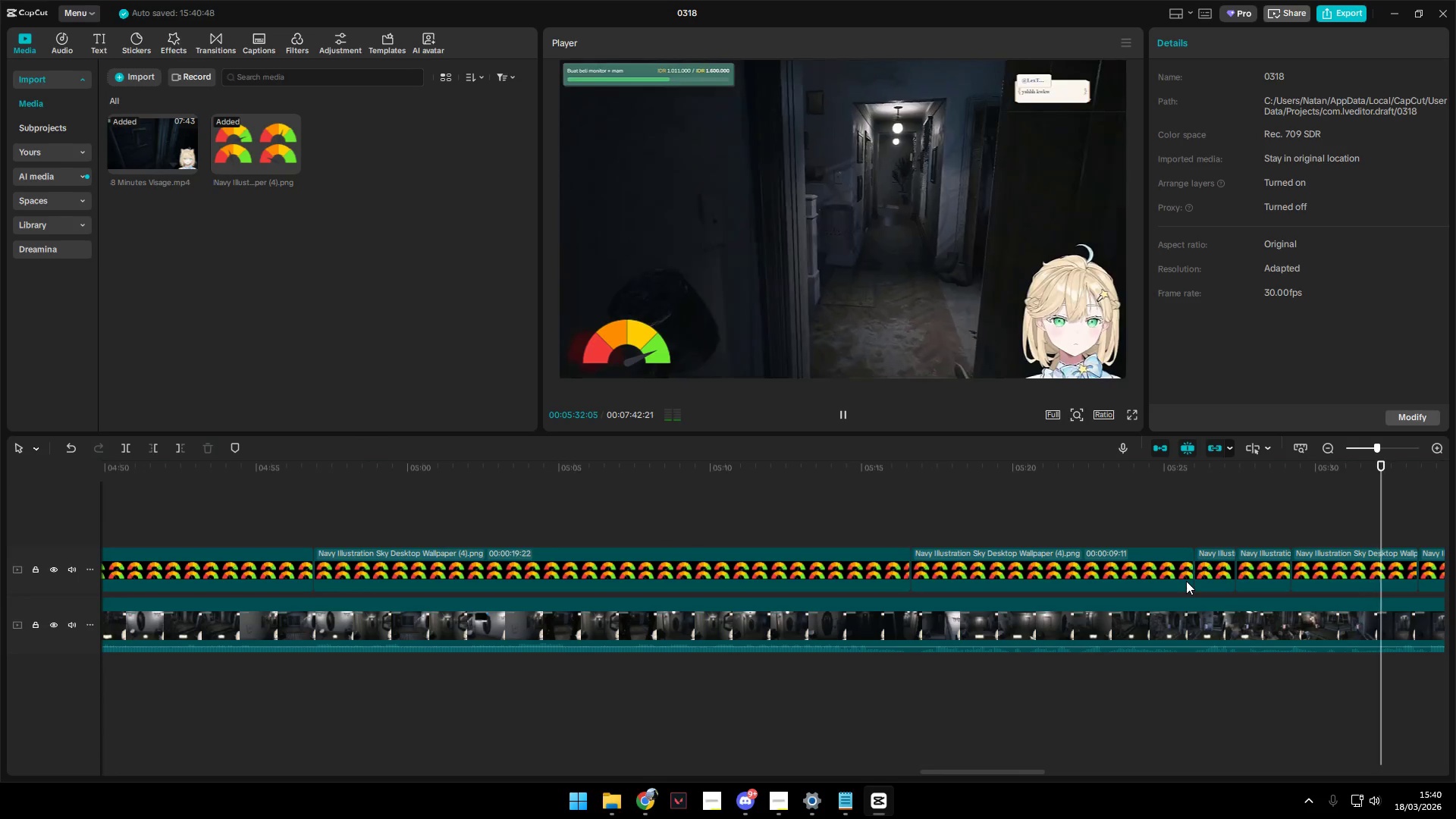 
key(Space)
 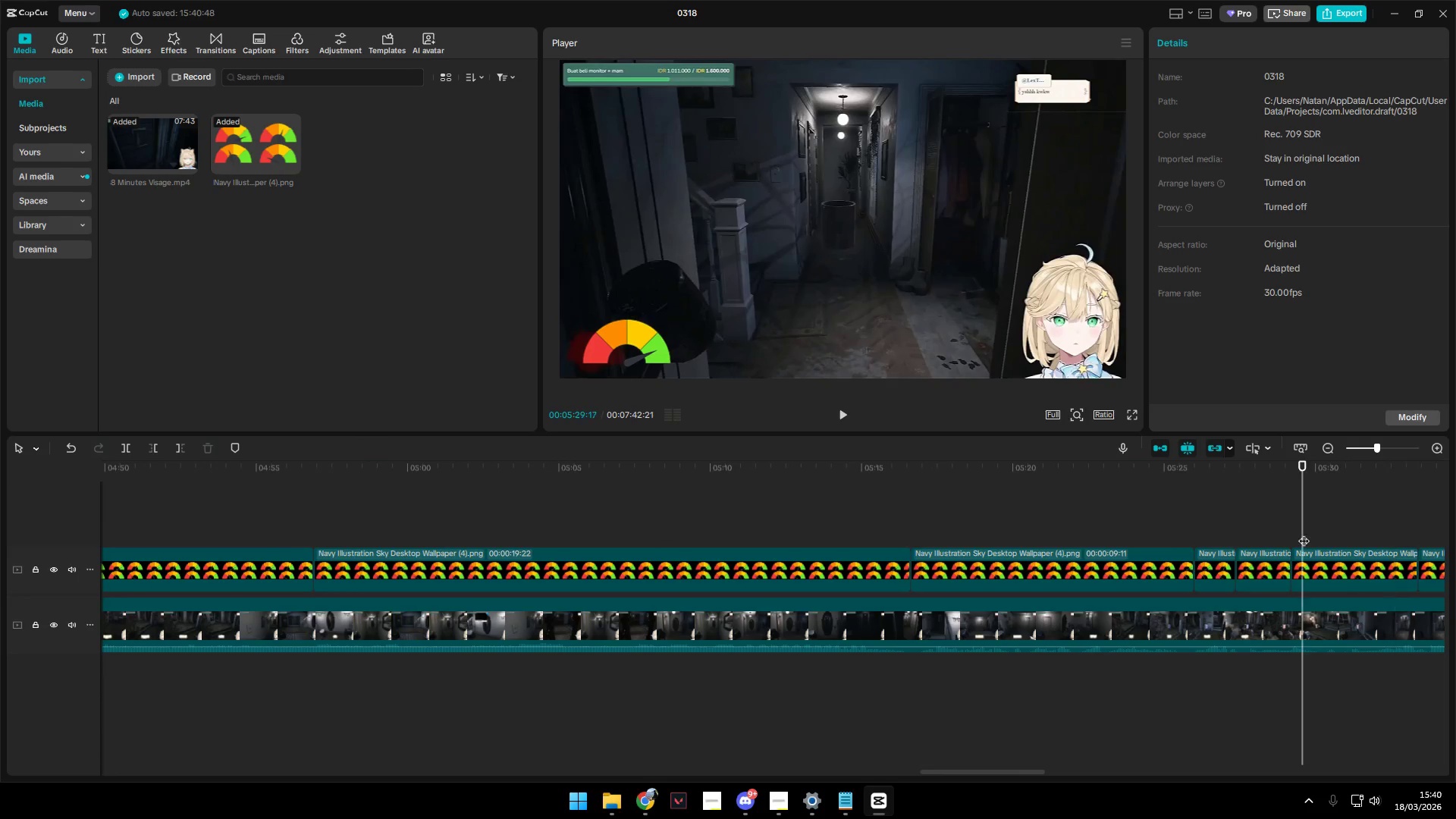 
double_click([1332, 558])
 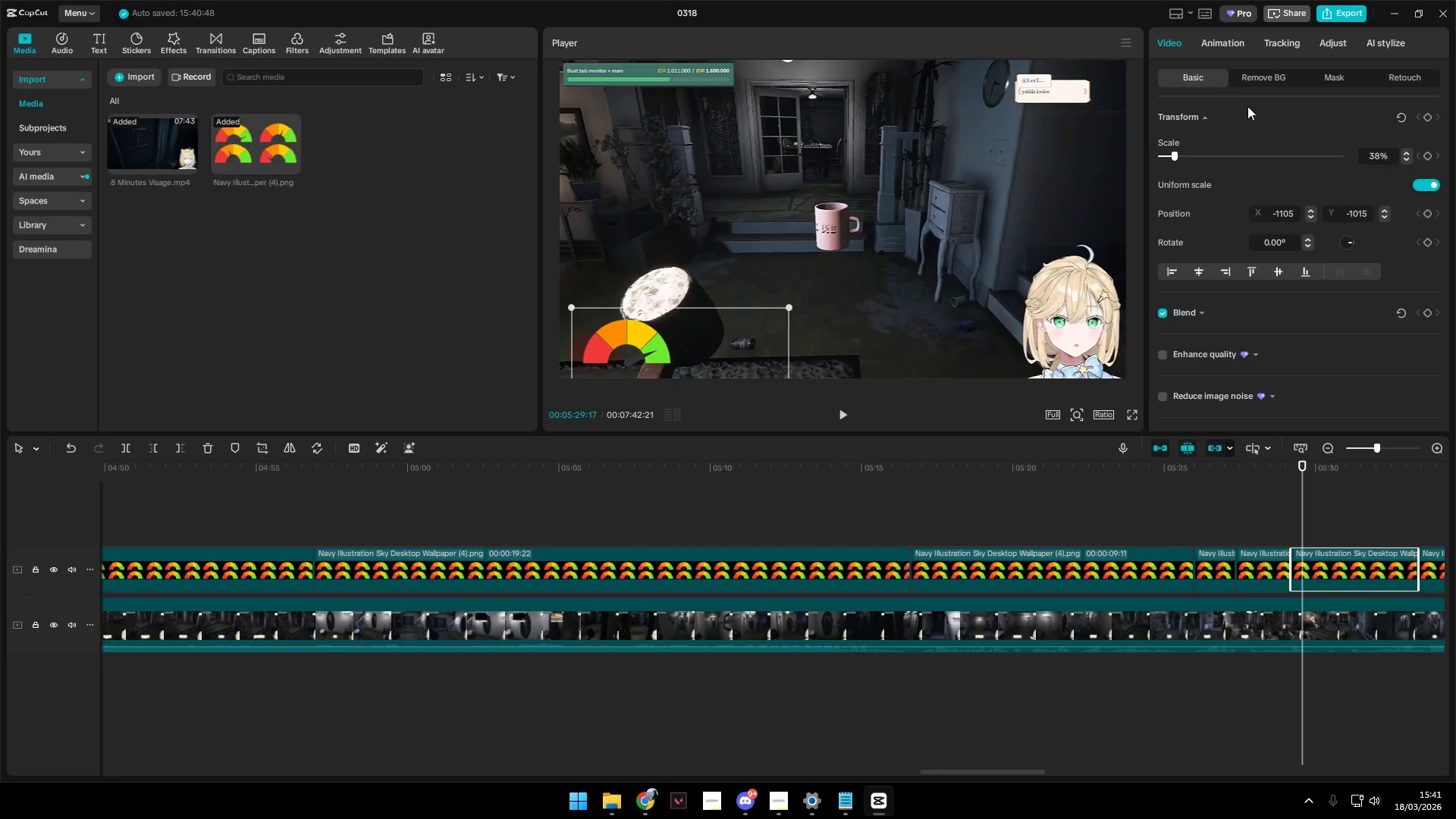 
wait(6.08)
 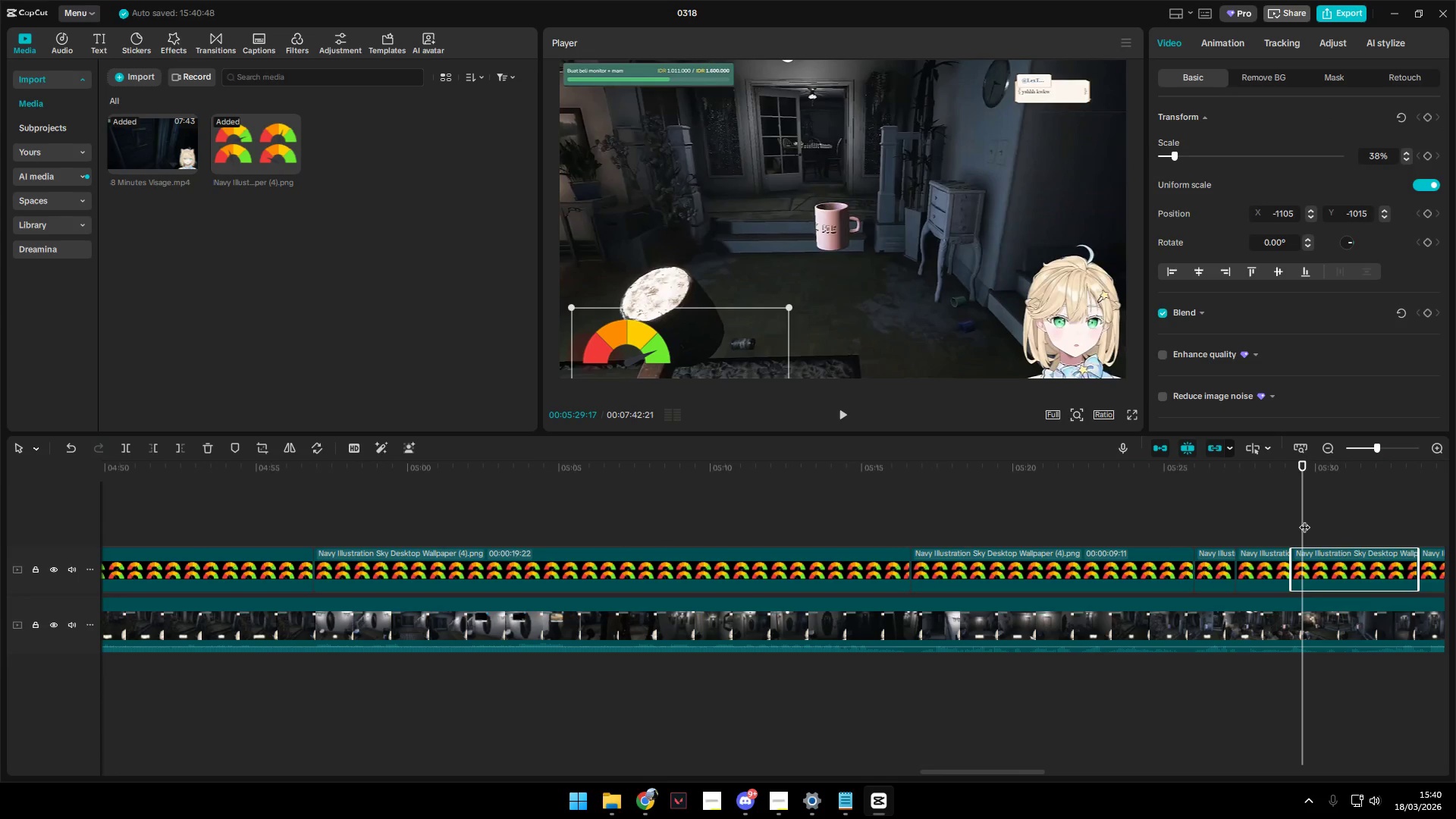 
left_click_drag(start_coordinate=[624, 333], to_coordinate=[651, 371])
 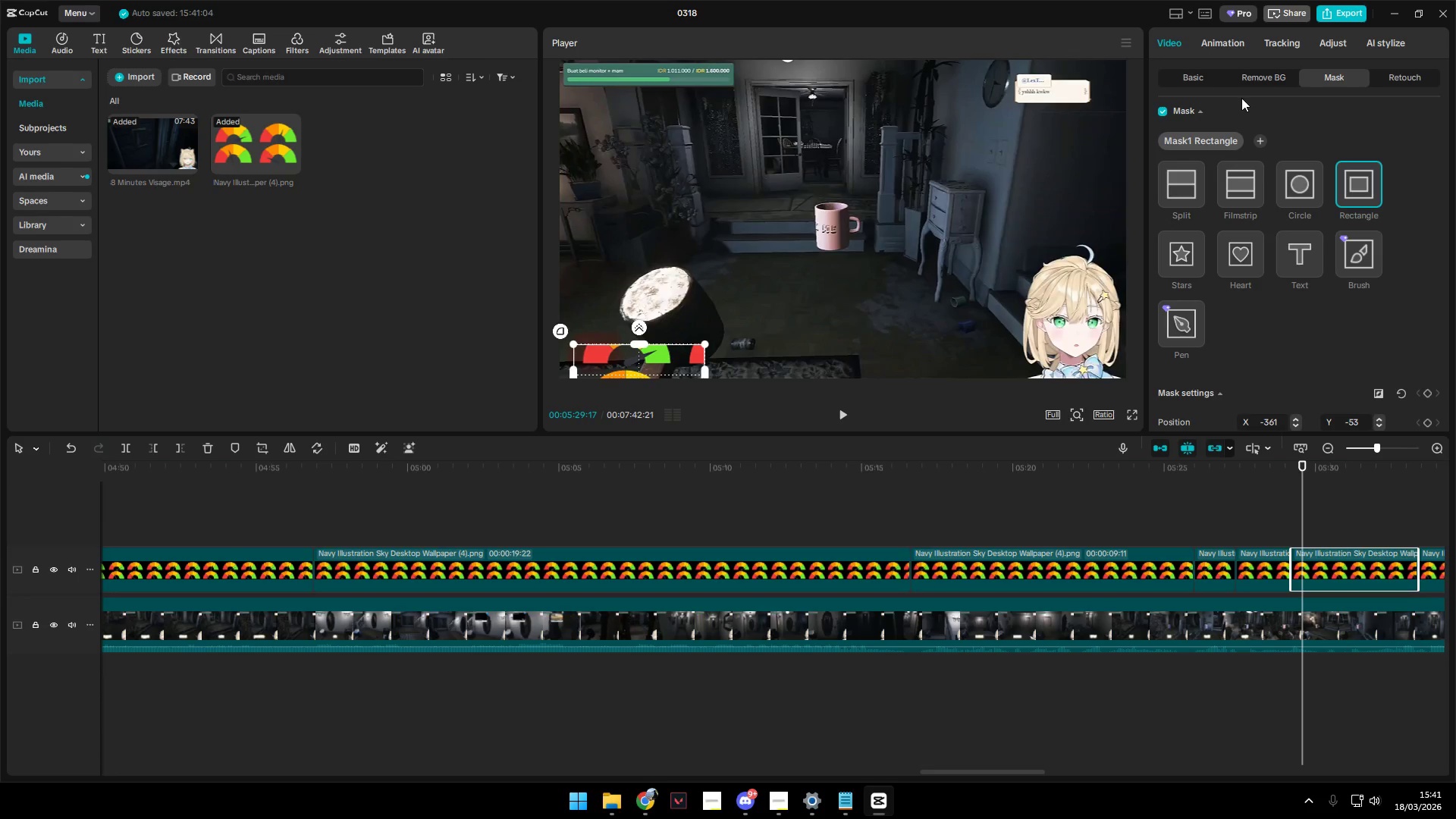 
left_click([1194, 76])
 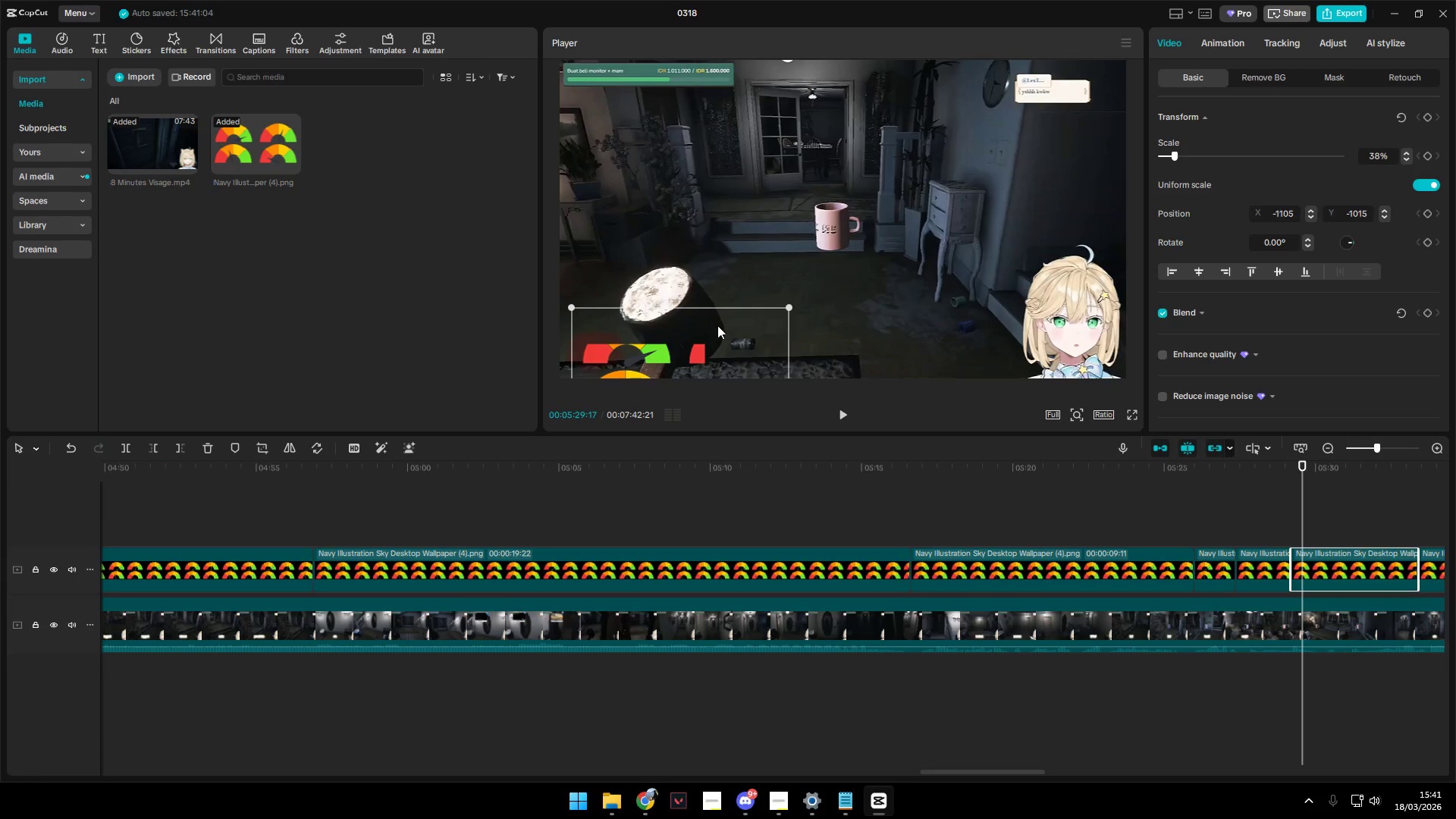 
left_click_drag(start_coordinate=[723, 328], to_coordinate=[832, 204])
 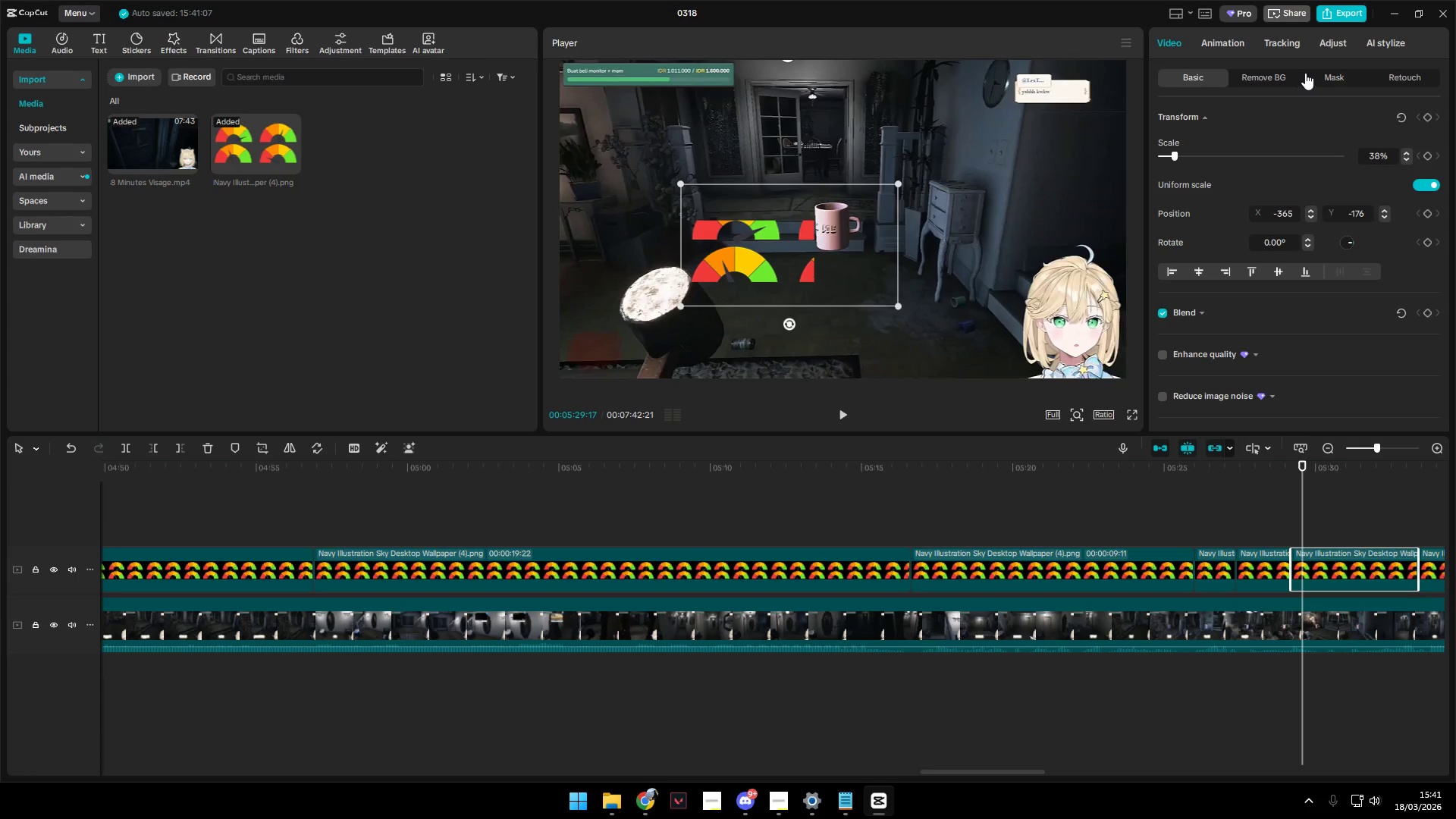 
left_click([1329, 75])
 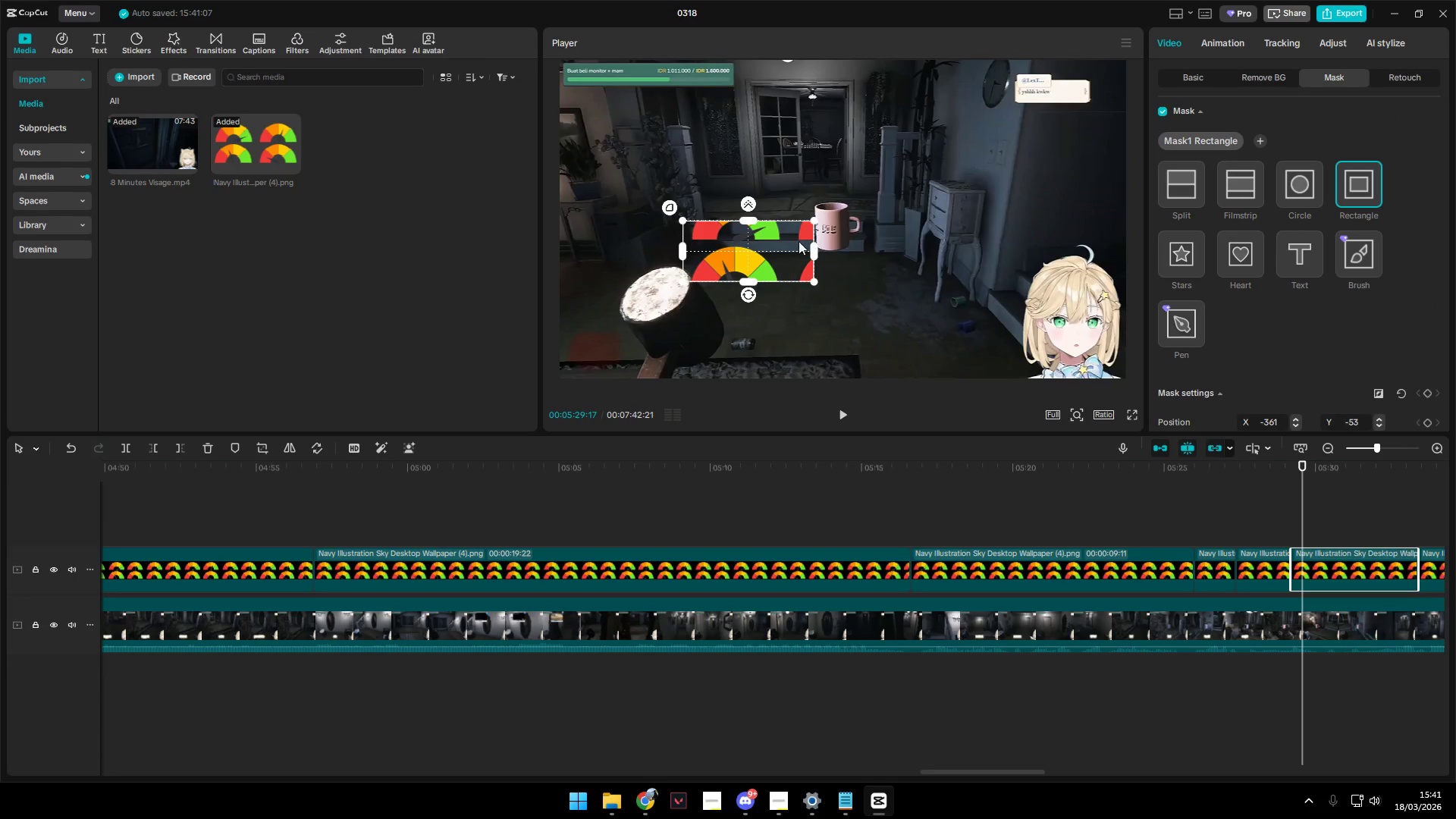 
left_click_drag(start_coordinate=[778, 235], to_coordinate=[748, 257])
 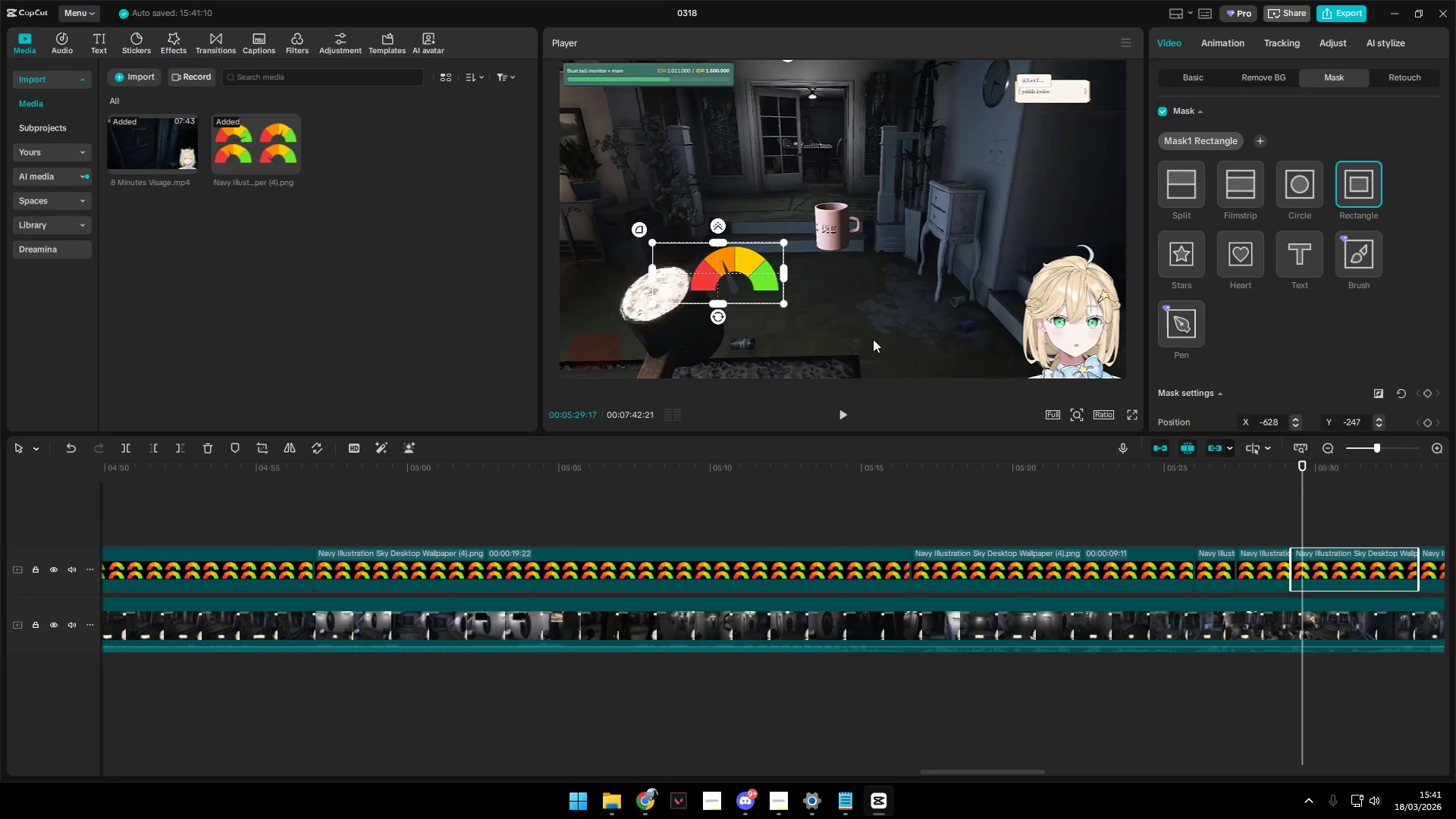 
left_click([1197, 78])
 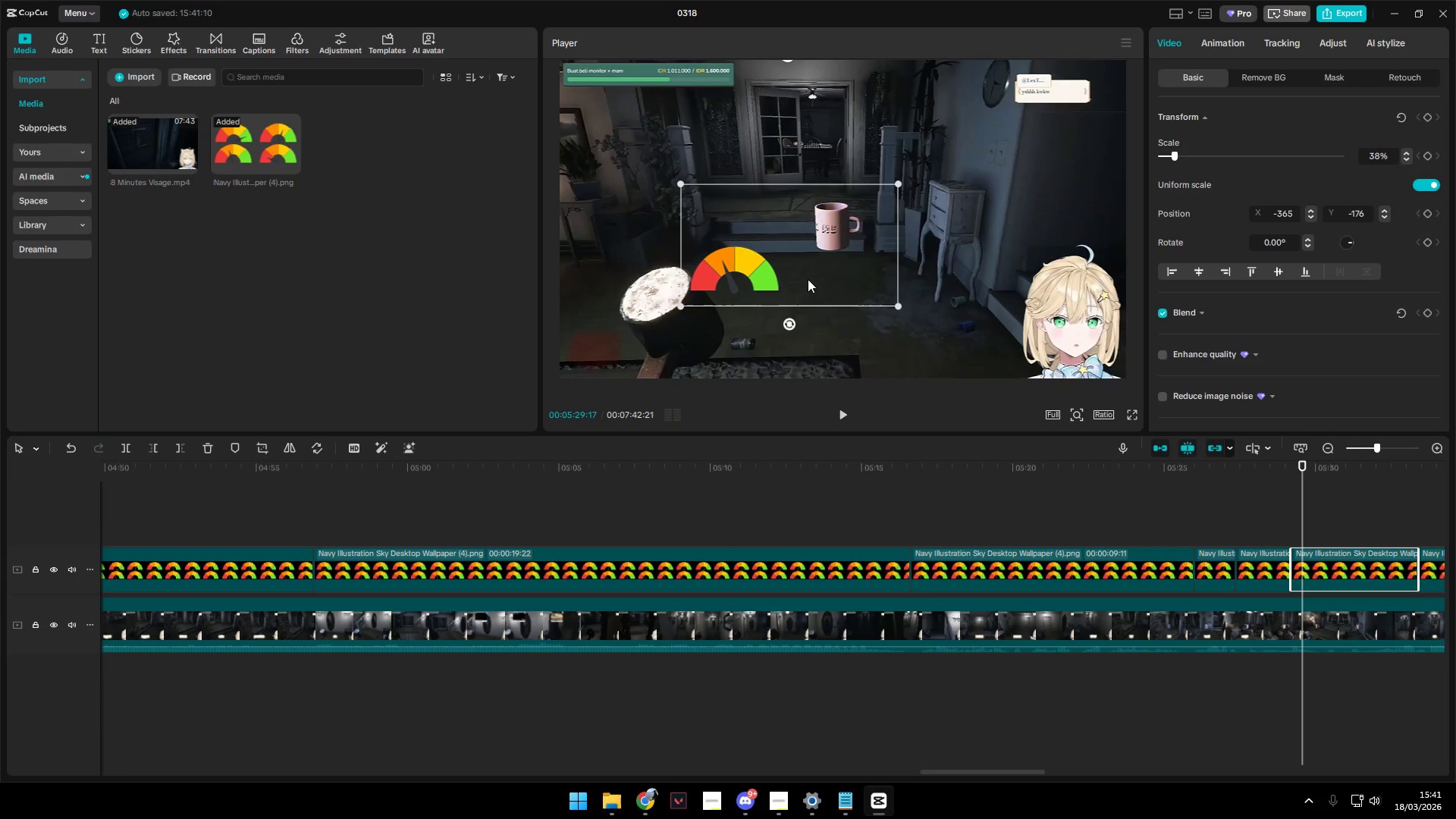 
left_click_drag(start_coordinate=[820, 265], to_coordinate=[704, 344])
 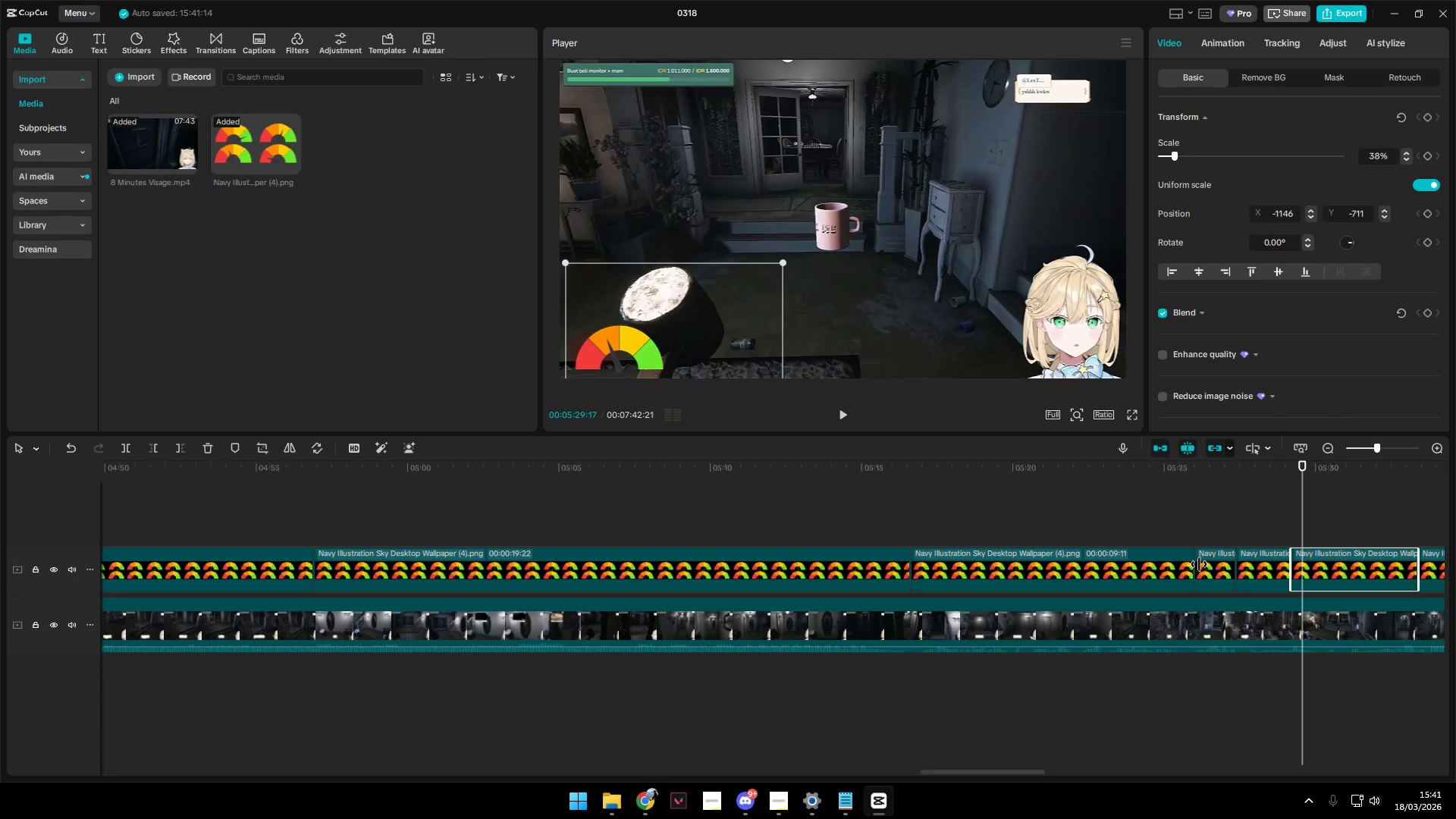 
left_click([1237, 532])
 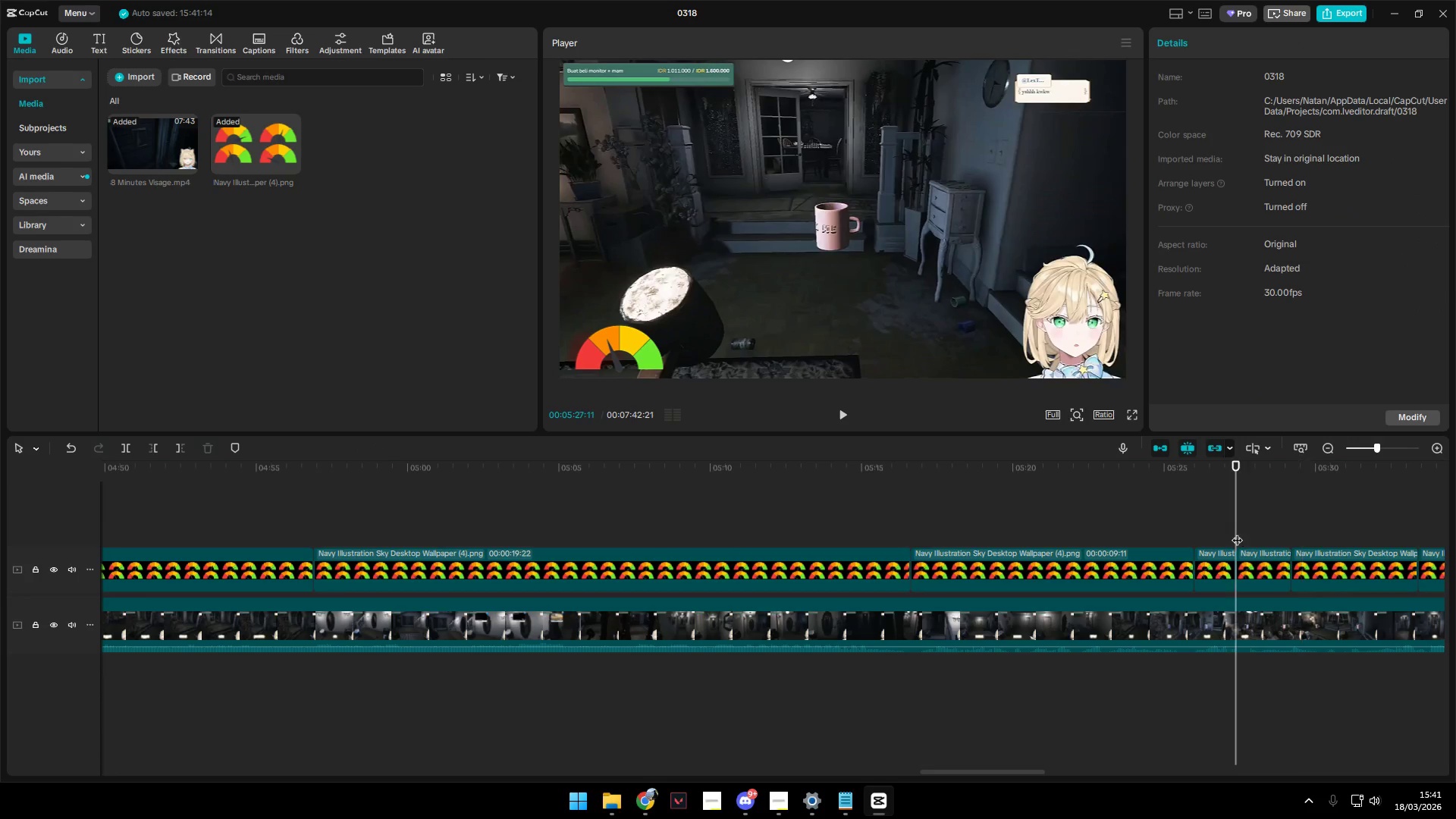 
key(Space)
 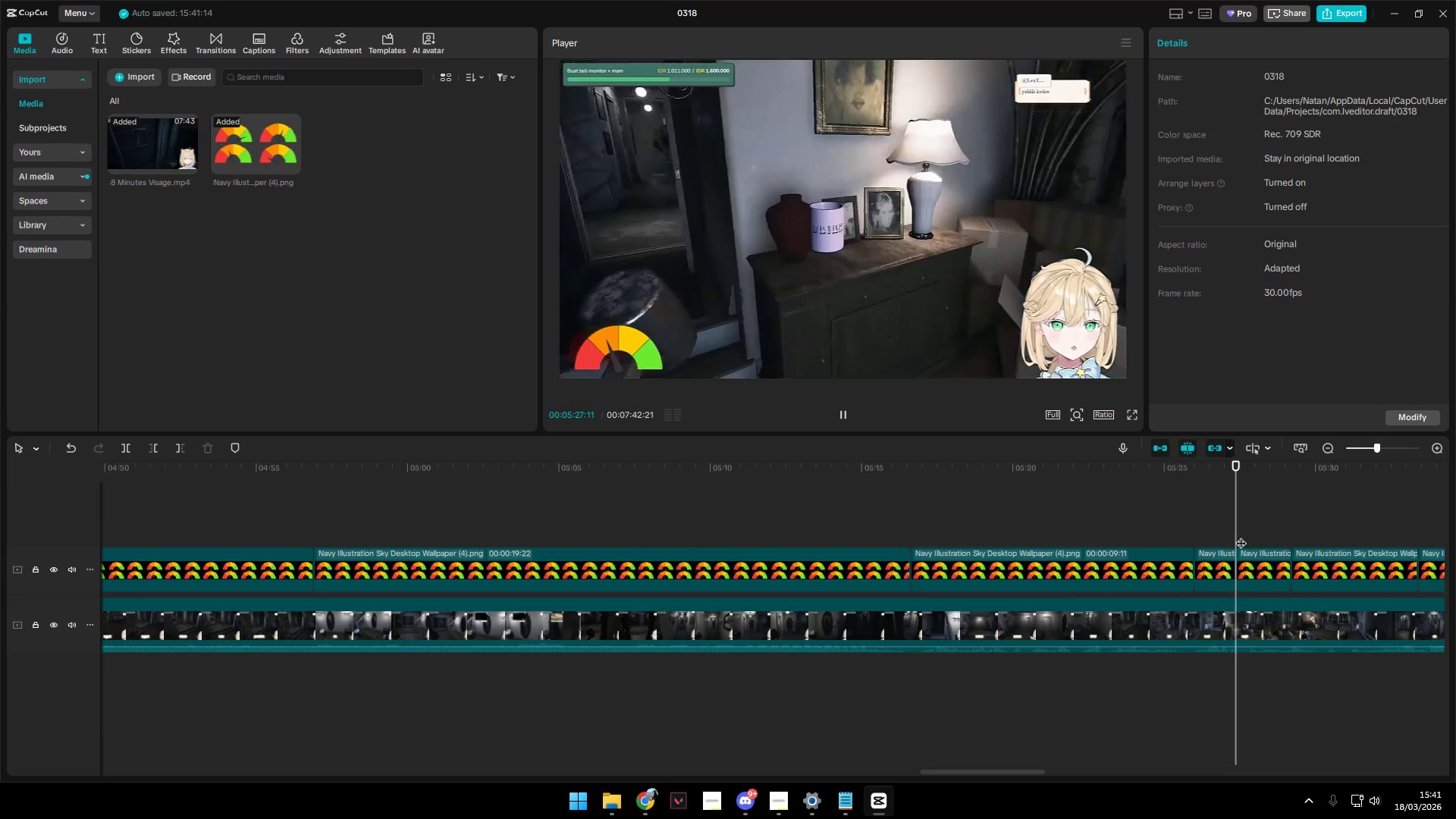 
key(Space)
 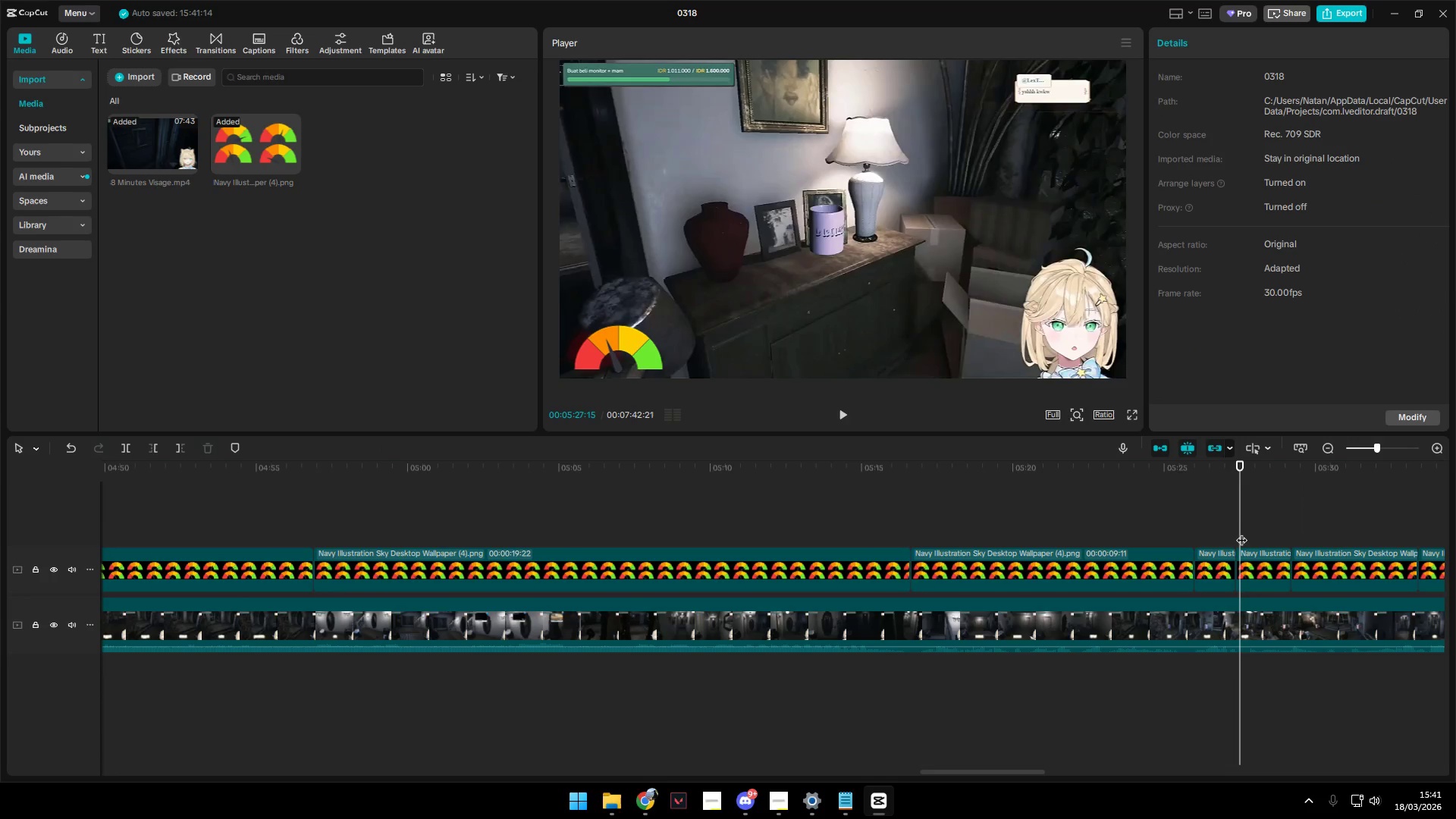 
key(Space)
 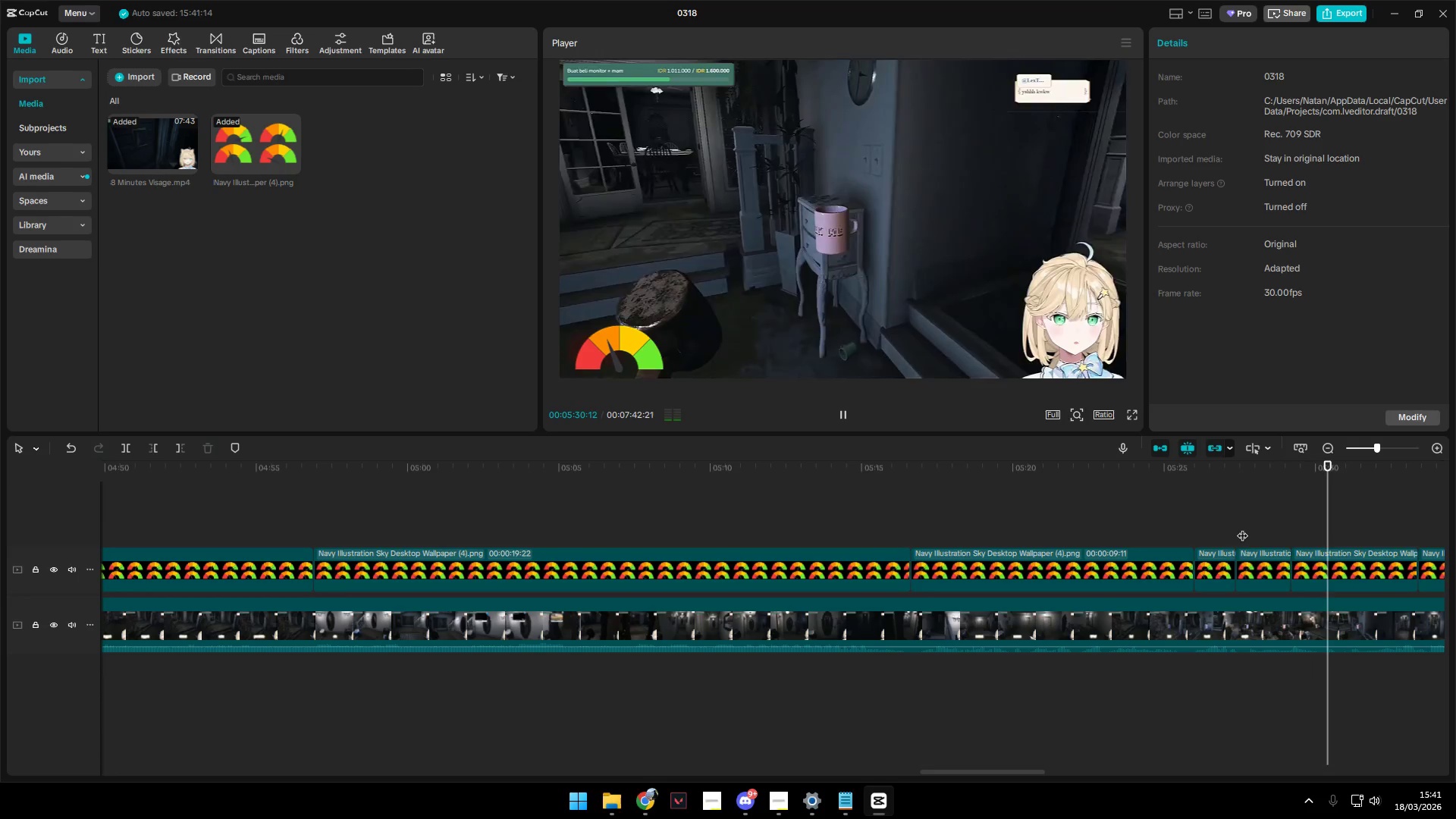 
left_click_drag(start_coordinate=[981, 772], to_coordinate=[1013, 773])
 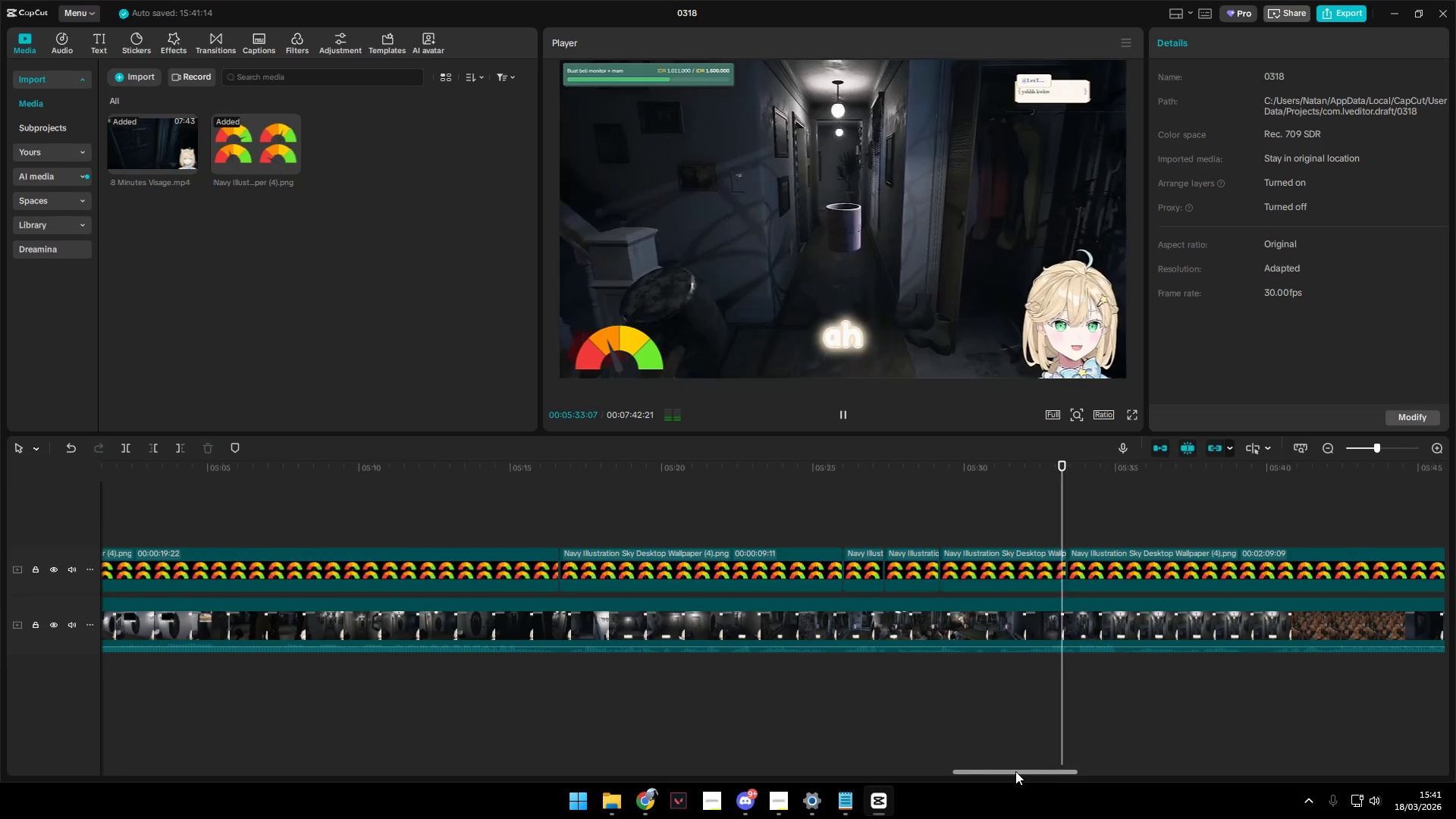 
key(Space)
 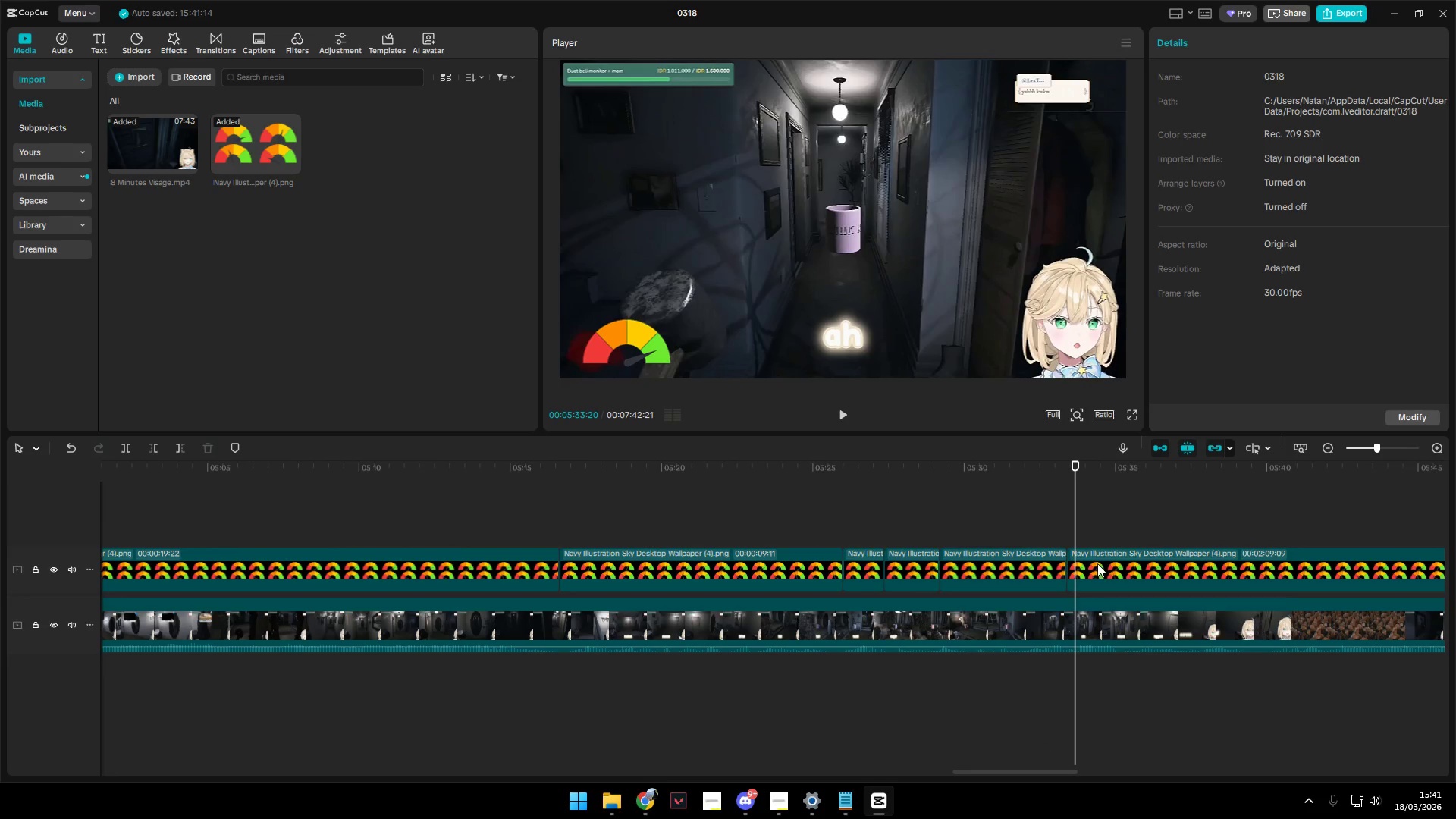 
key(Space)
 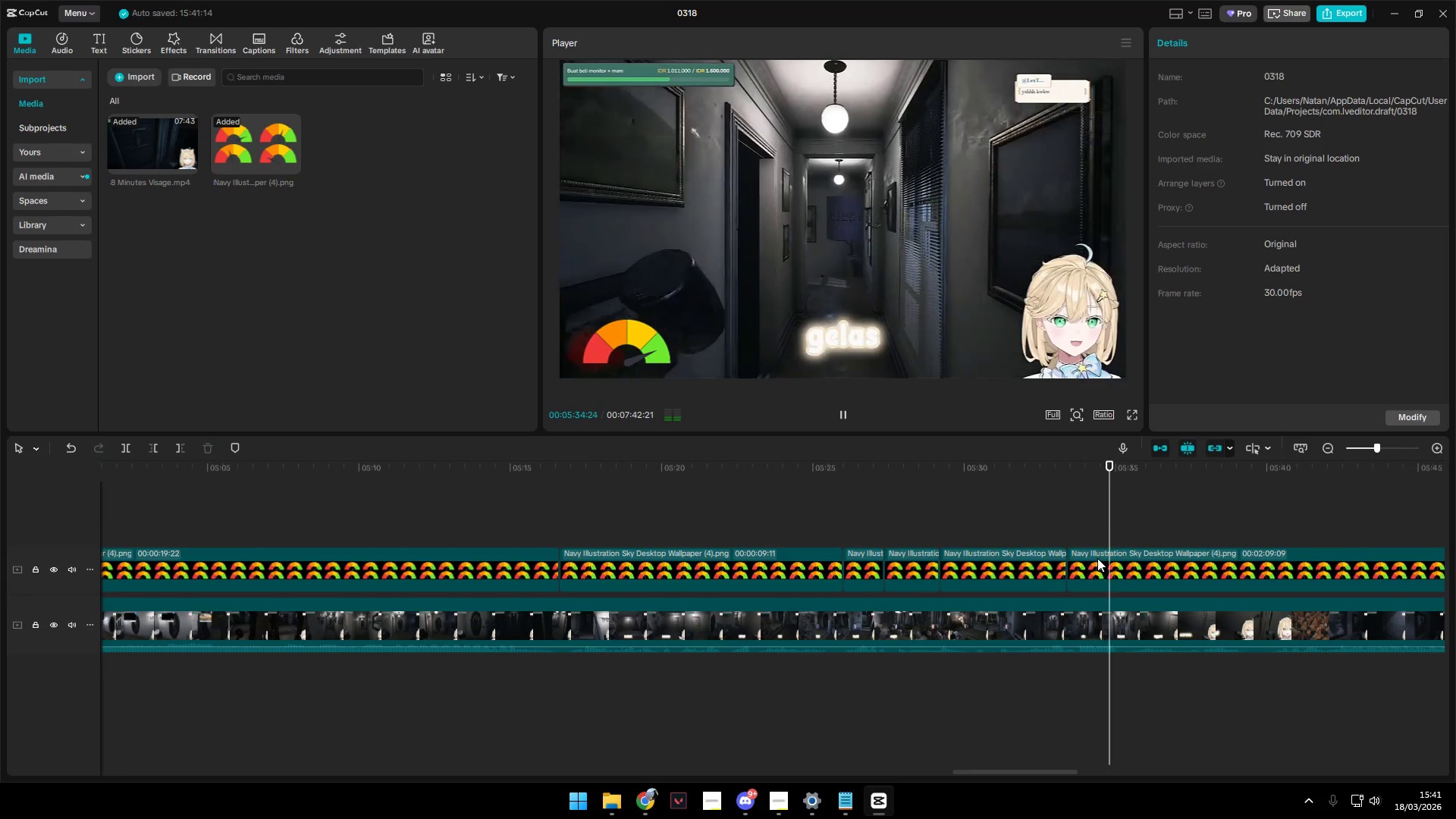 
key(Space)
 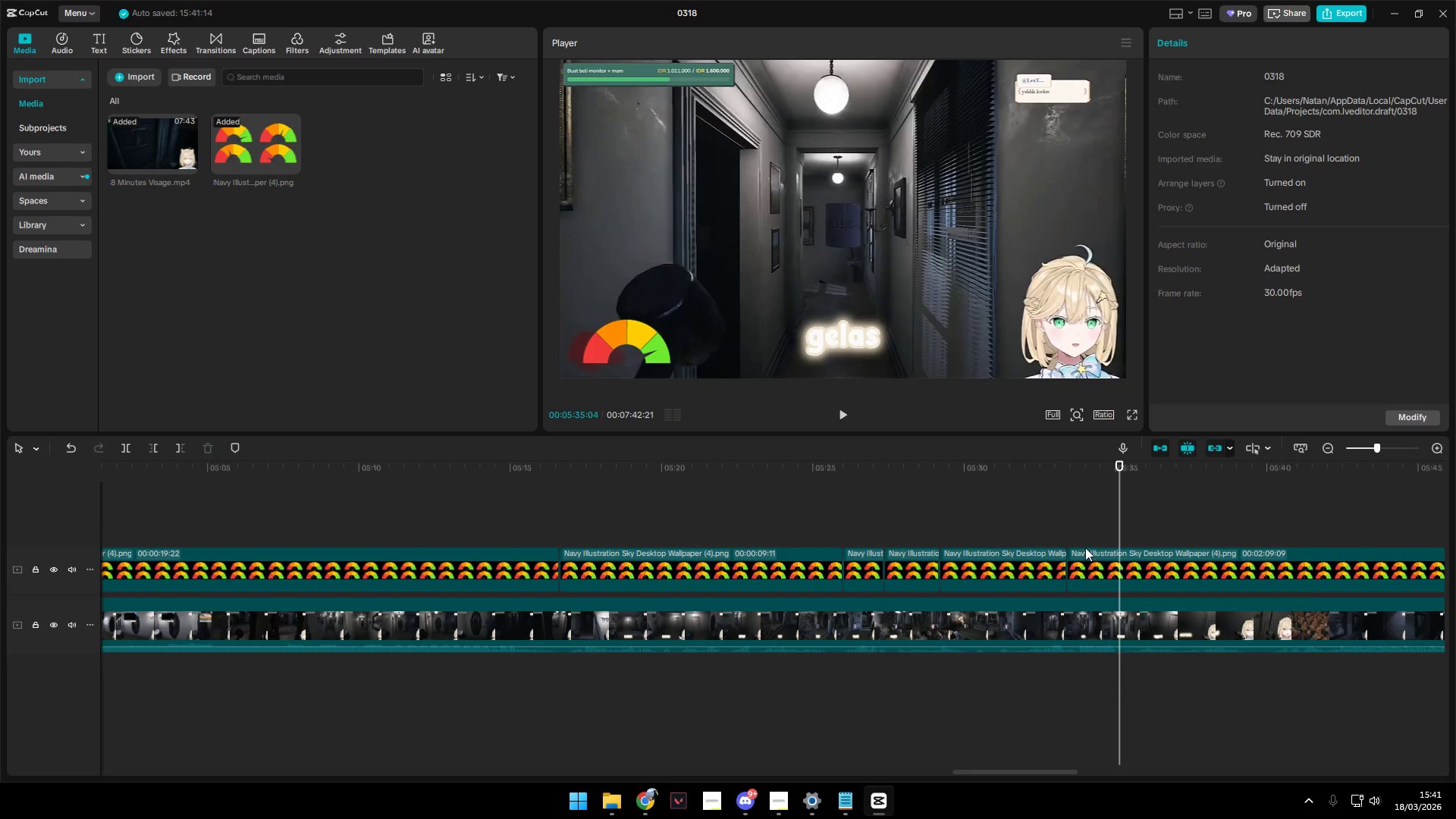 
left_click([1082, 547])
 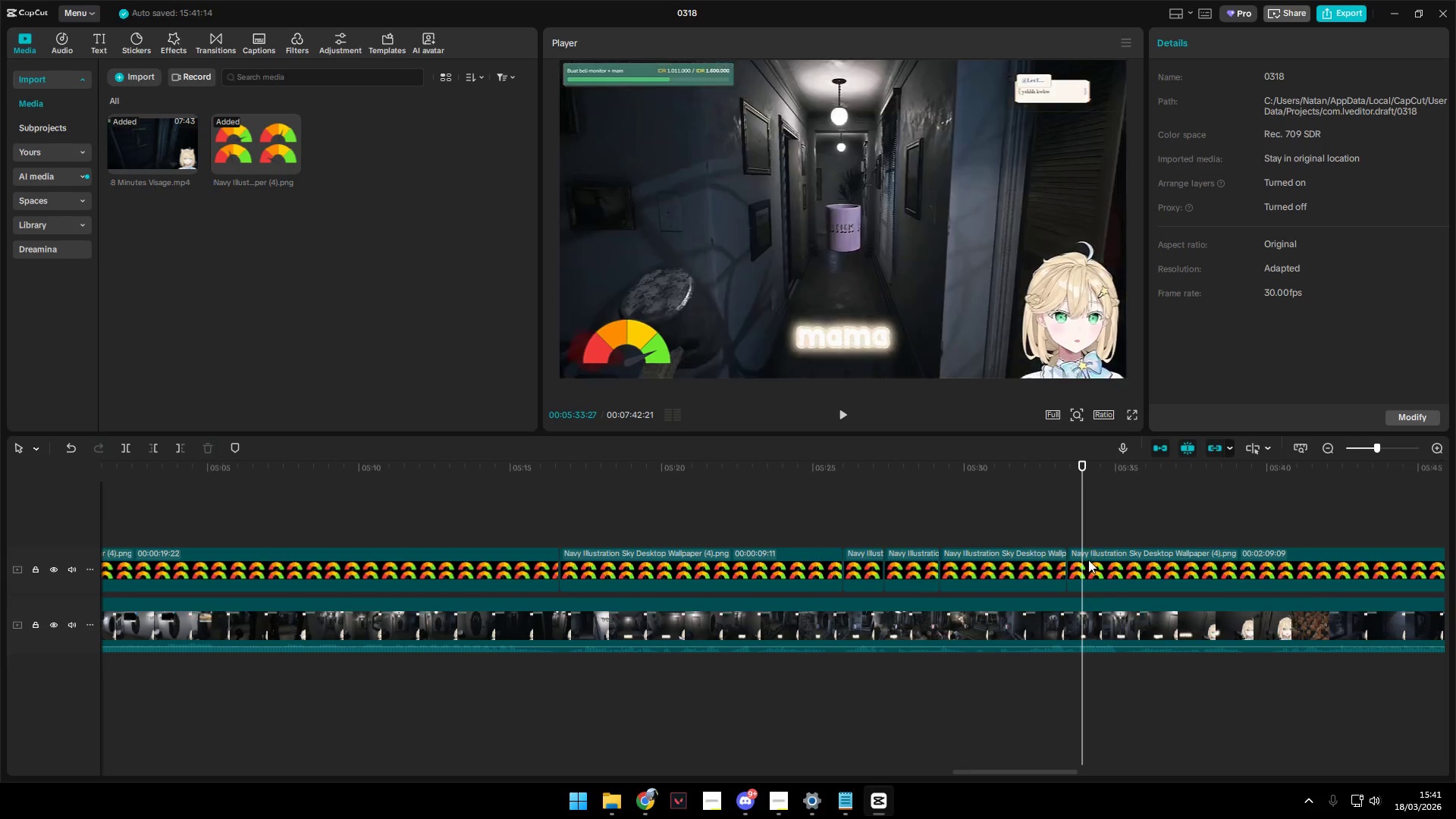 
left_click([1088, 562])
 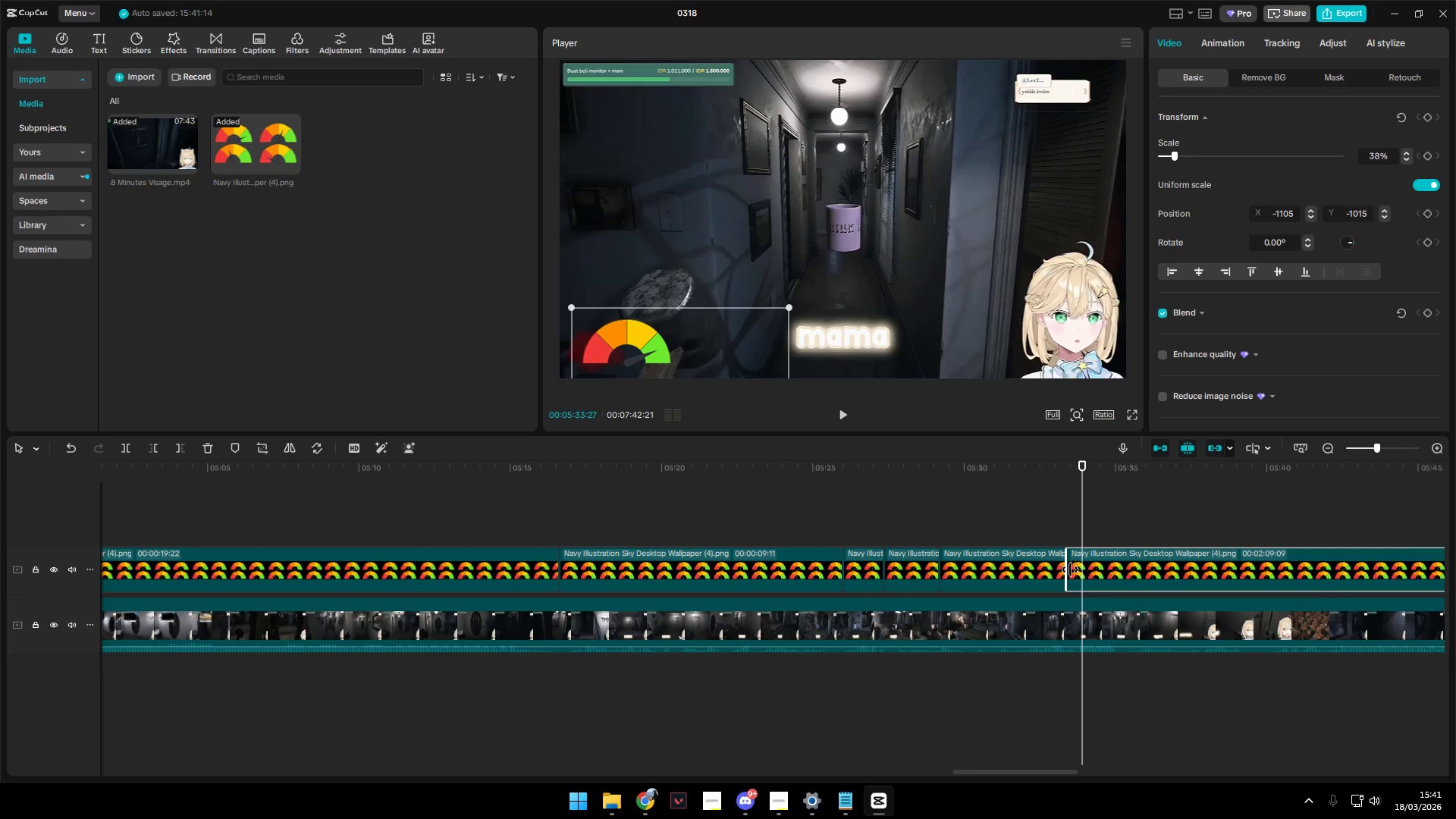 
left_click([1054, 526])
 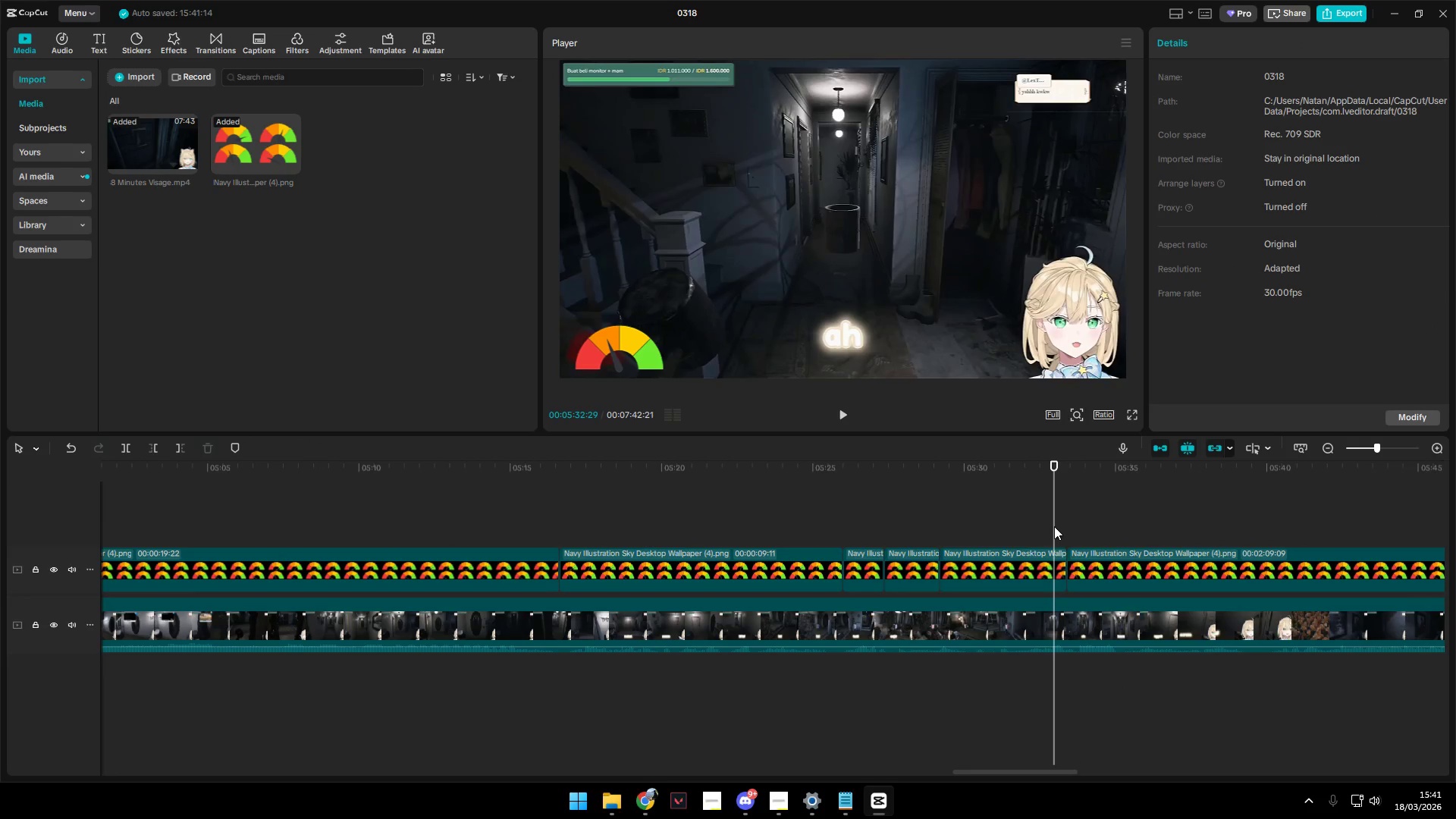 
key(Space)
 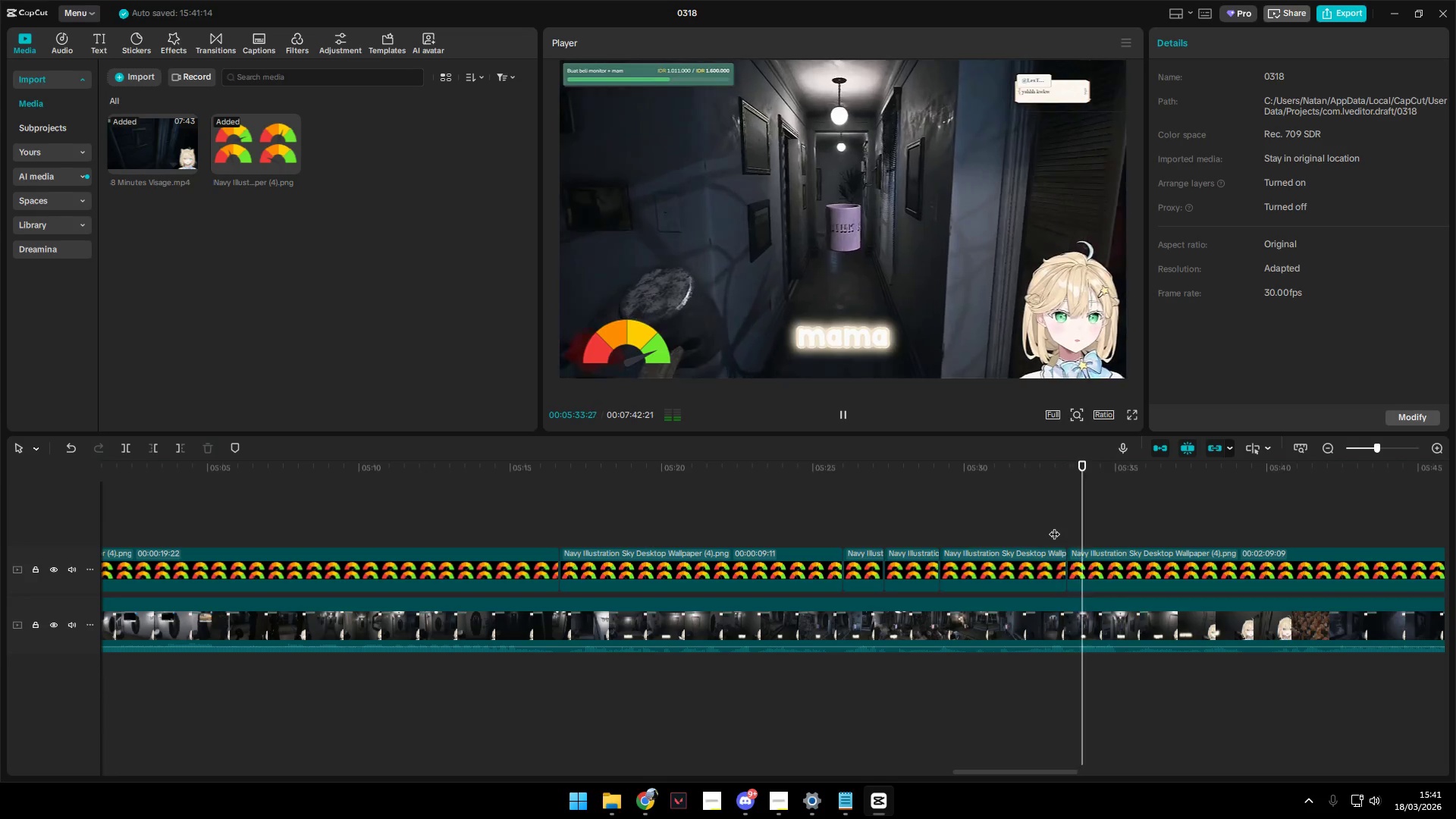 
key(Space)
 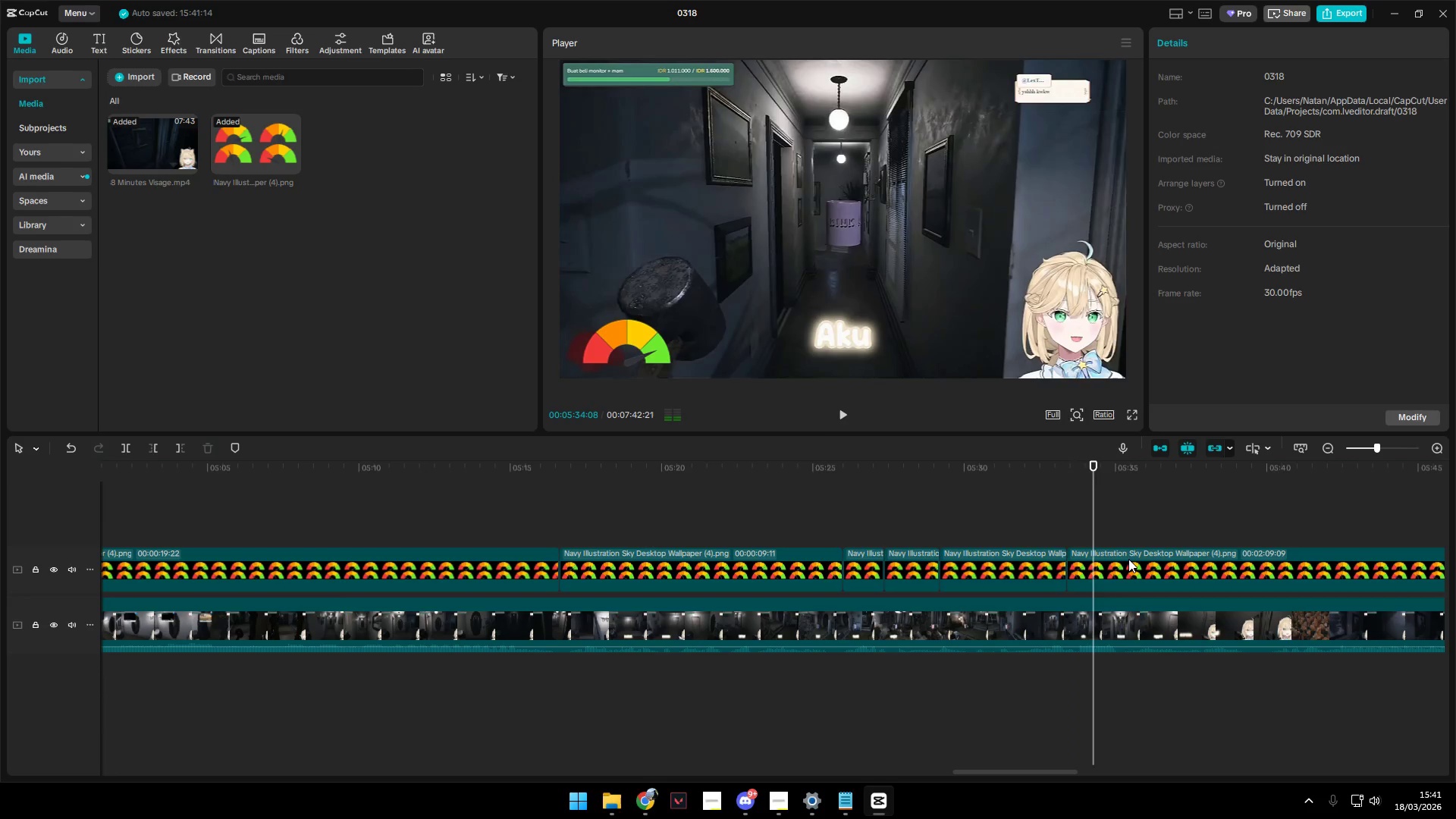 
left_click([1128, 559])
 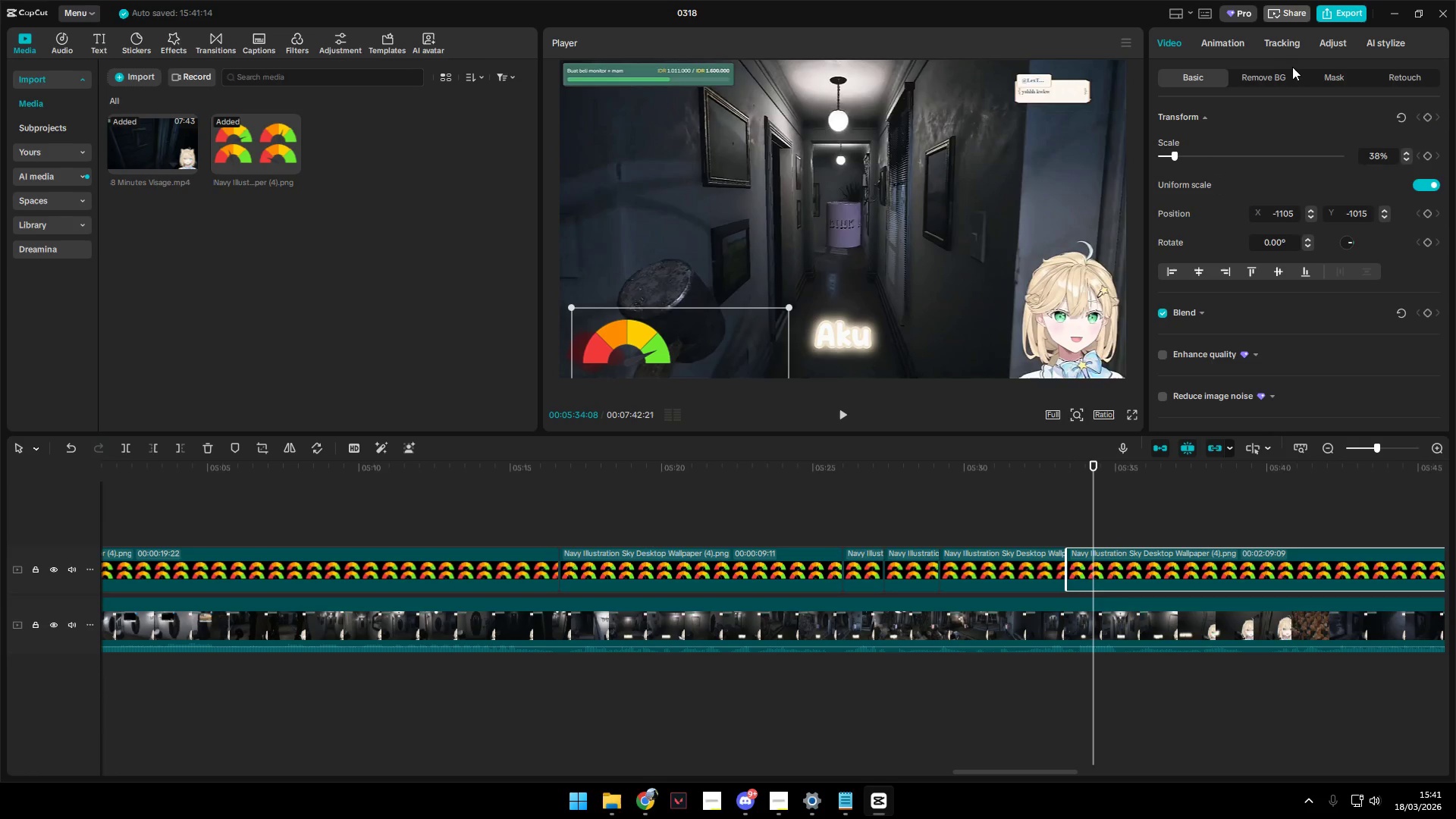 
left_click([1325, 74])
 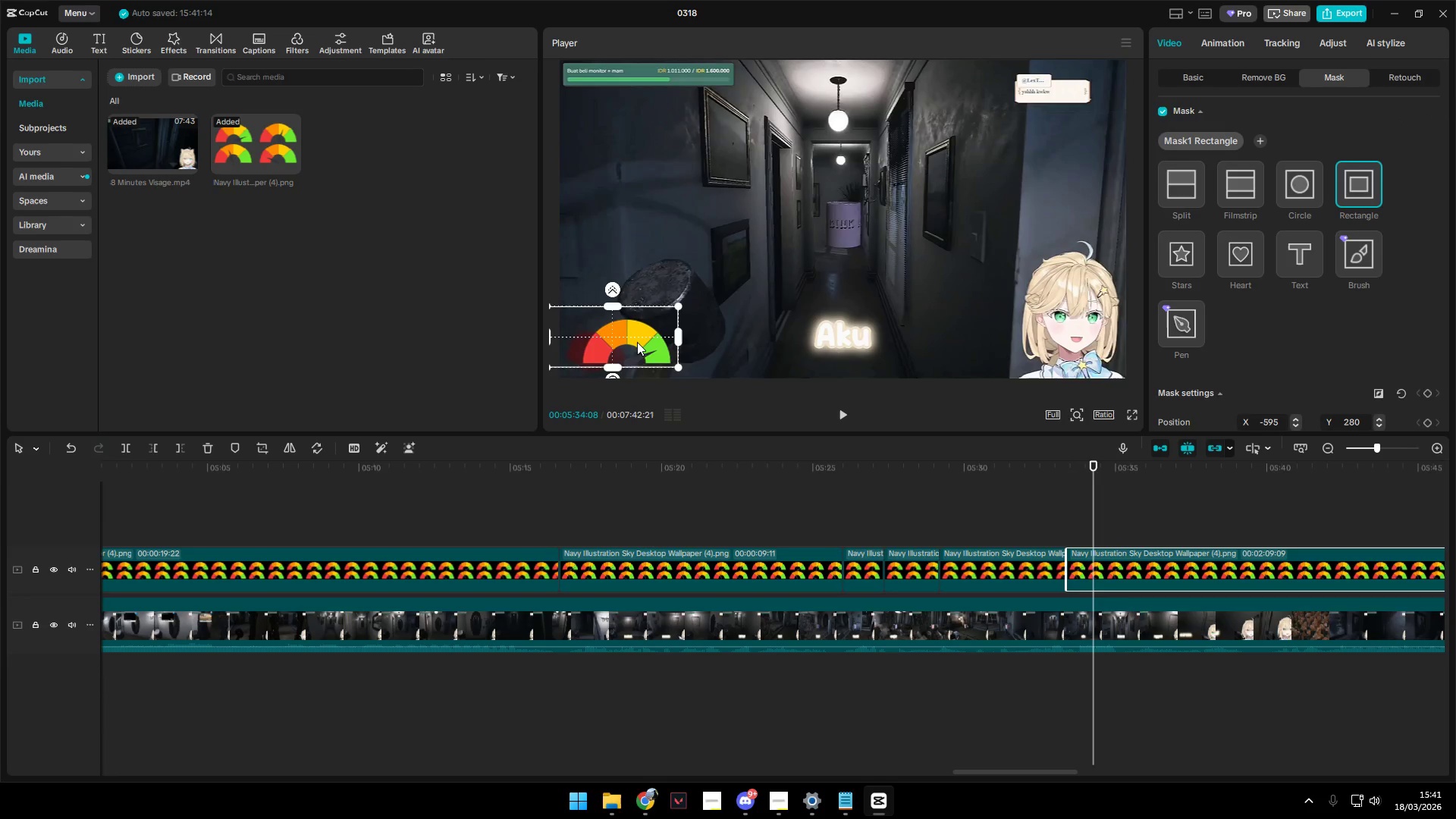 
left_click_drag(start_coordinate=[638, 333], to_coordinate=[784, 395])
 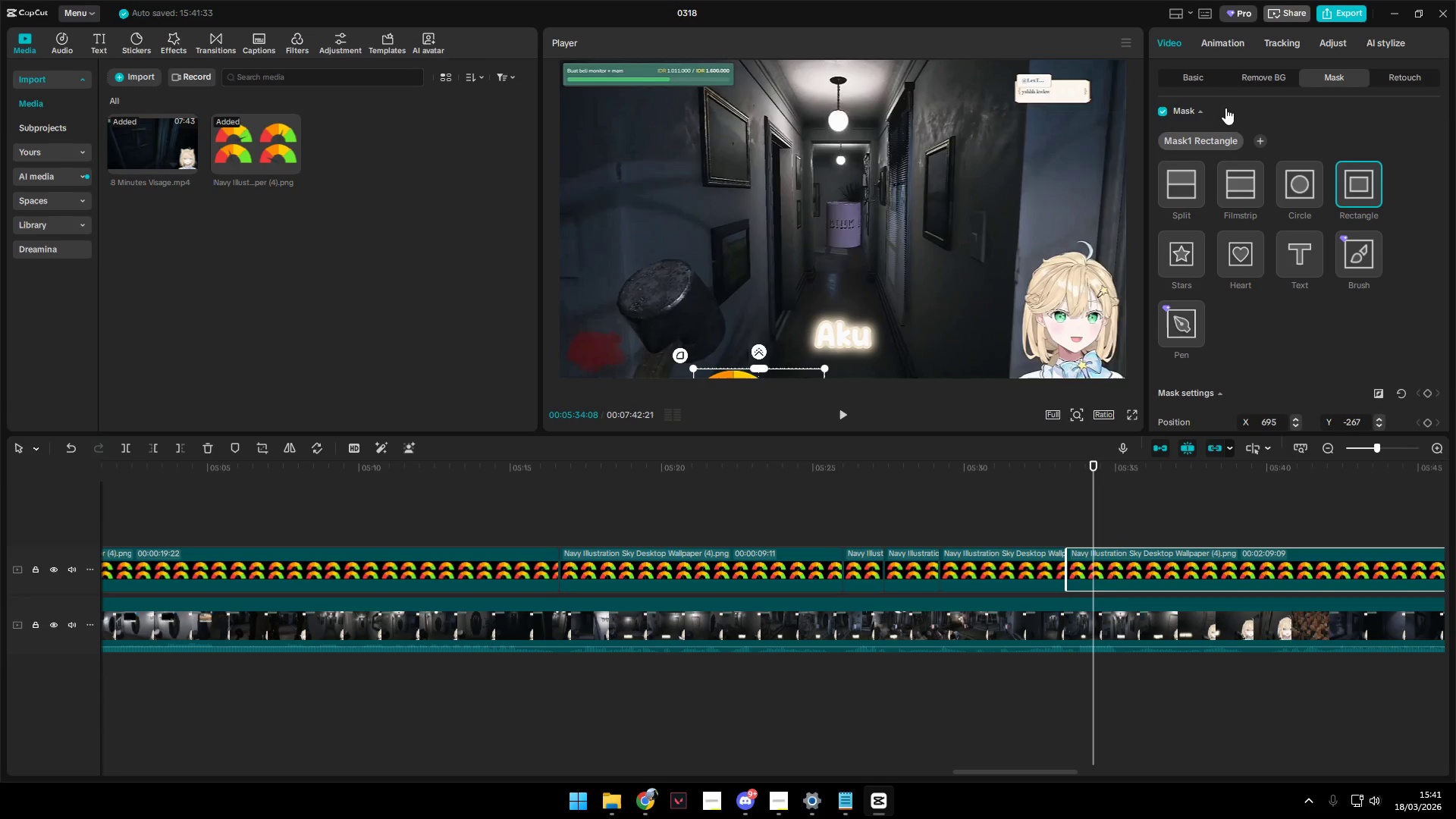 
left_click([1197, 77])
 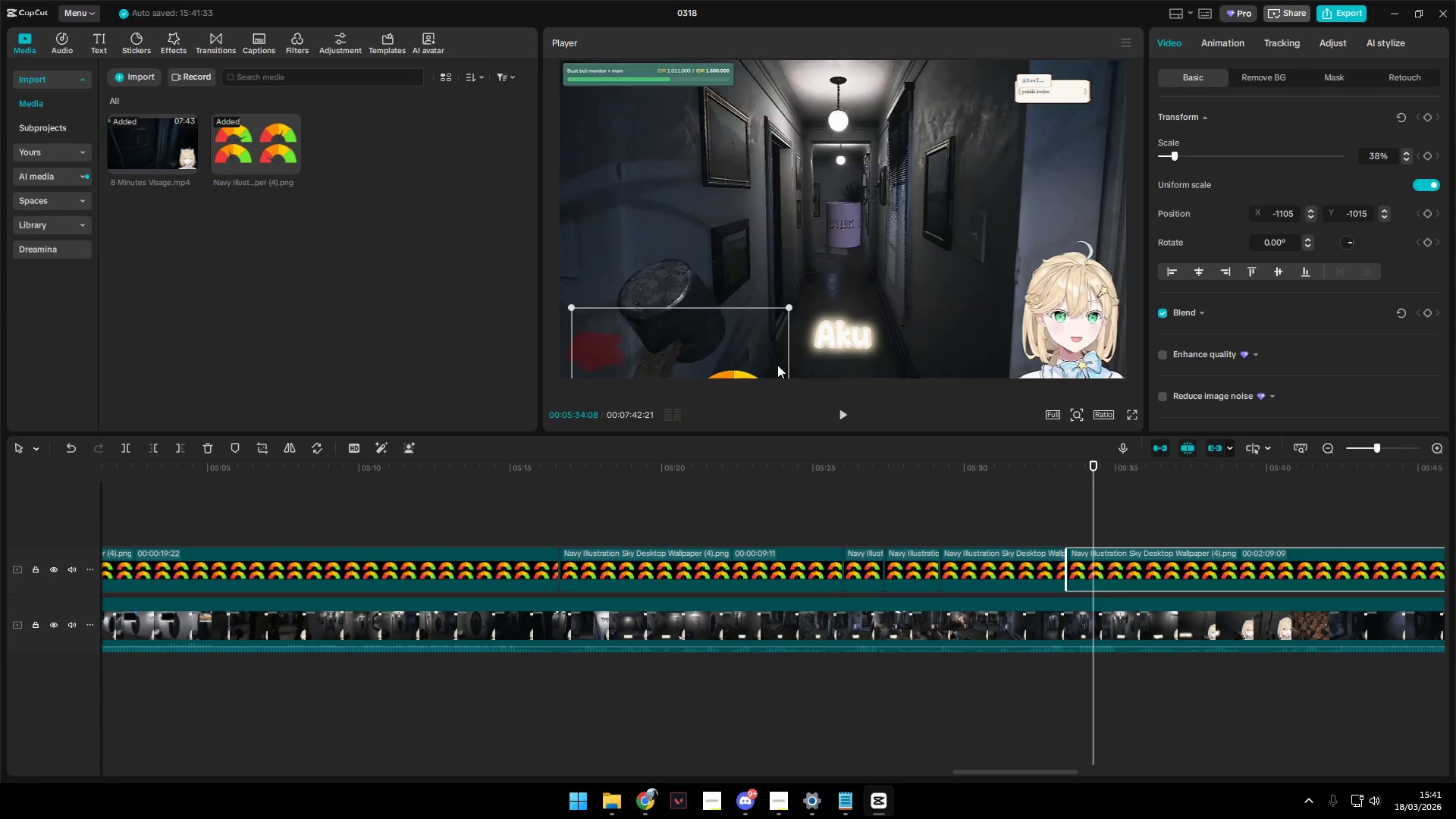 
left_click_drag(start_coordinate=[755, 344], to_coordinate=[787, 248])
 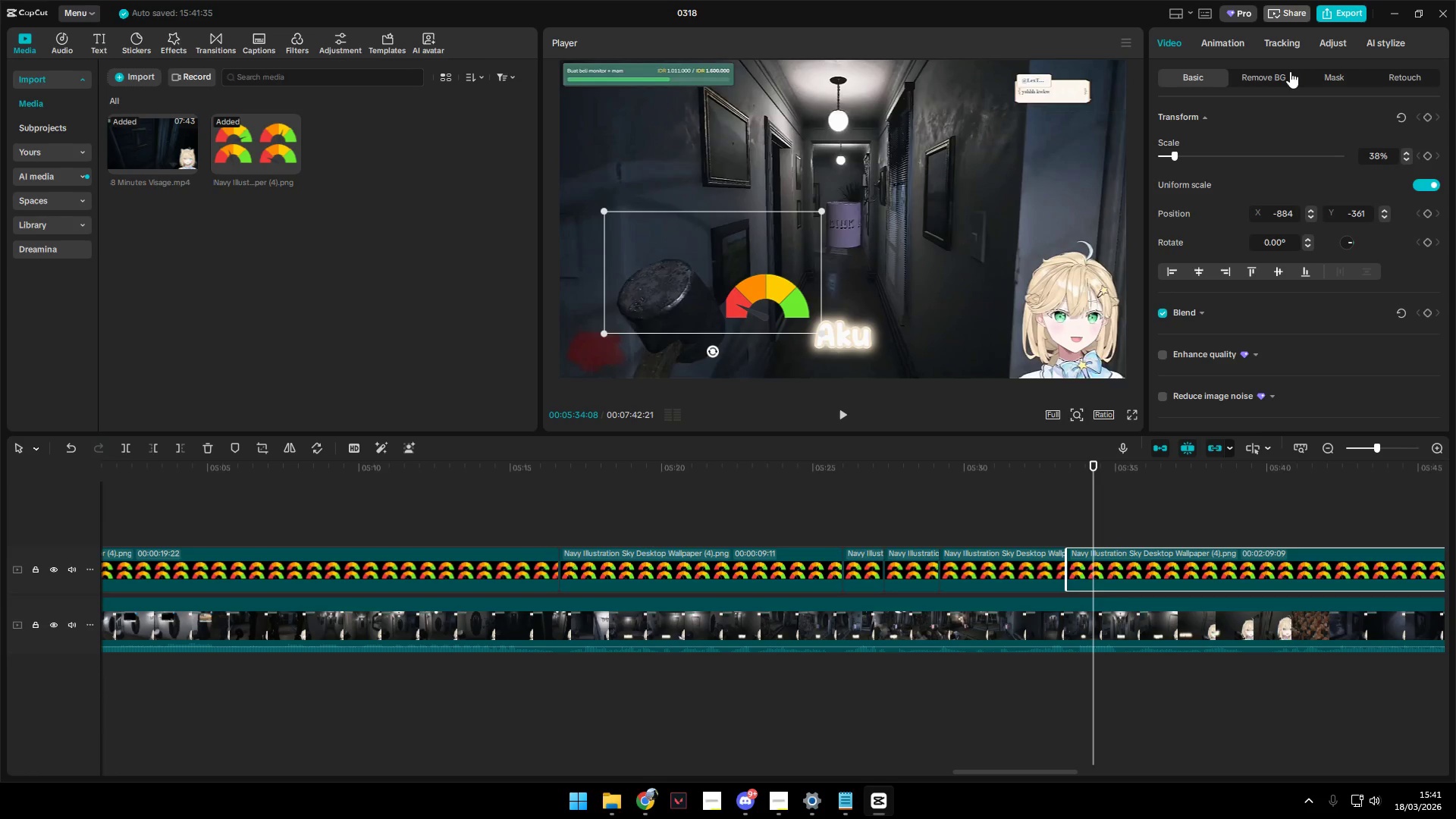 
left_click([1340, 74])
 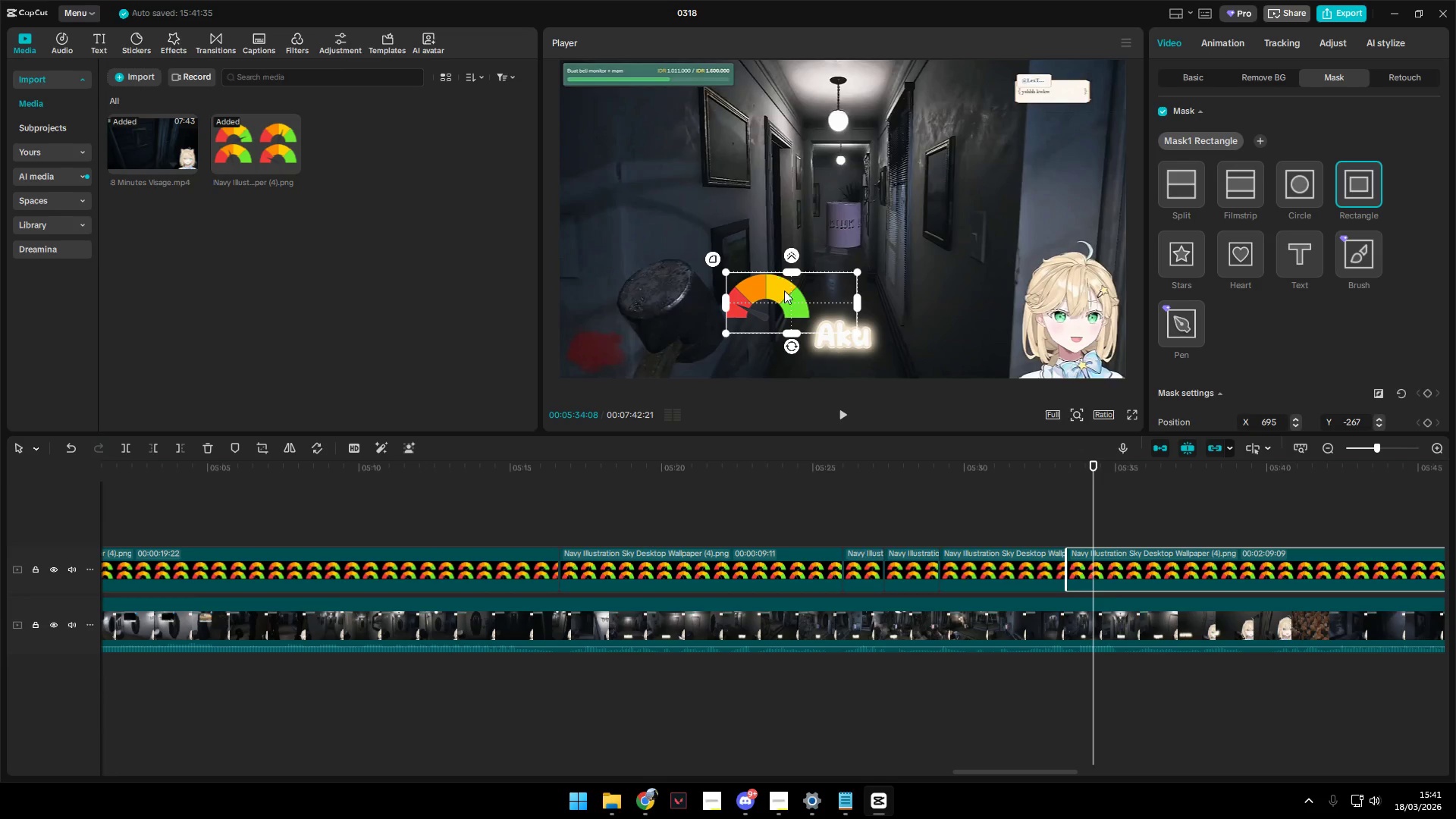 
left_click_drag(start_coordinate=[787, 302], to_coordinate=[778, 299])
 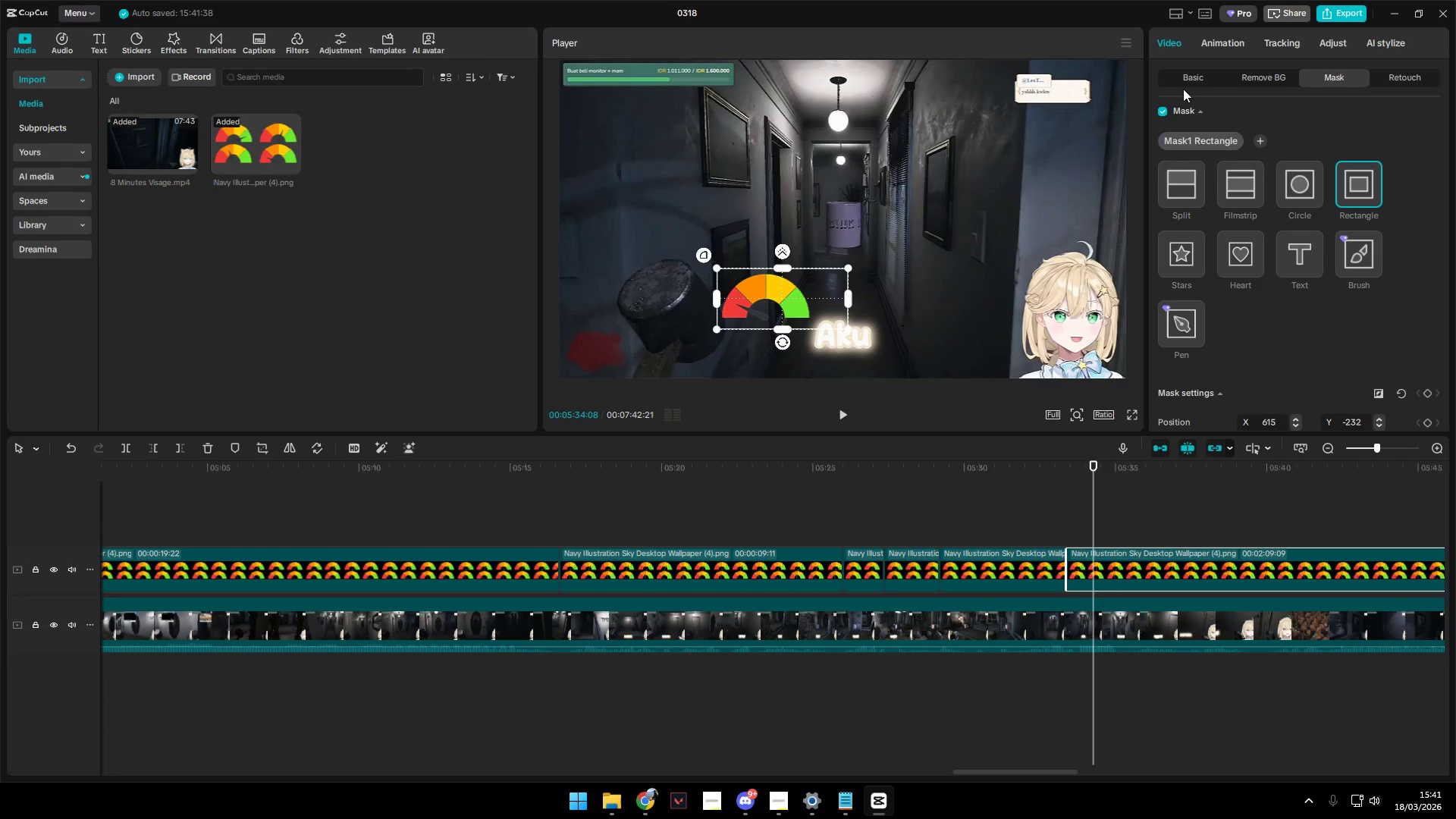 
left_click([1187, 72])
 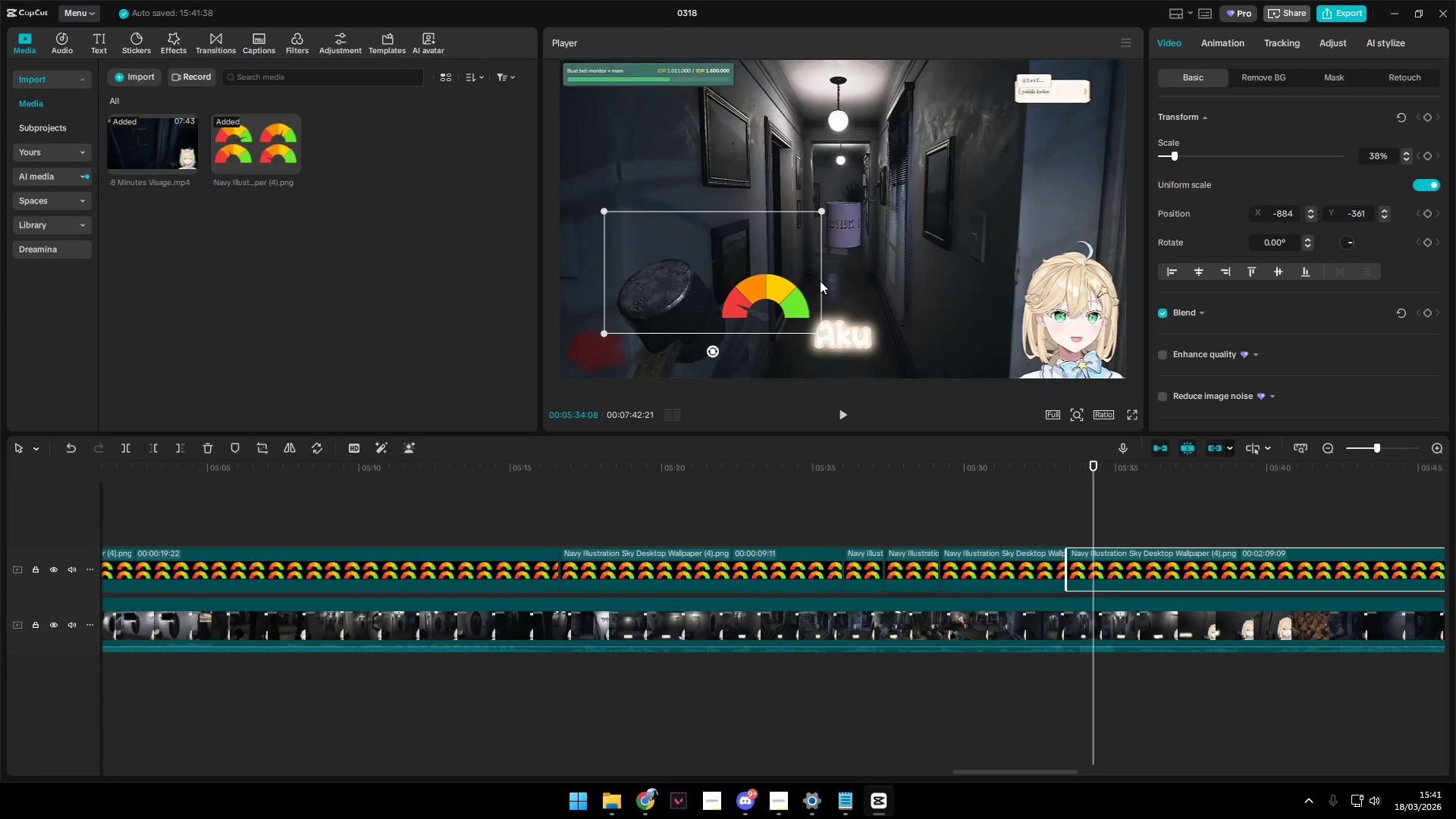 
left_click_drag(start_coordinate=[774, 287], to_coordinate=[631, 336])
 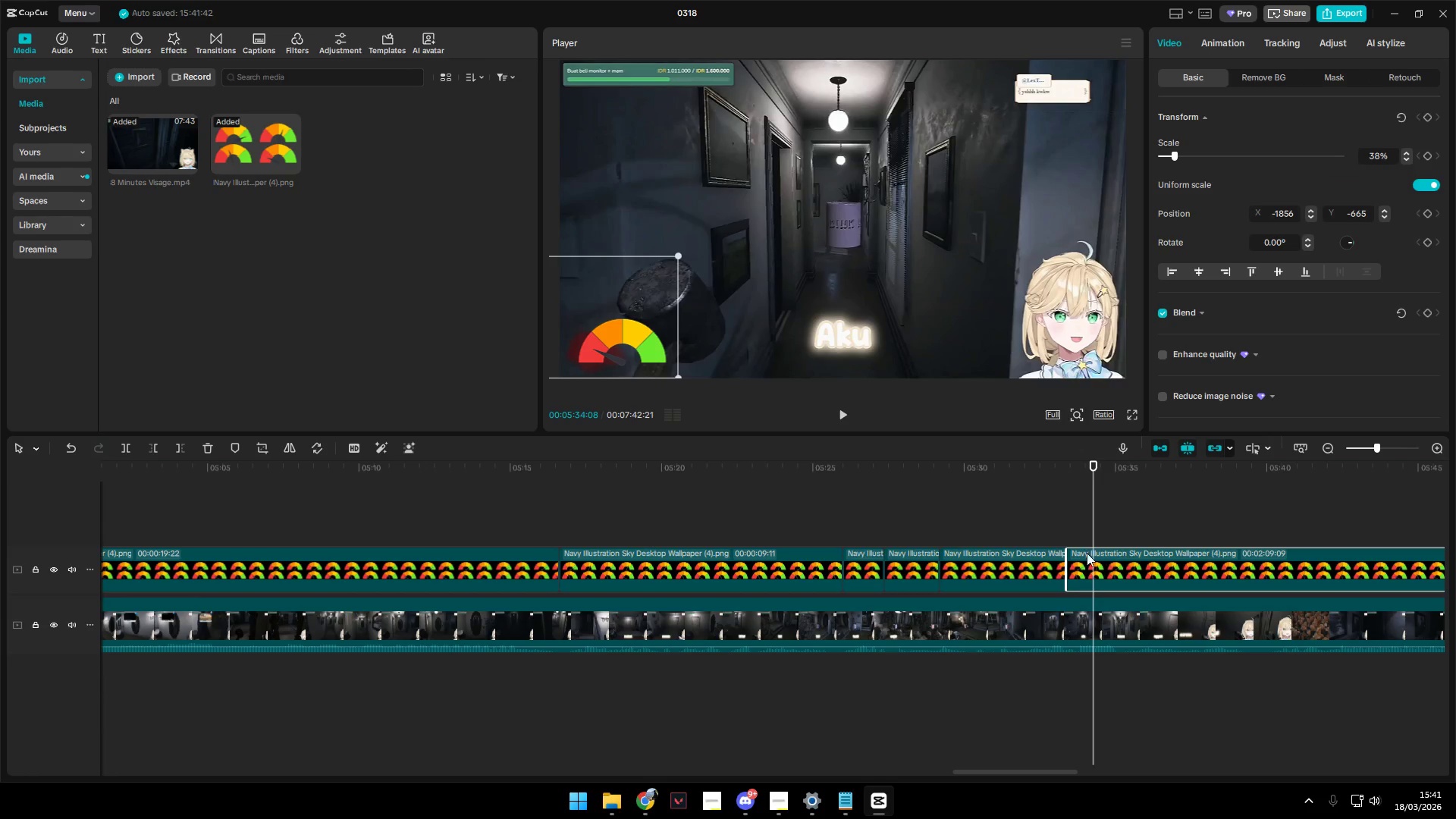 
left_click([1042, 533])
 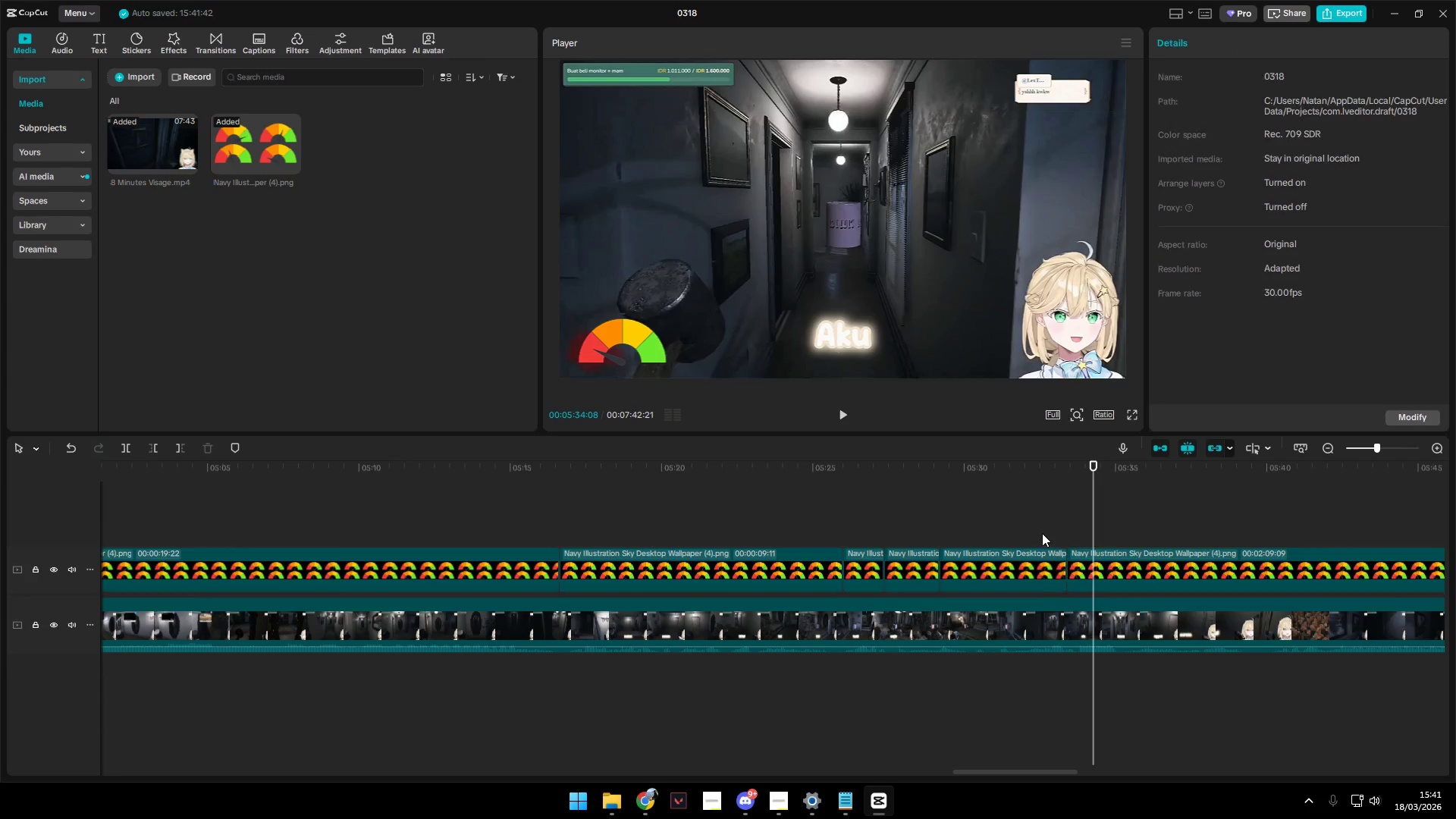 
key(Space)
 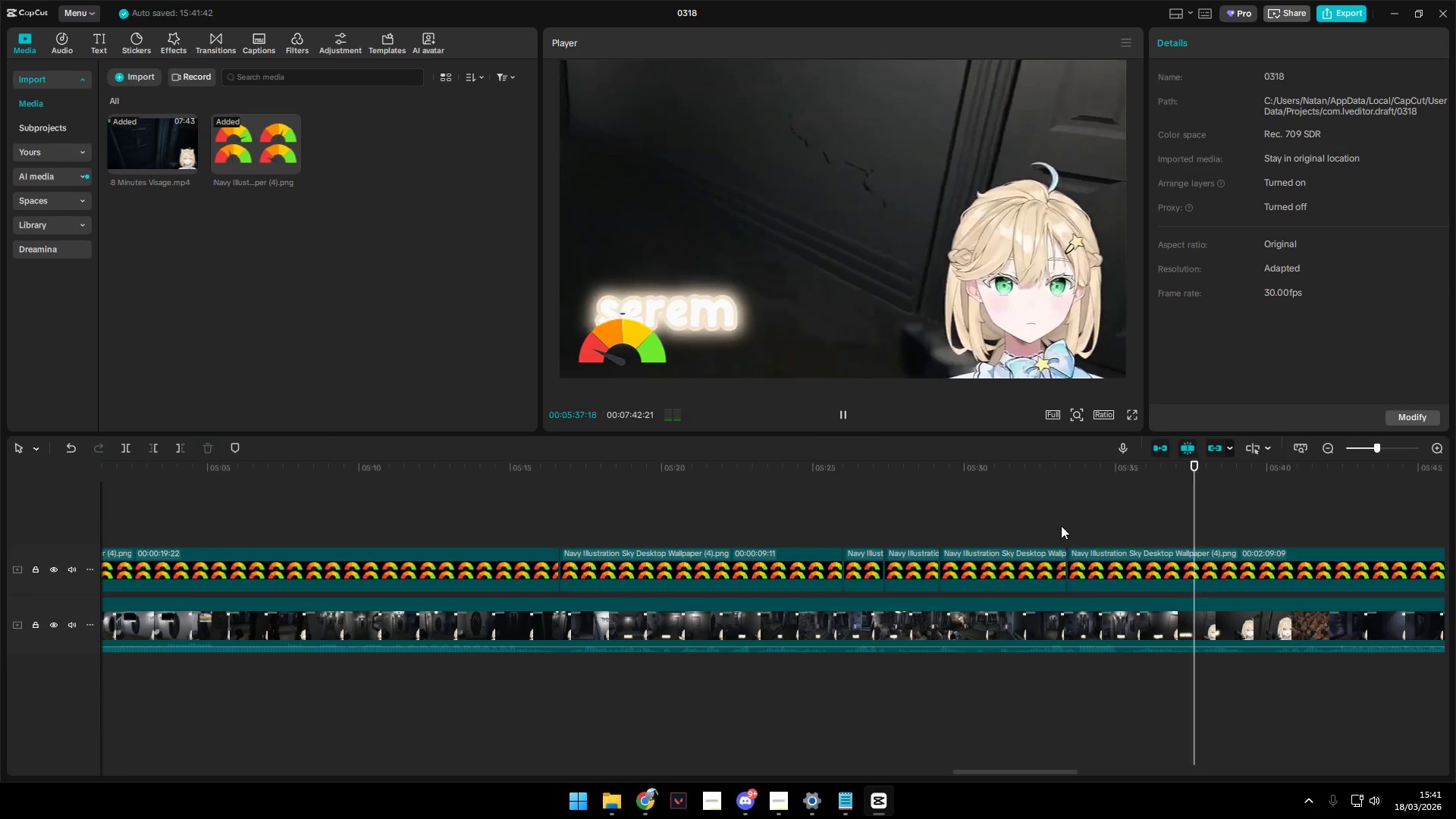 
wait(6.77)
 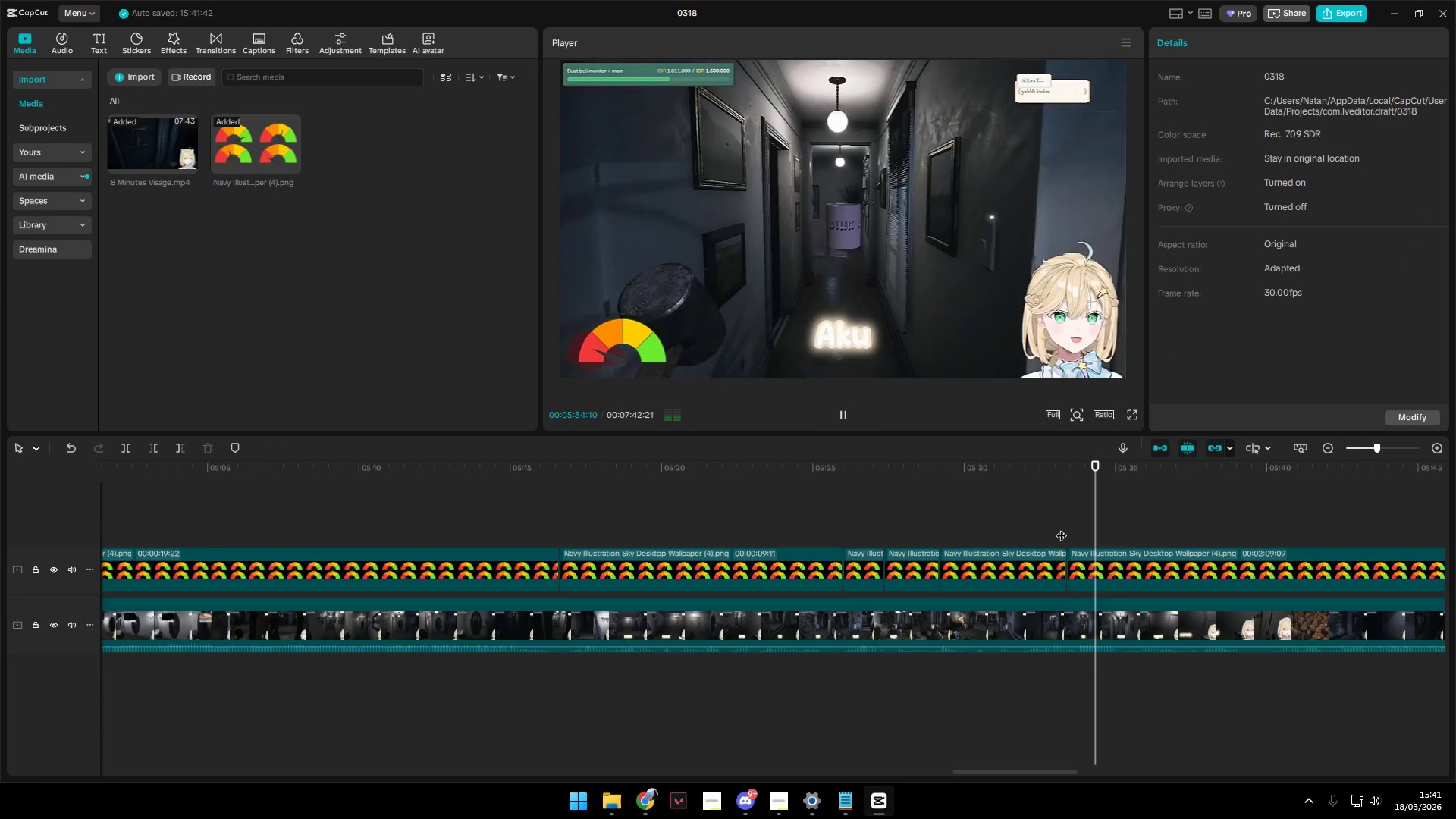 
key(Space)
 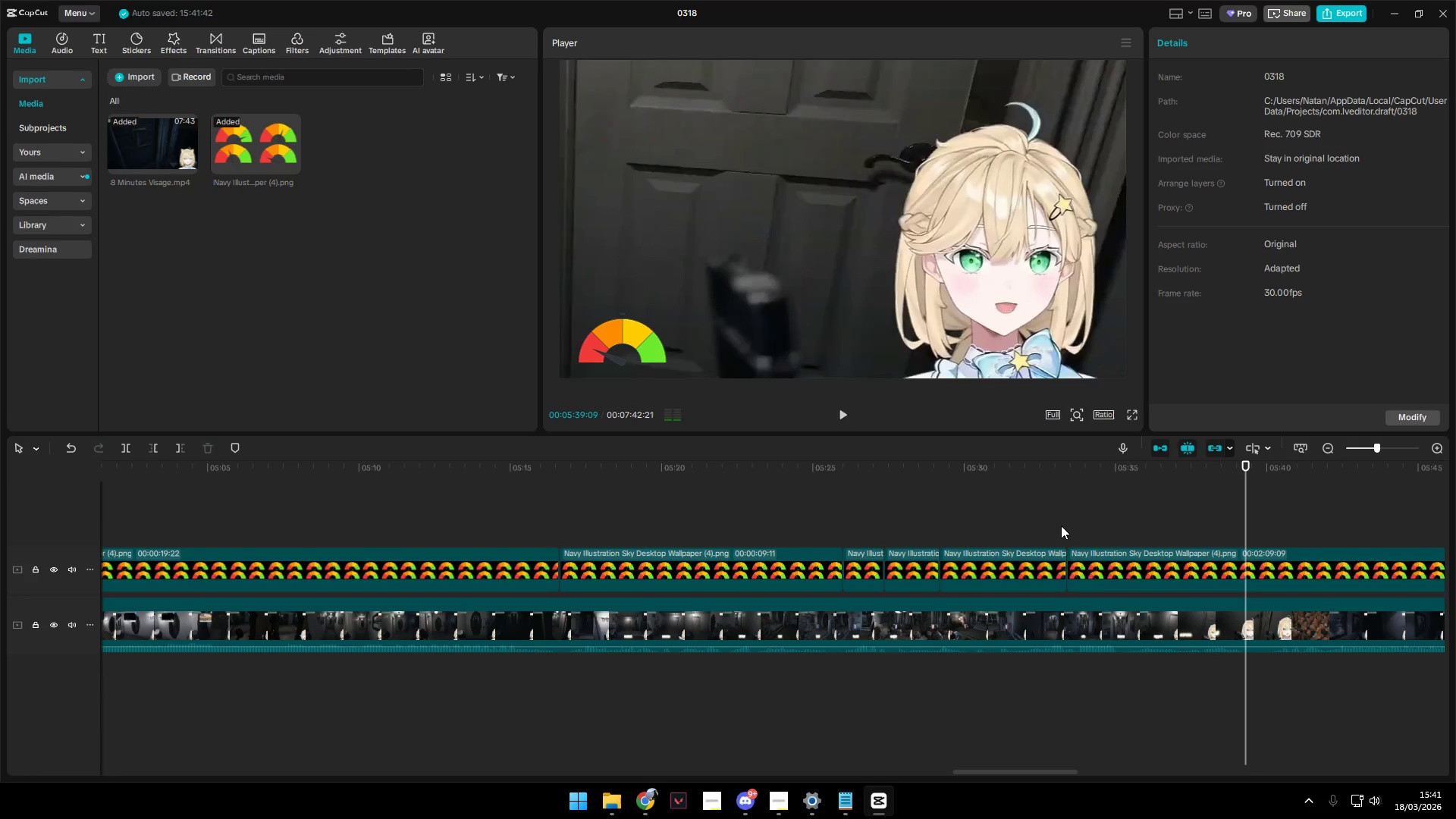 
key(Space)
 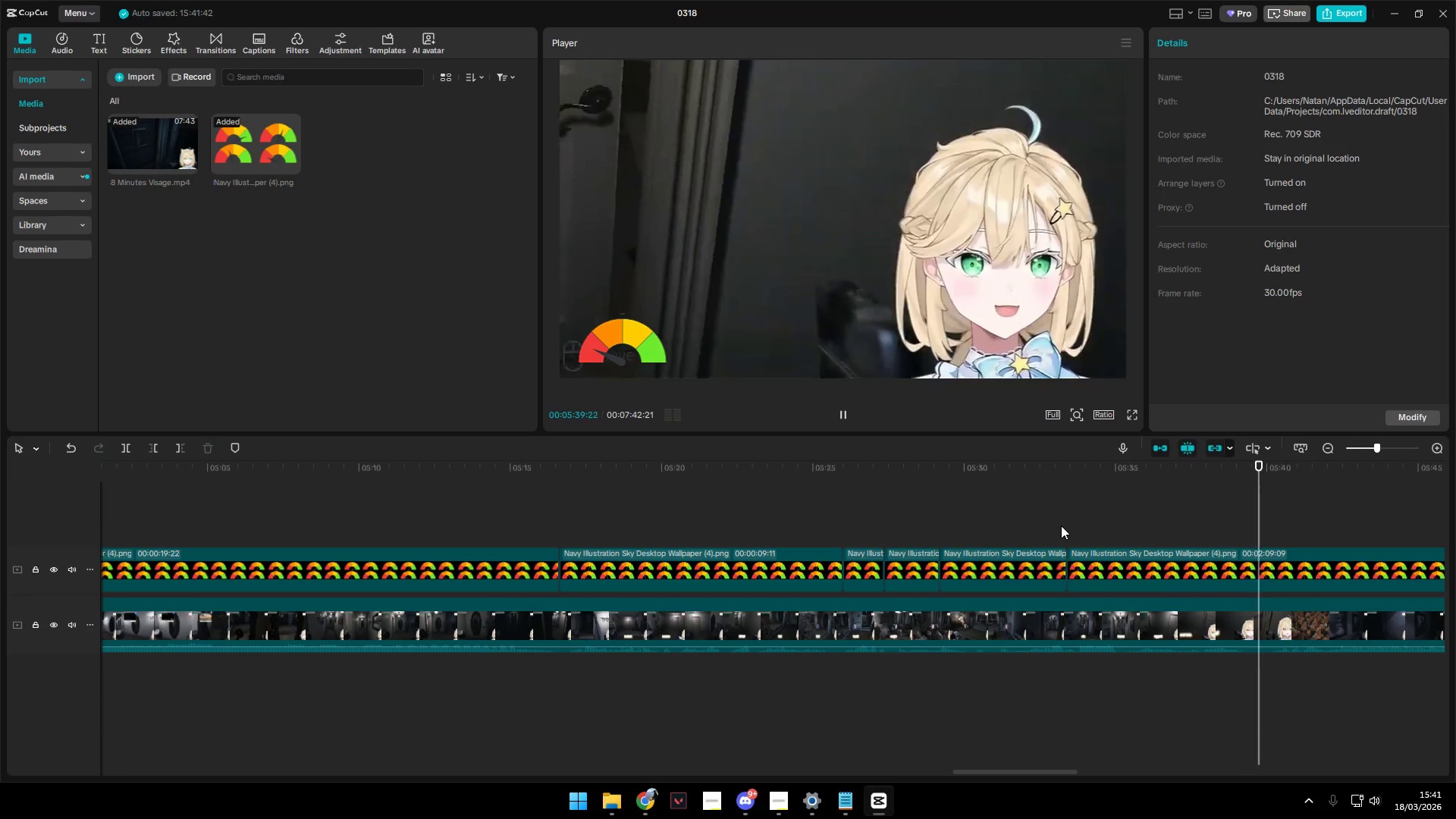 
key(Space)
 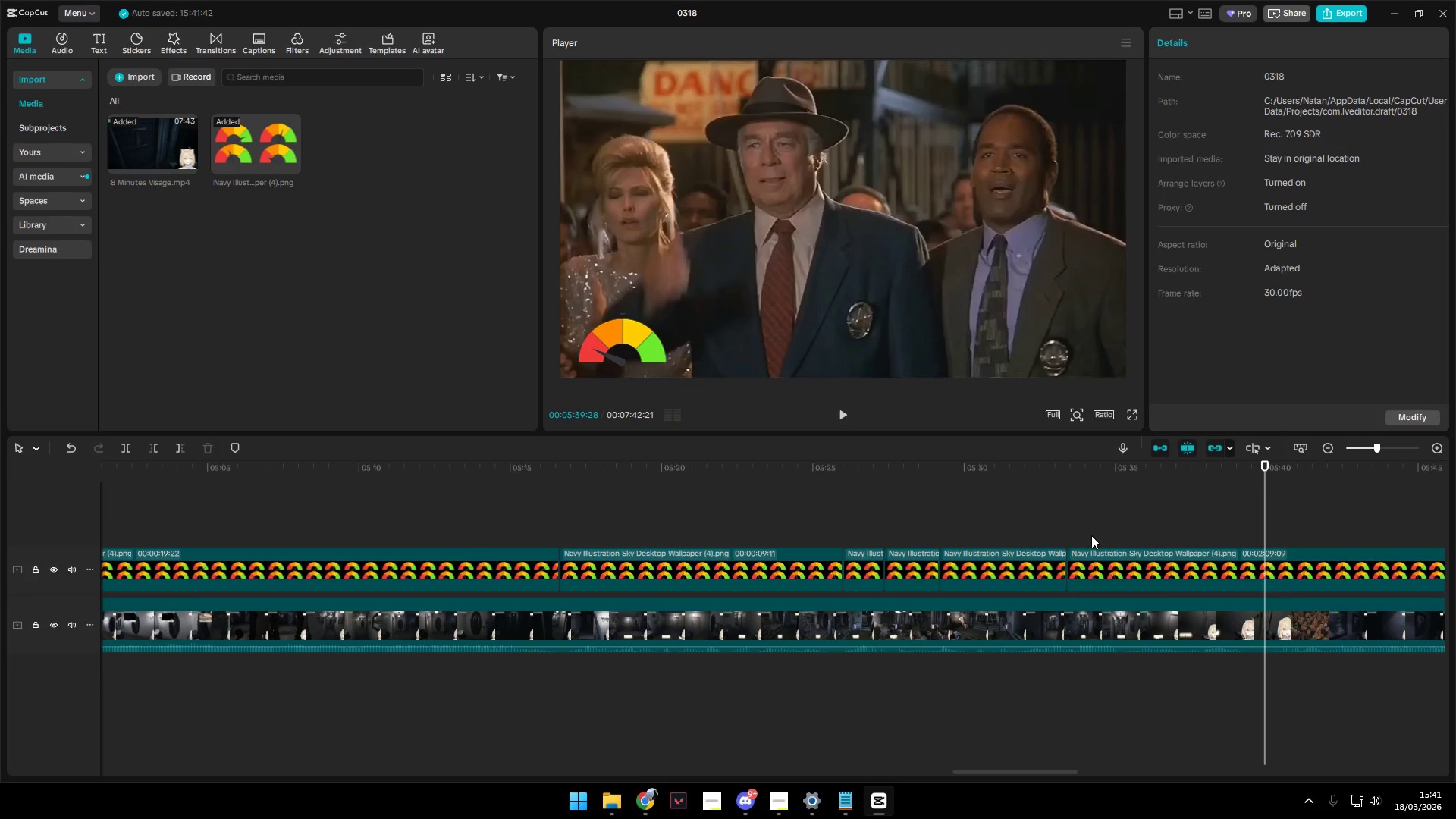 
key(Space)
 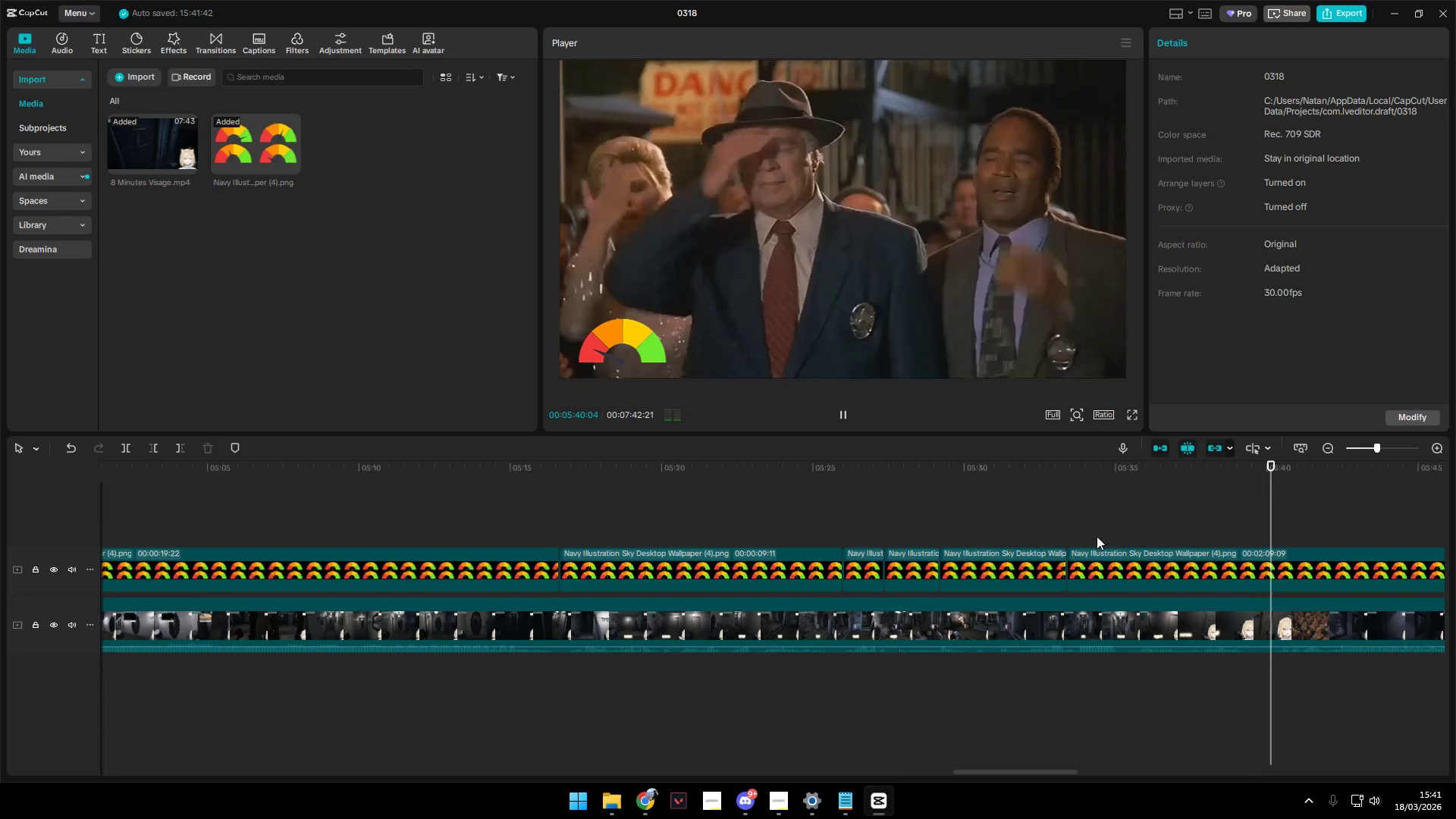 
key(Space)
 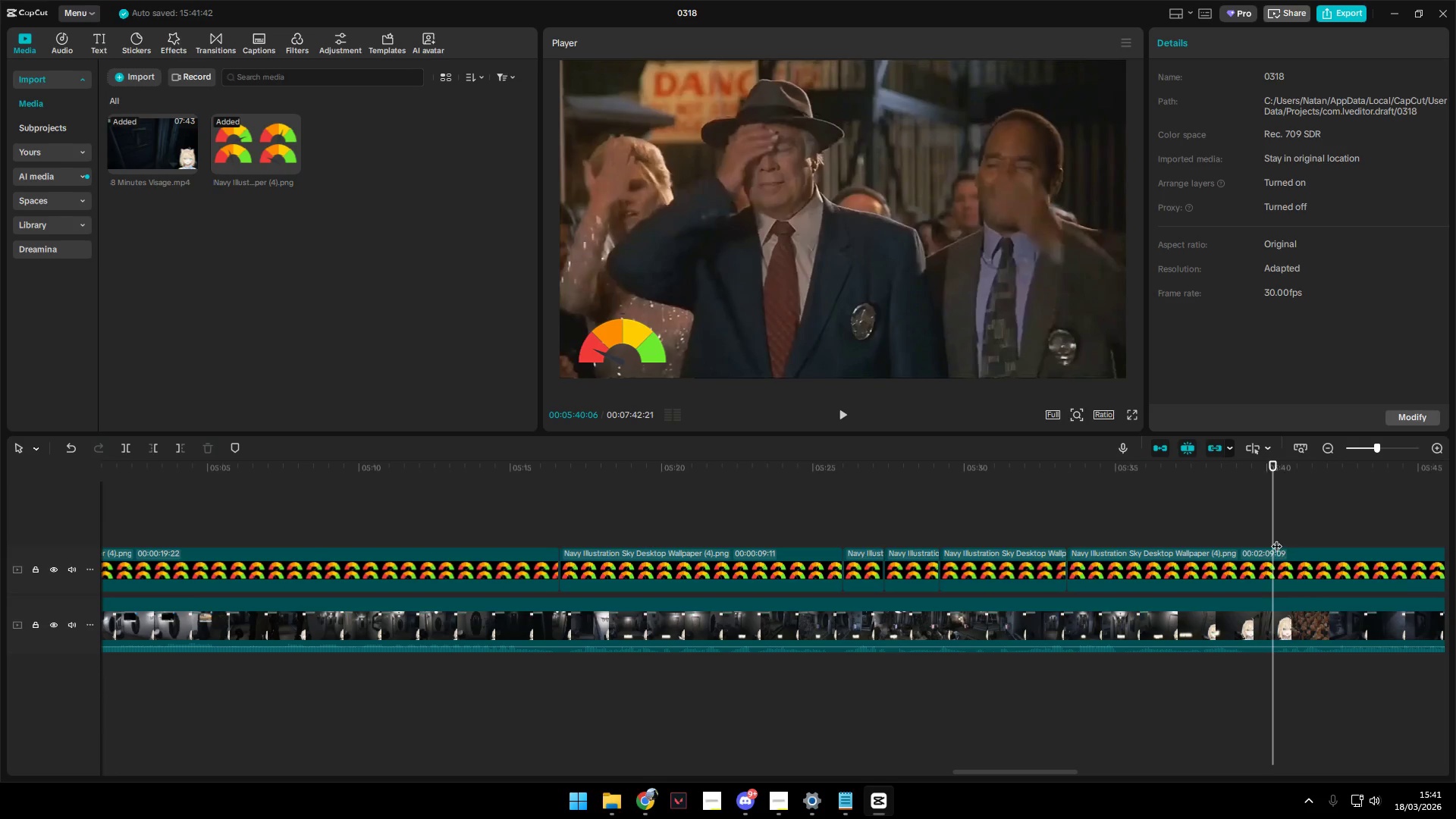 
left_click_drag(start_coordinate=[1276, 538], to_coordinate=[1255, 535])
 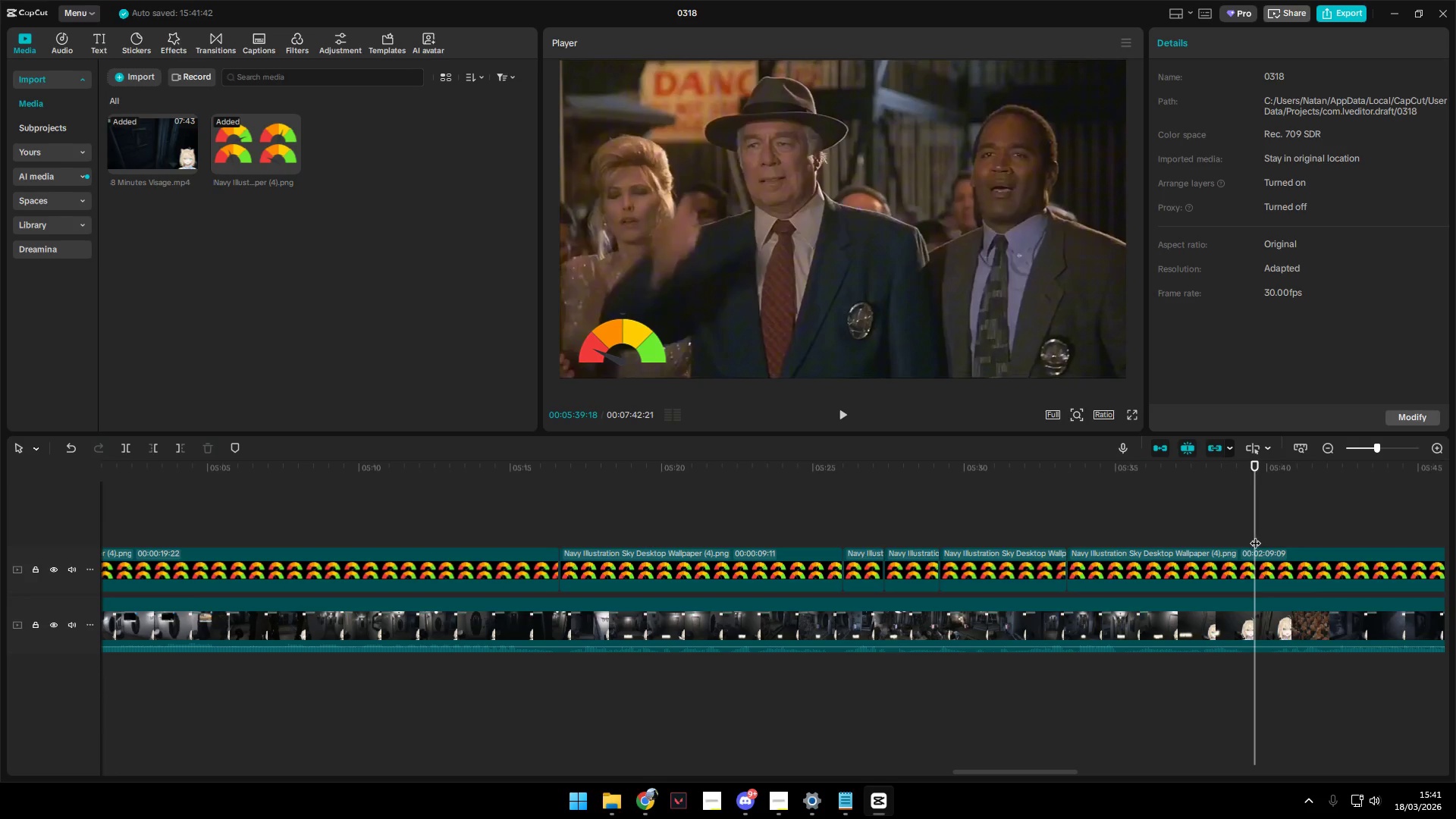 
key(Space)
 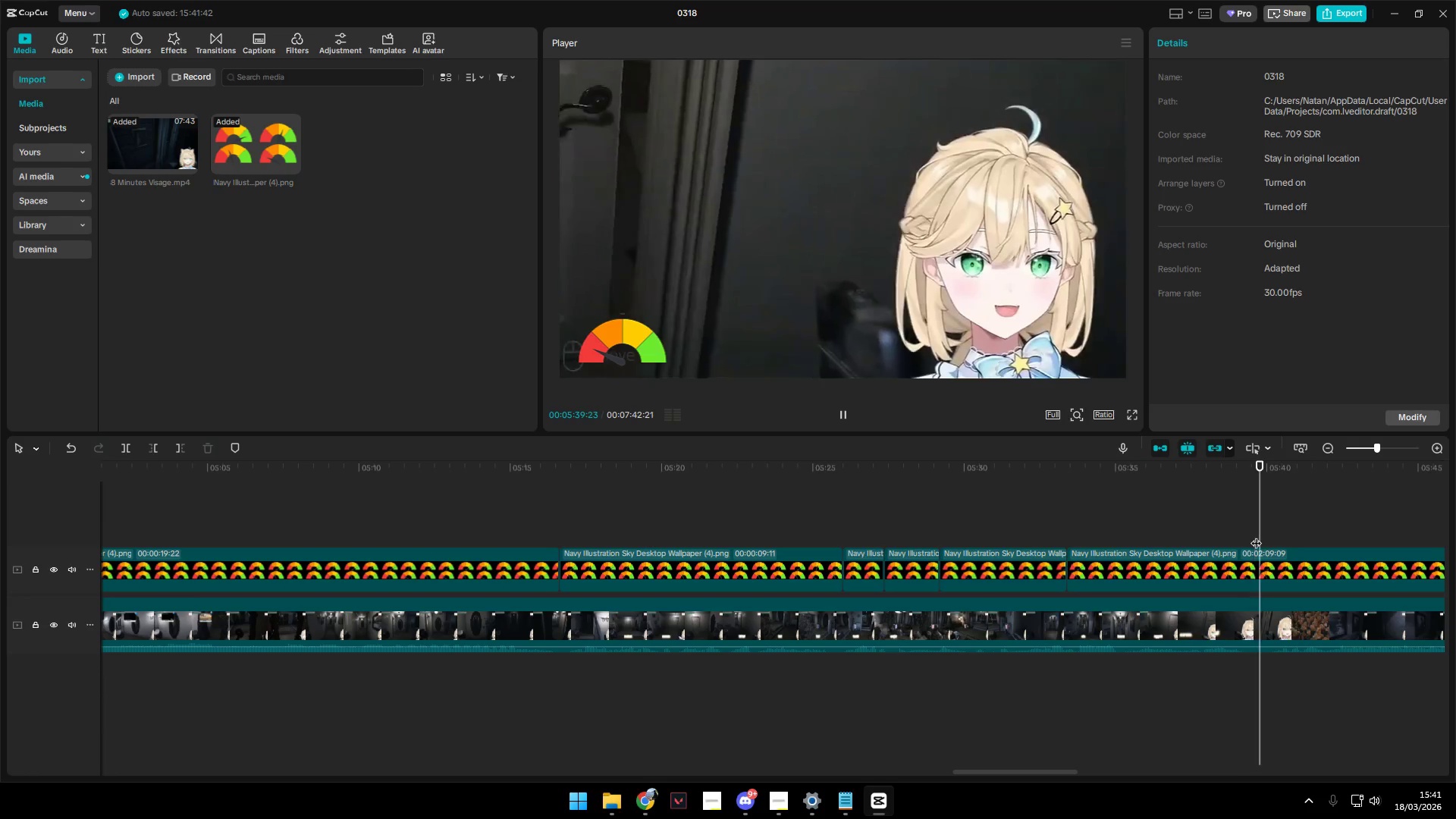 
key(Space)
 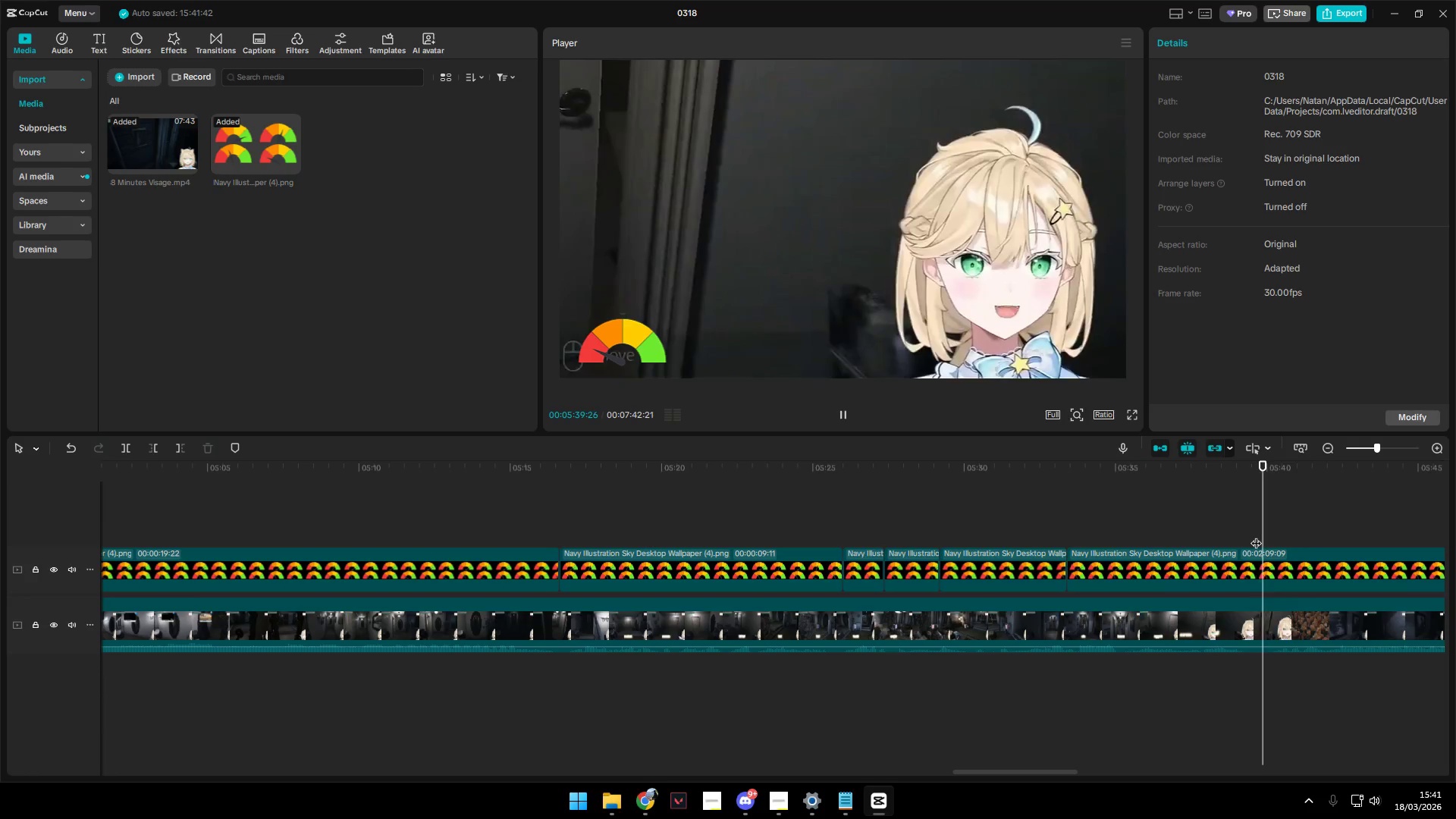 
key(Space)
 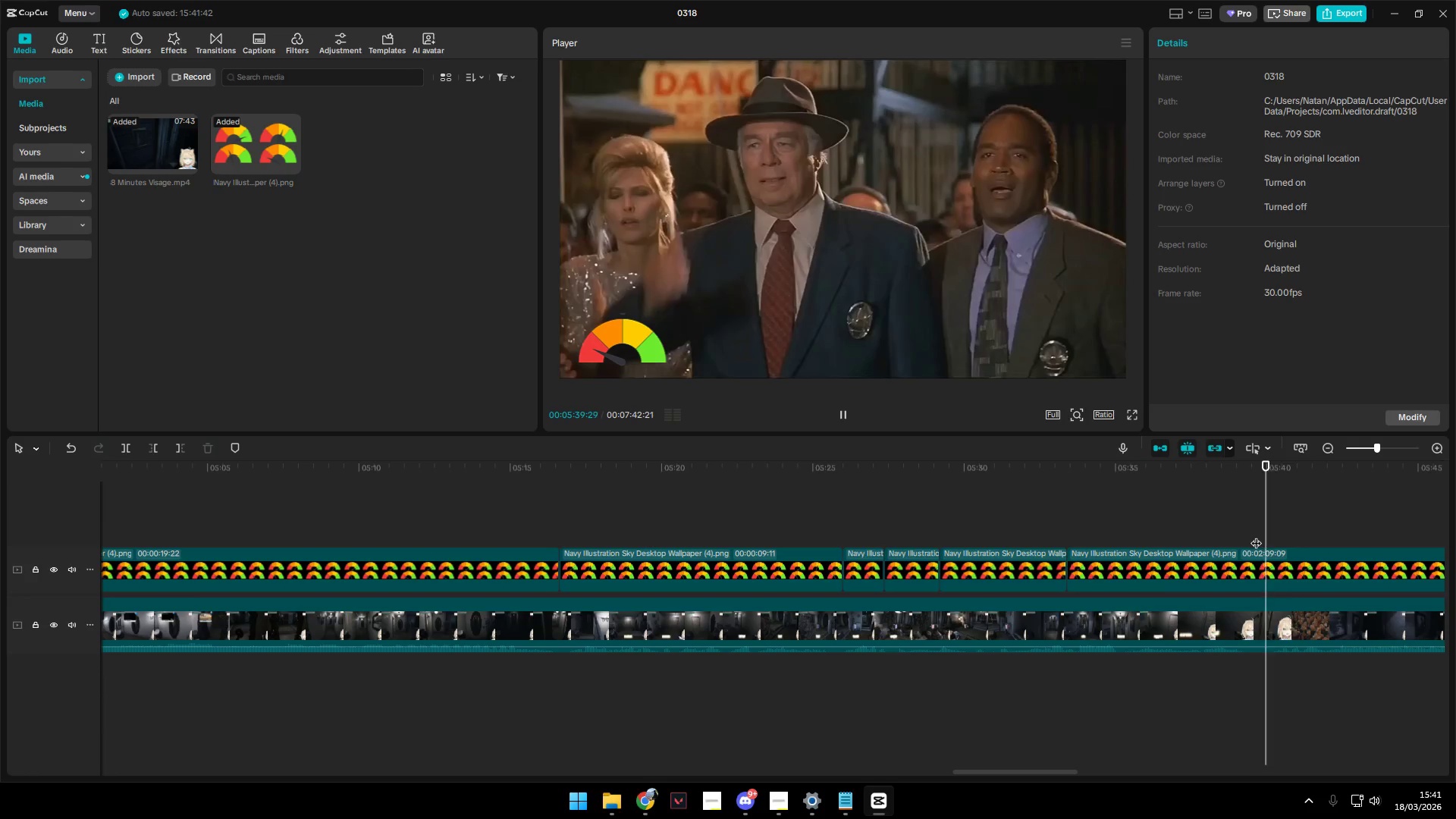 
key(Space)
 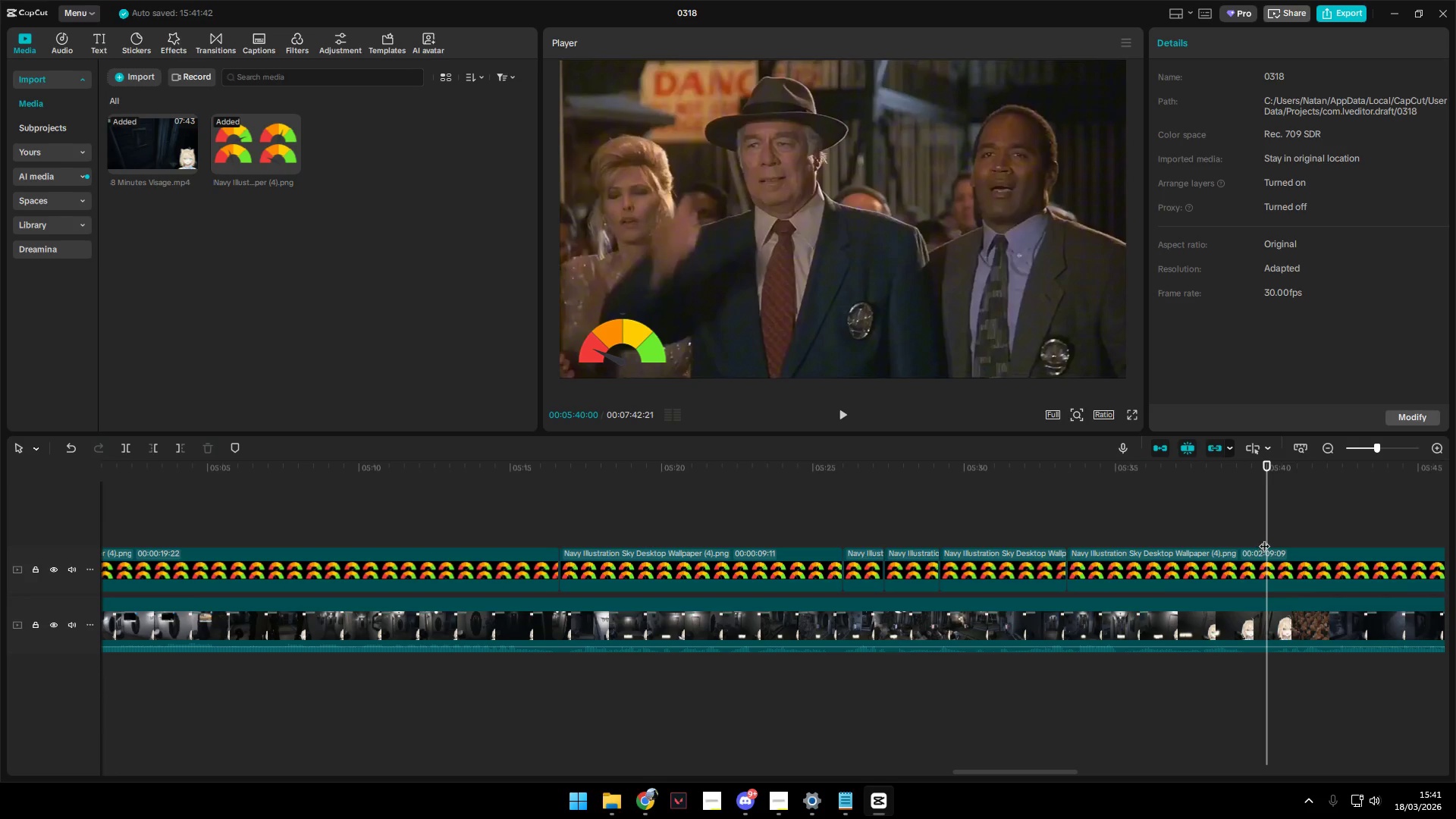 
key(Shift+ShiftRight)
 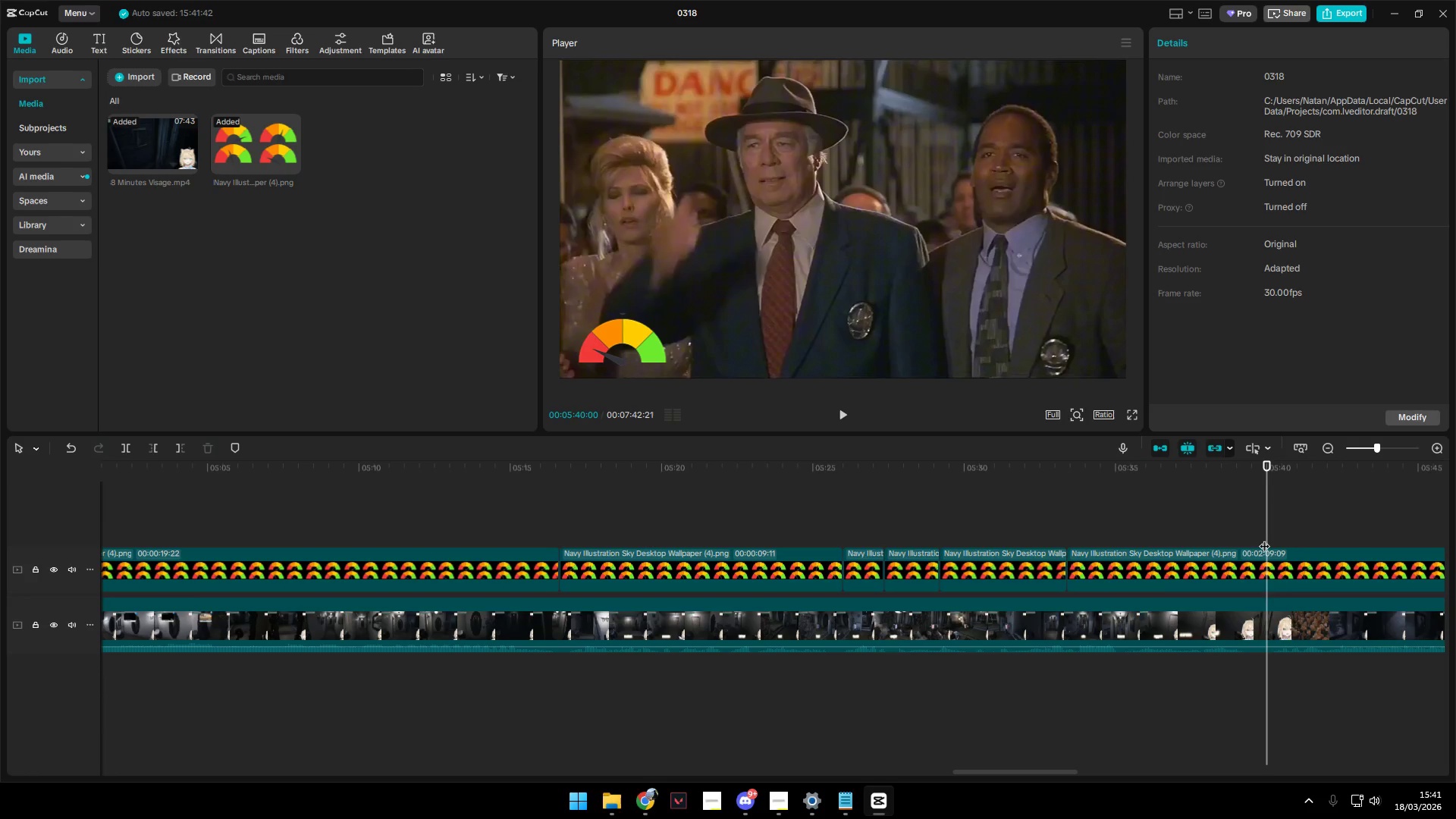 
key(ArrowLeft)
 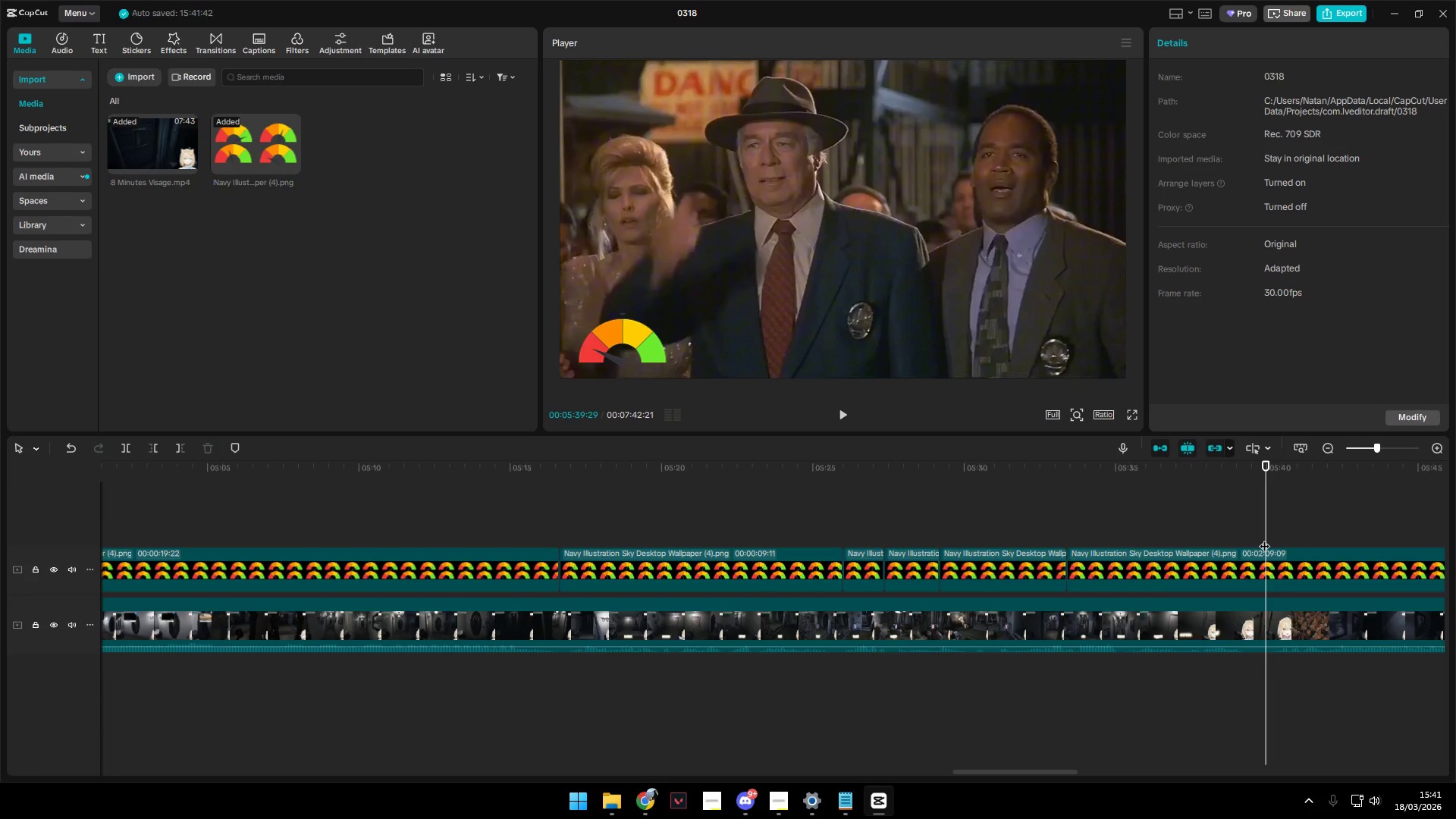 
key(ArrowLeft)
 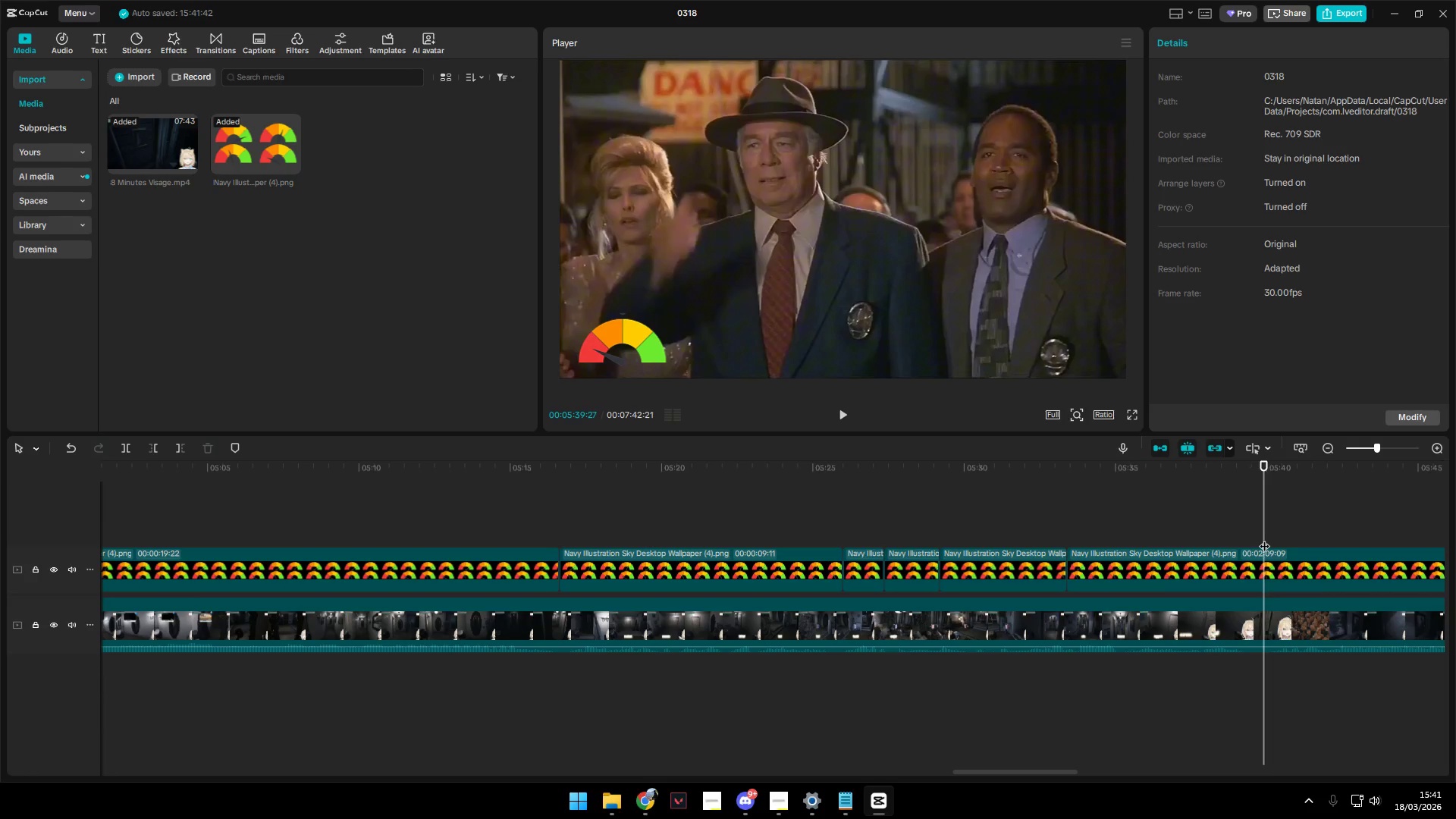 
key(ArrowLeft)
 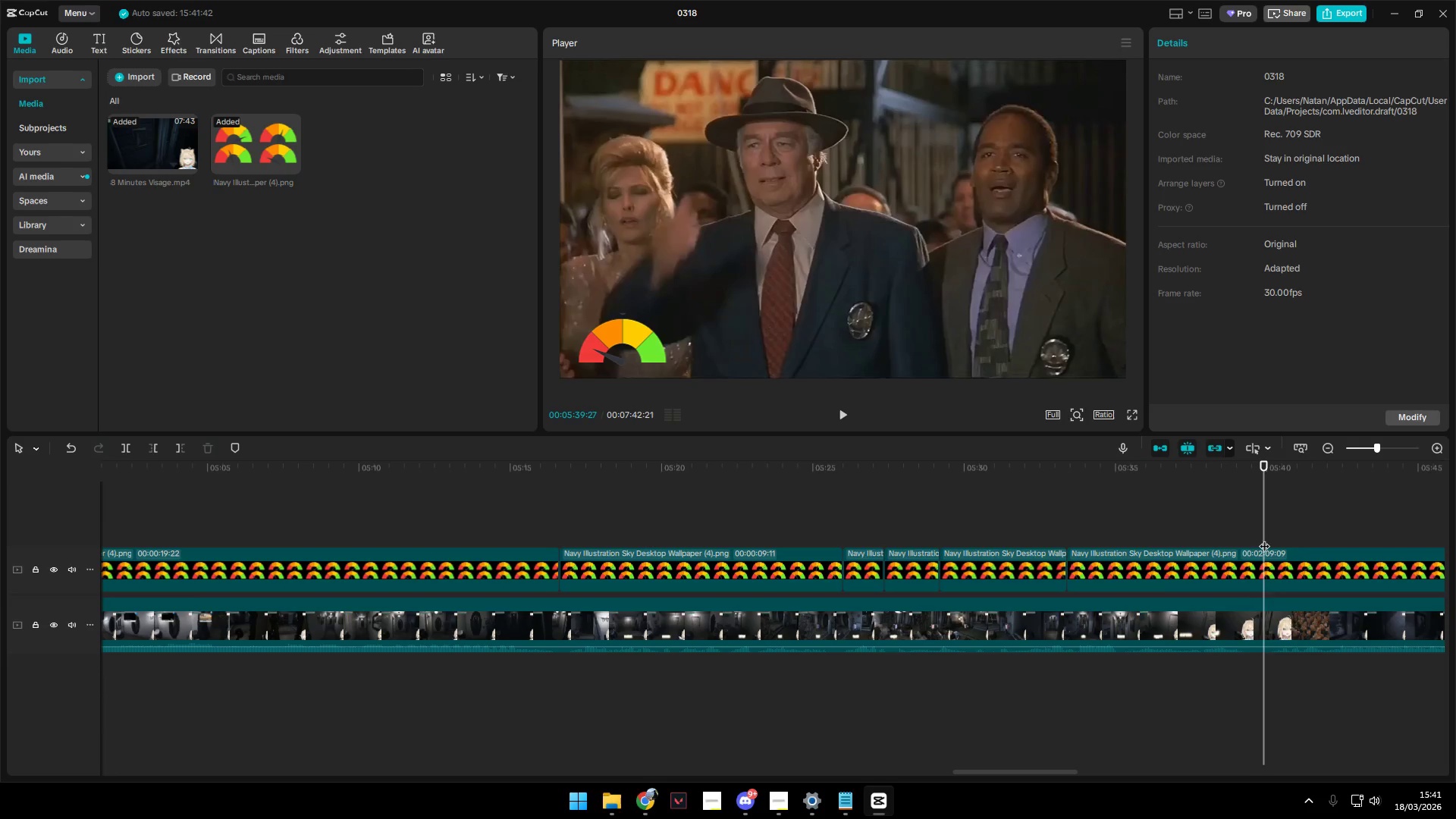 
key(ArrowLeft)
 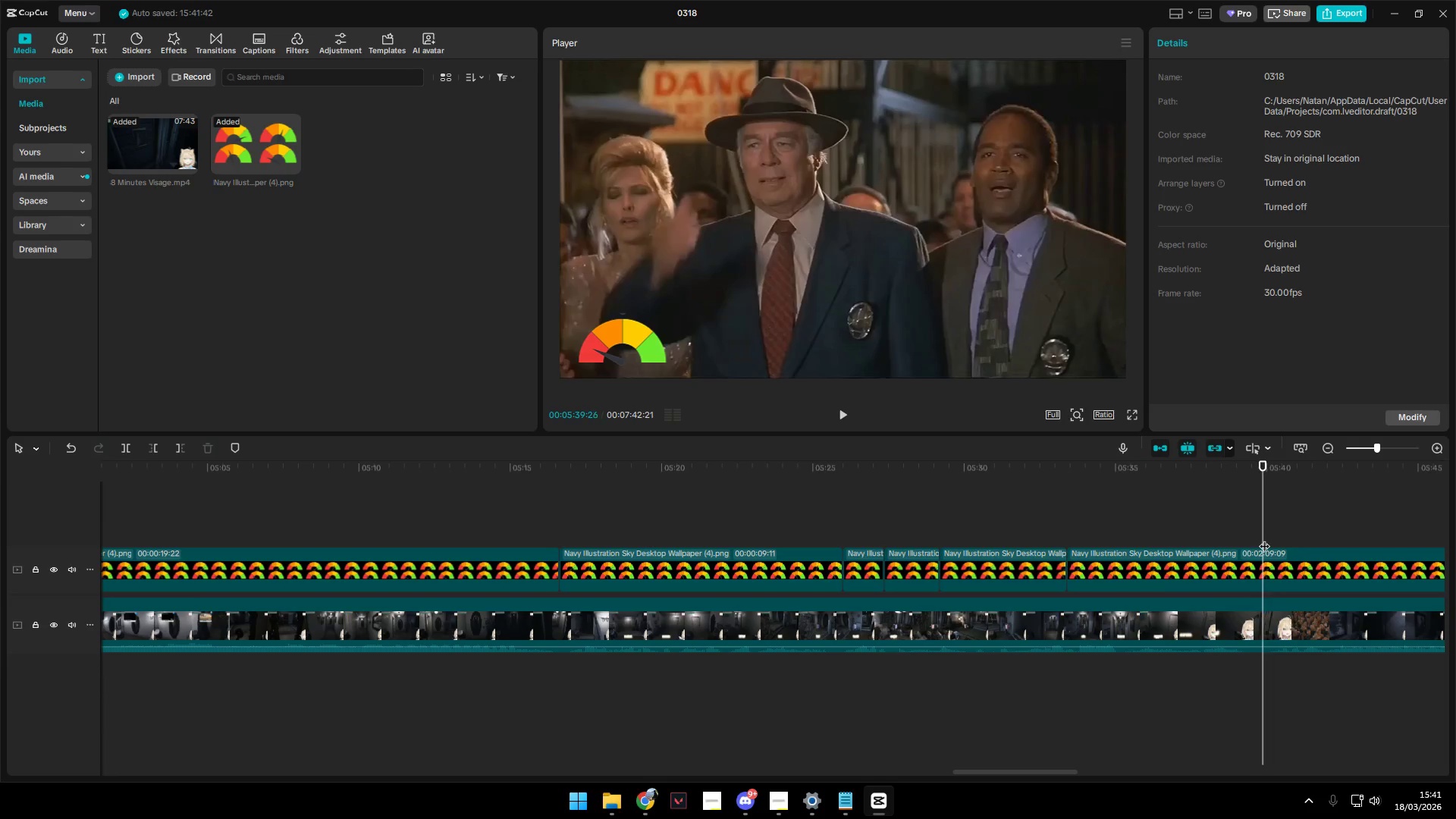 
key(ArrowLeft)
 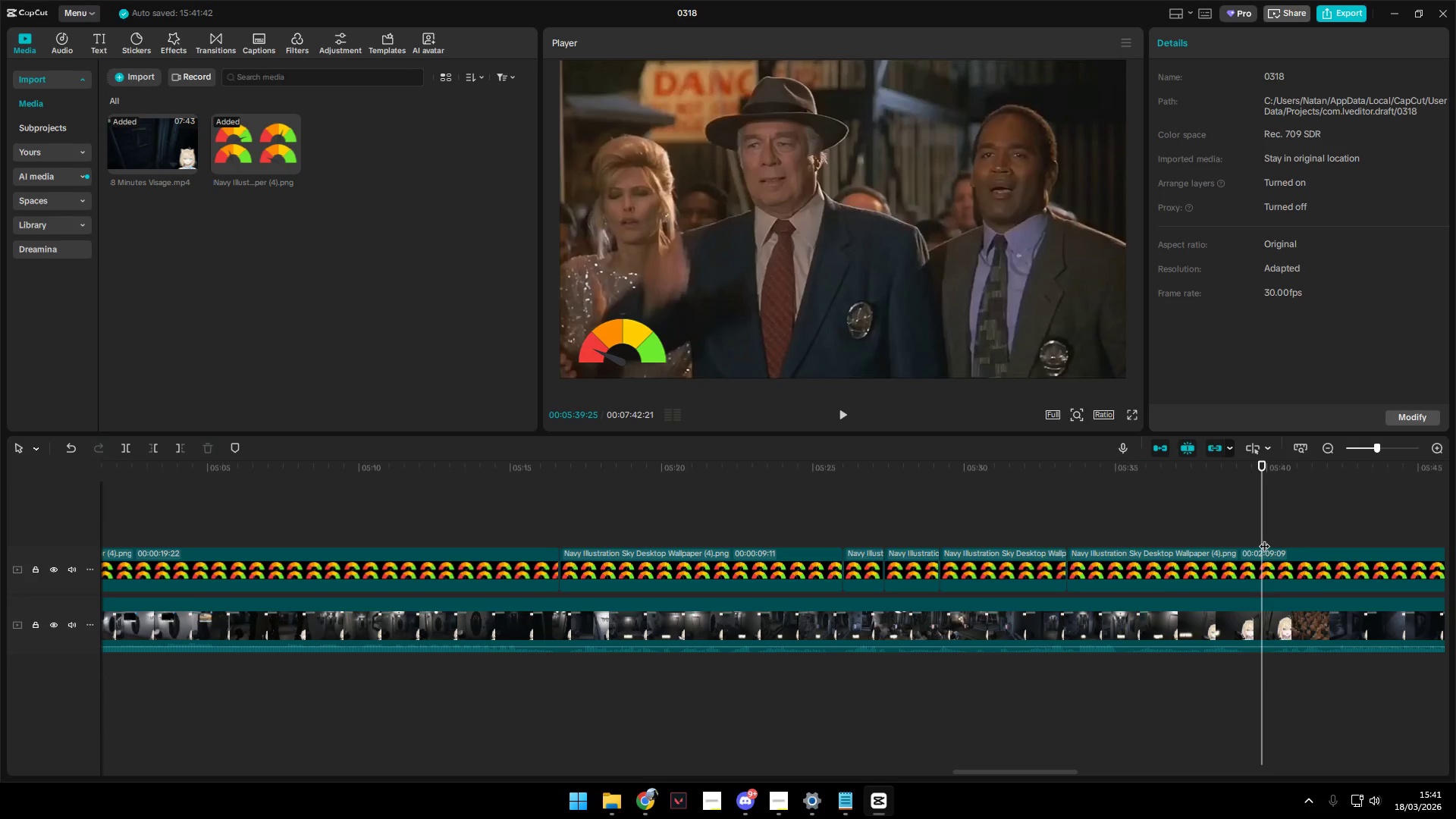 
key(ArrowLeft)
 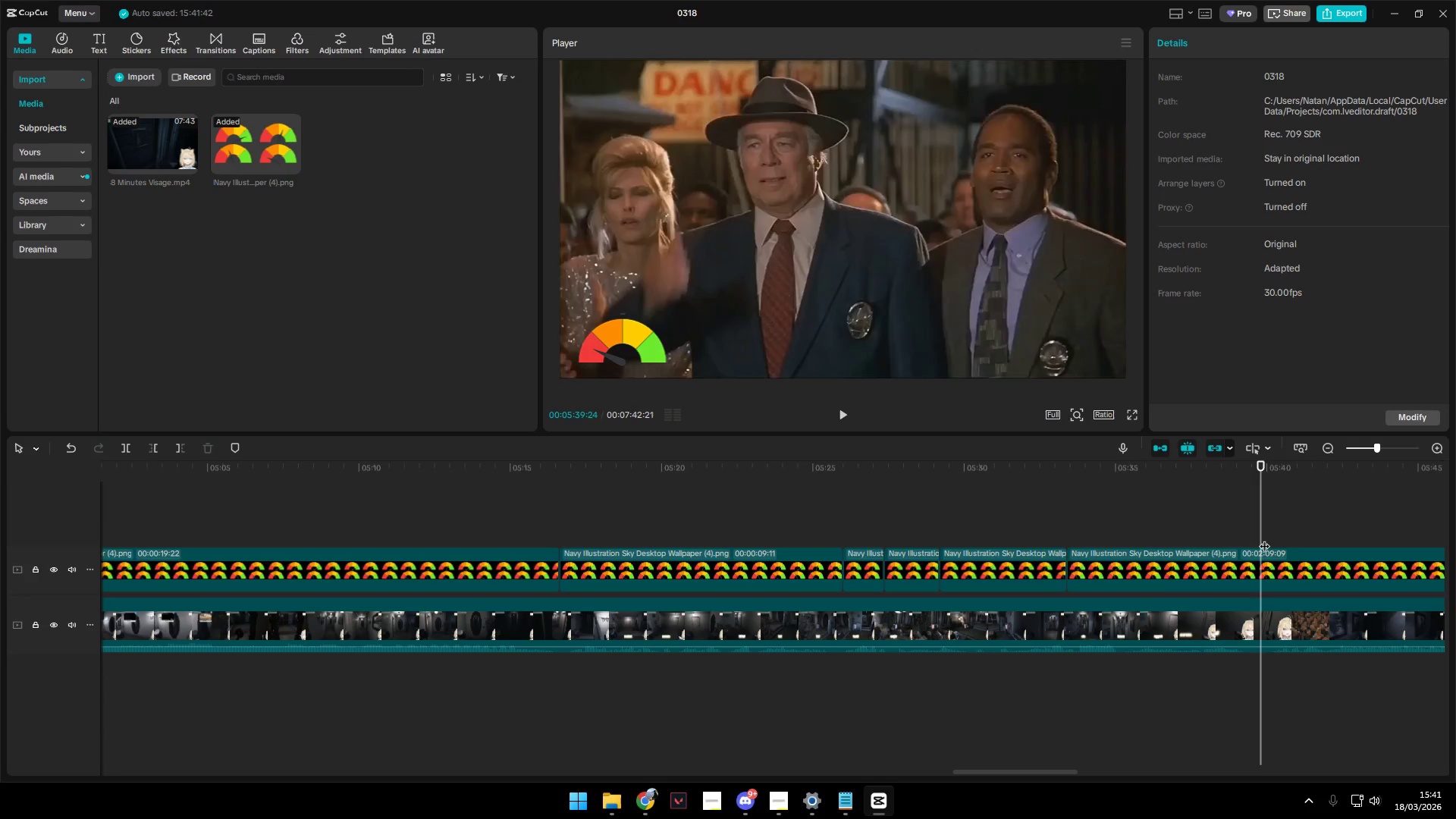 
key(ArrowLeft)
 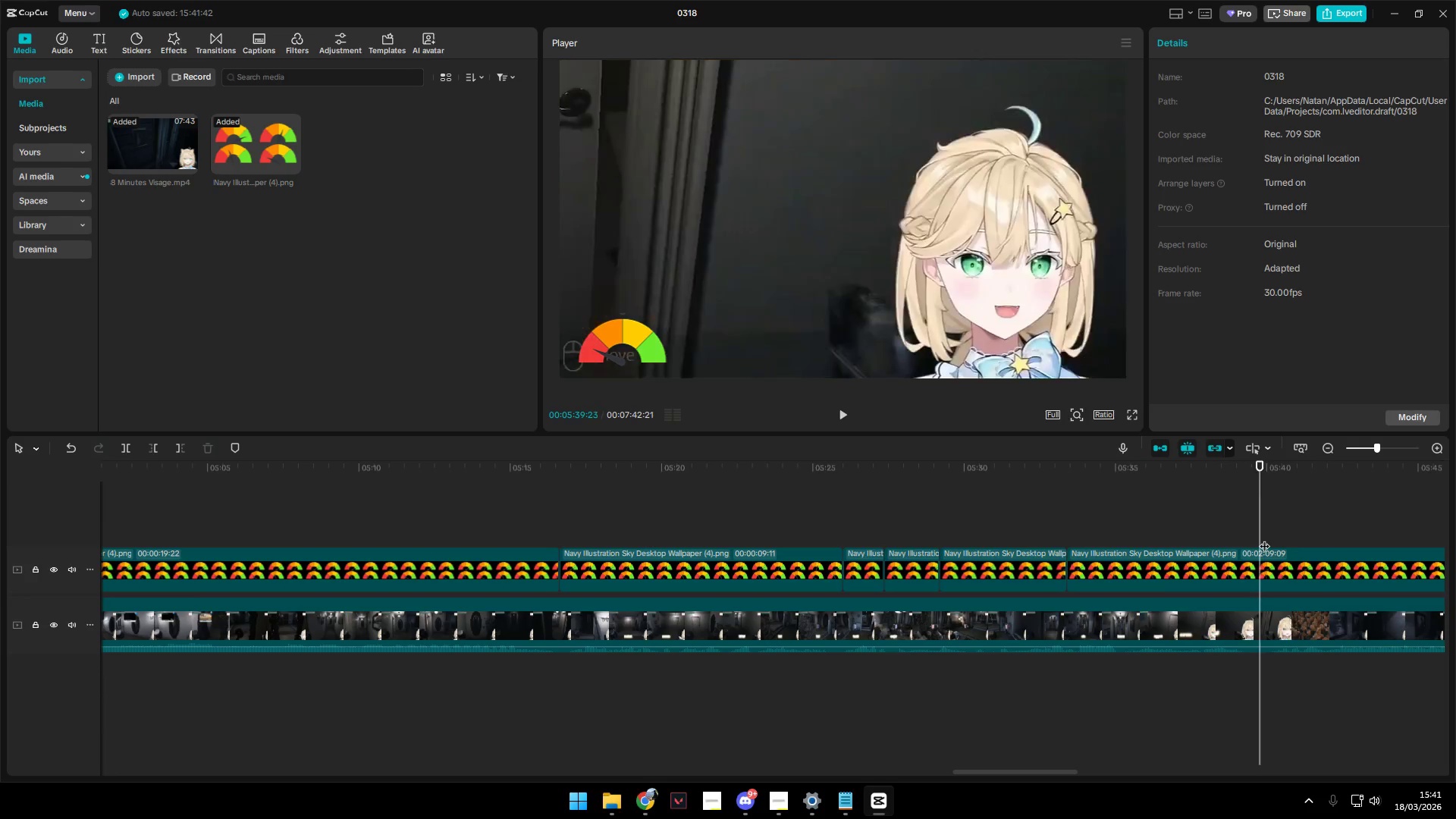 
key(ArrowLeft)
 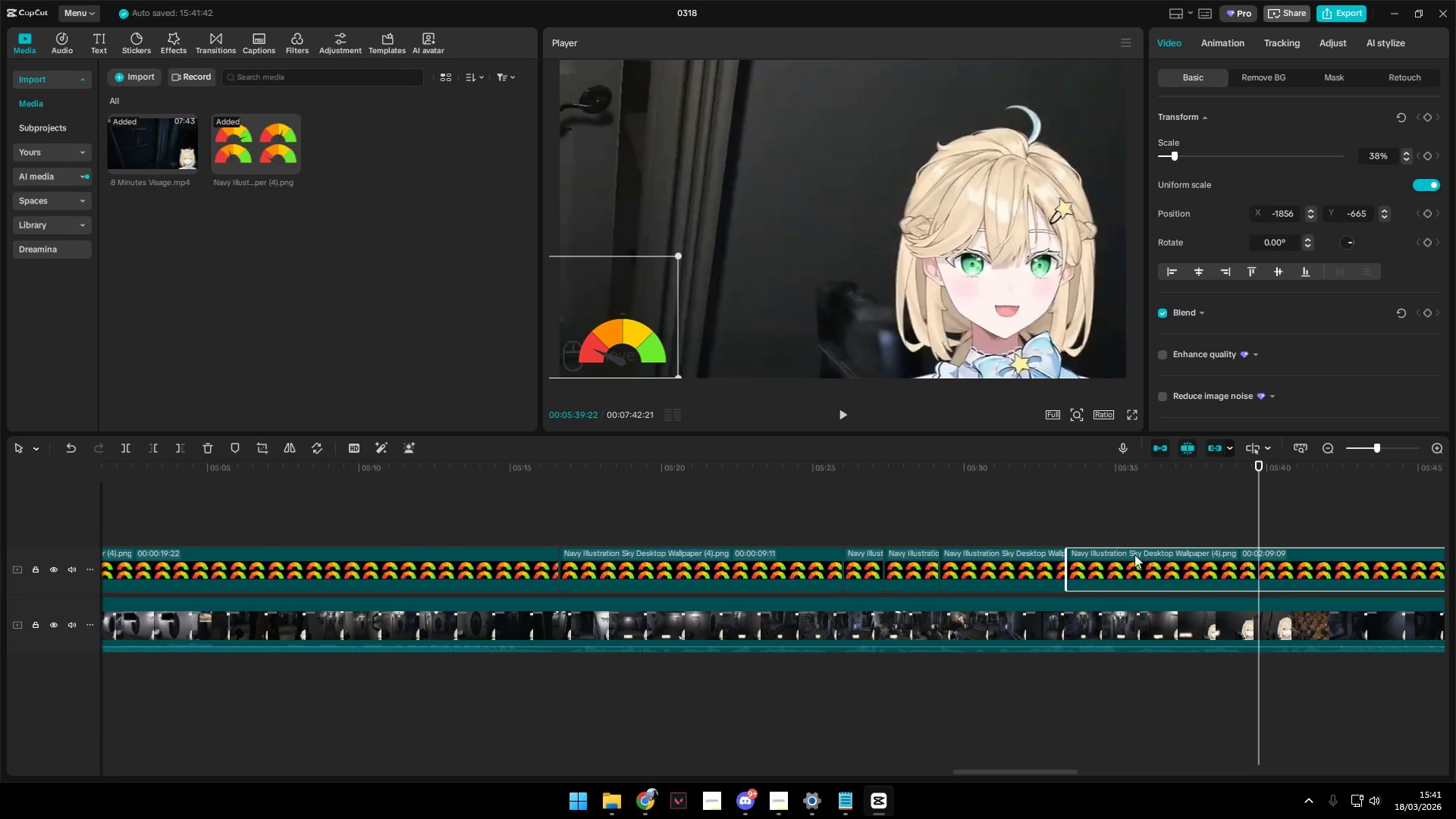 
left_click([1188, 534])
 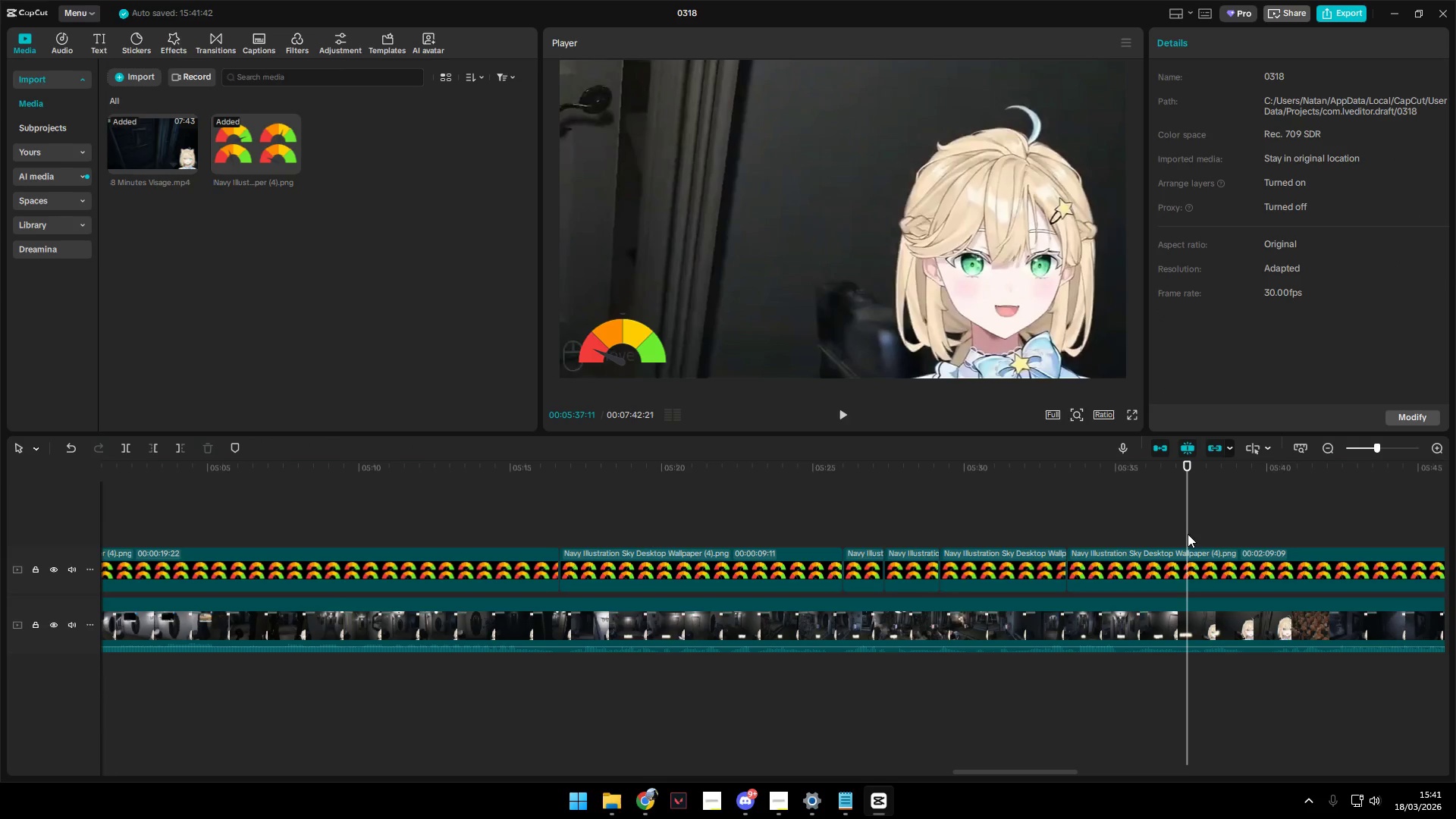 
key(Space)
 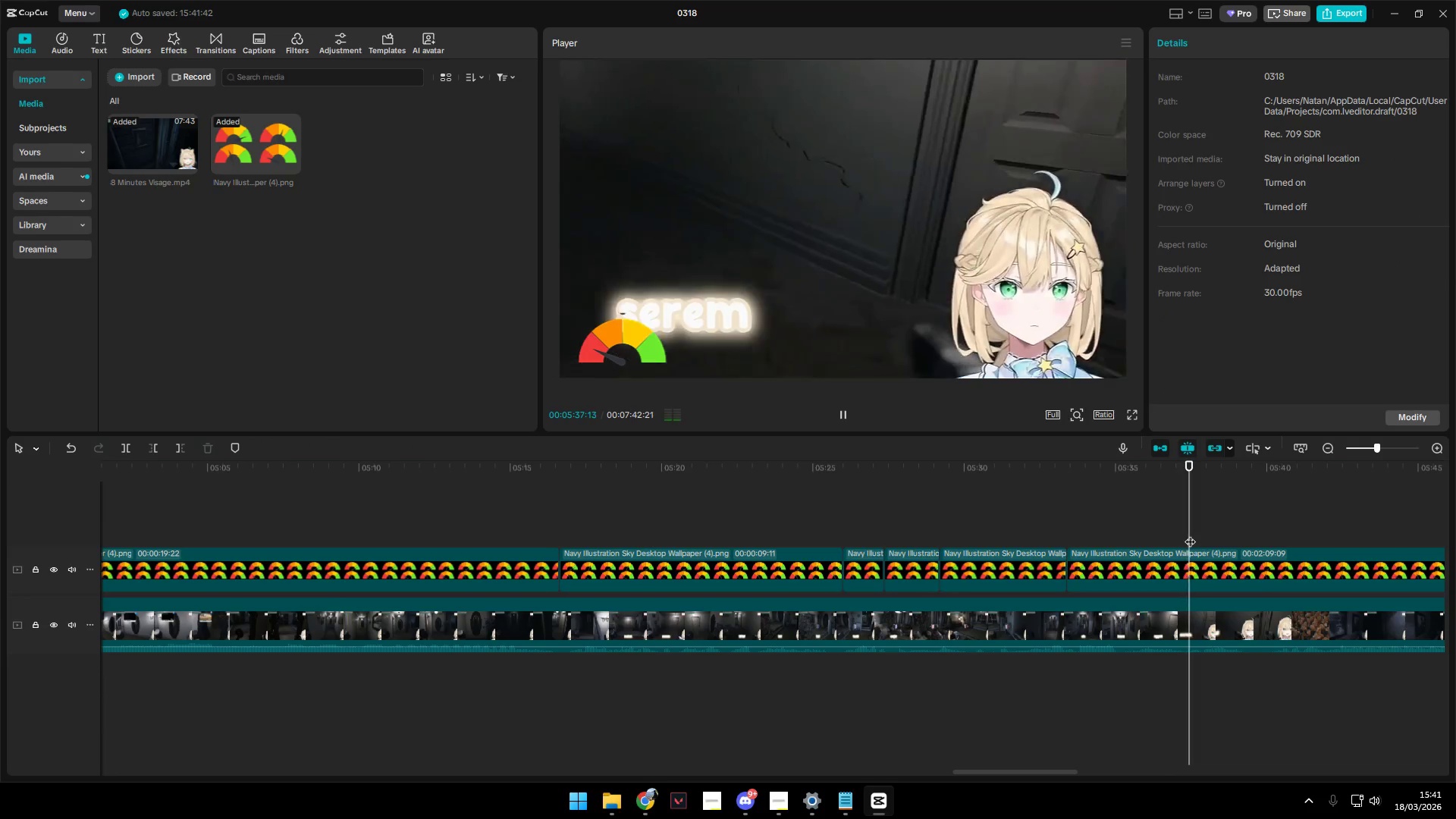 
key(Space)
 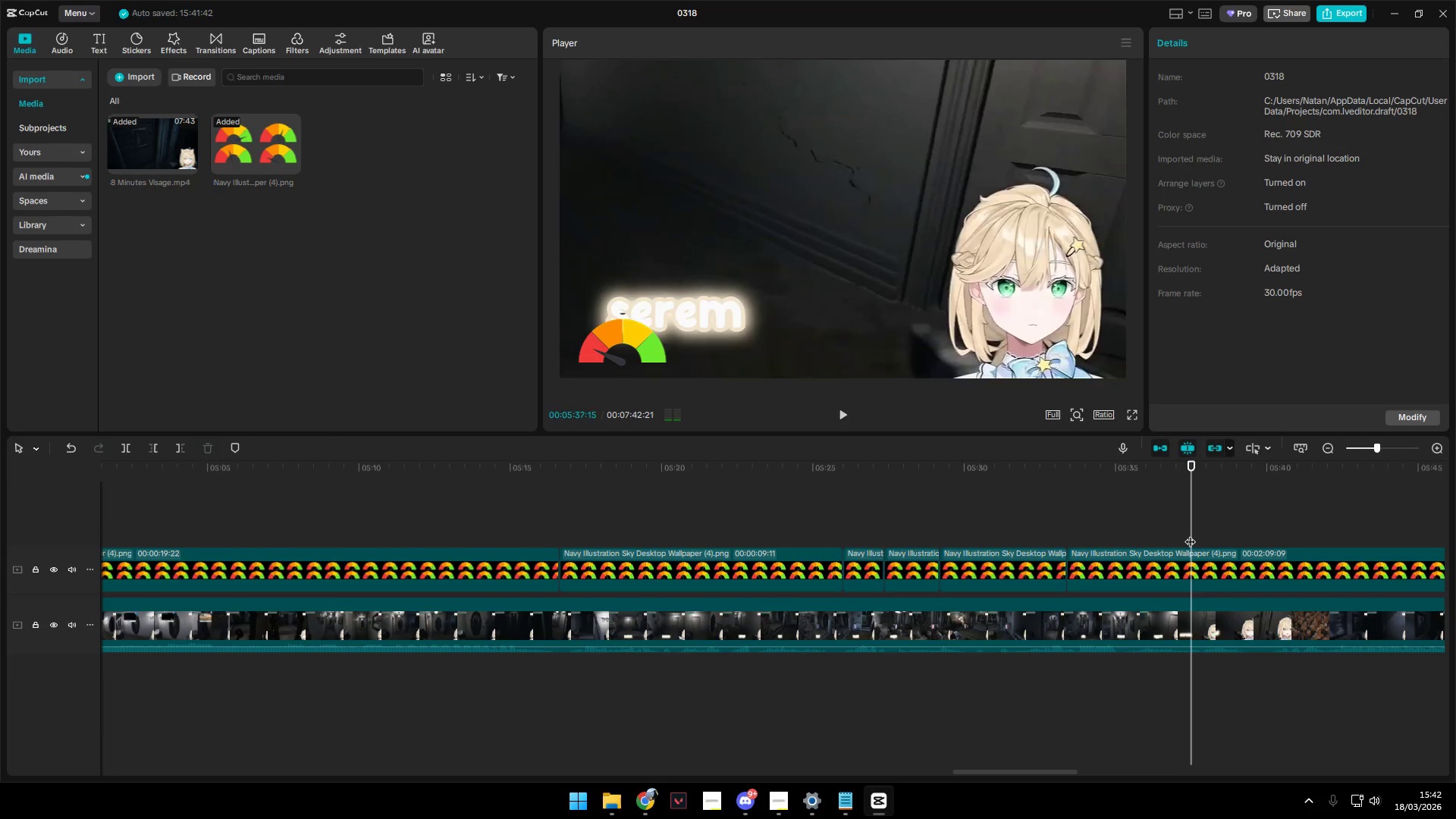 
key(Space)
 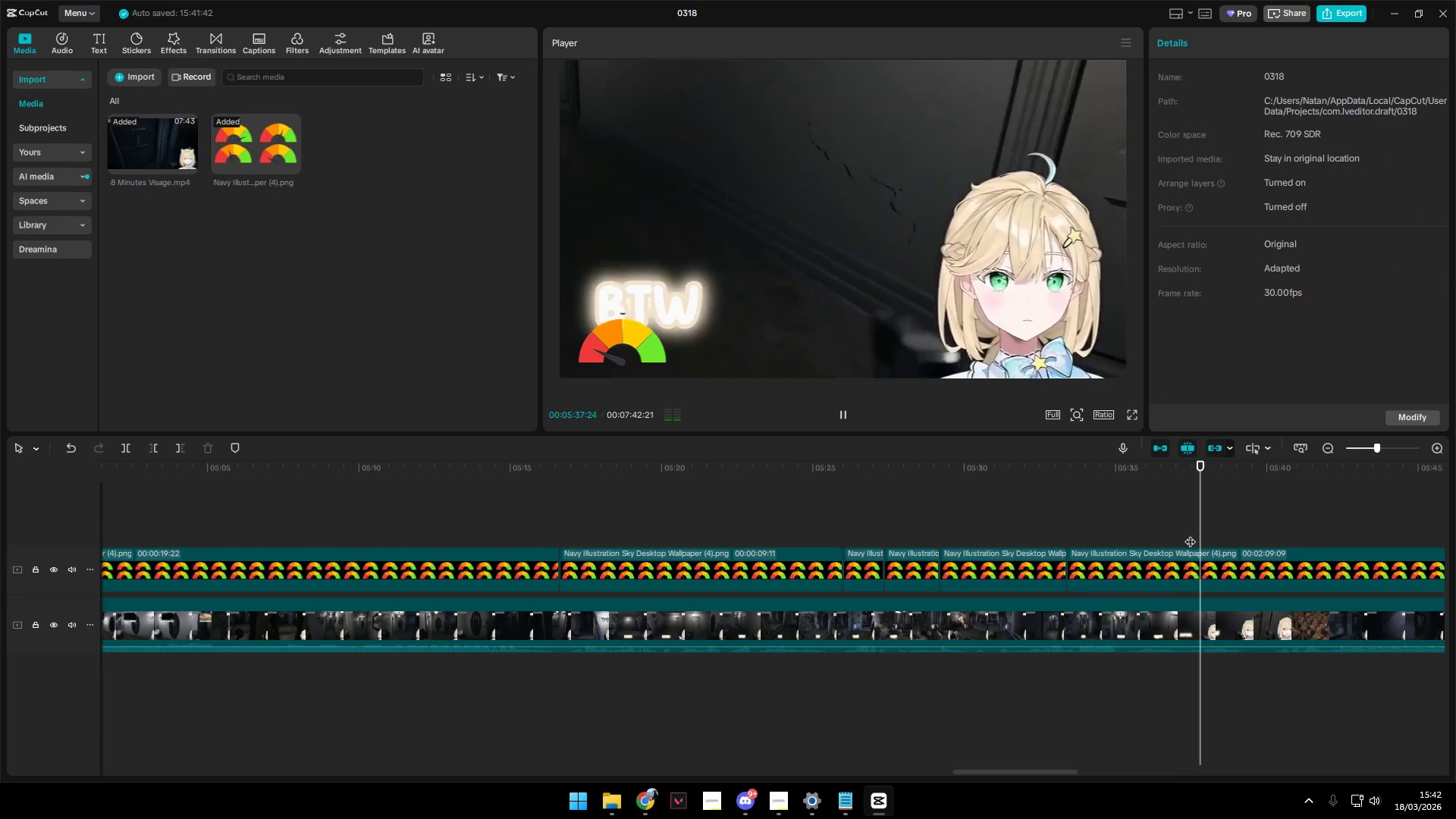 
key(Space)
 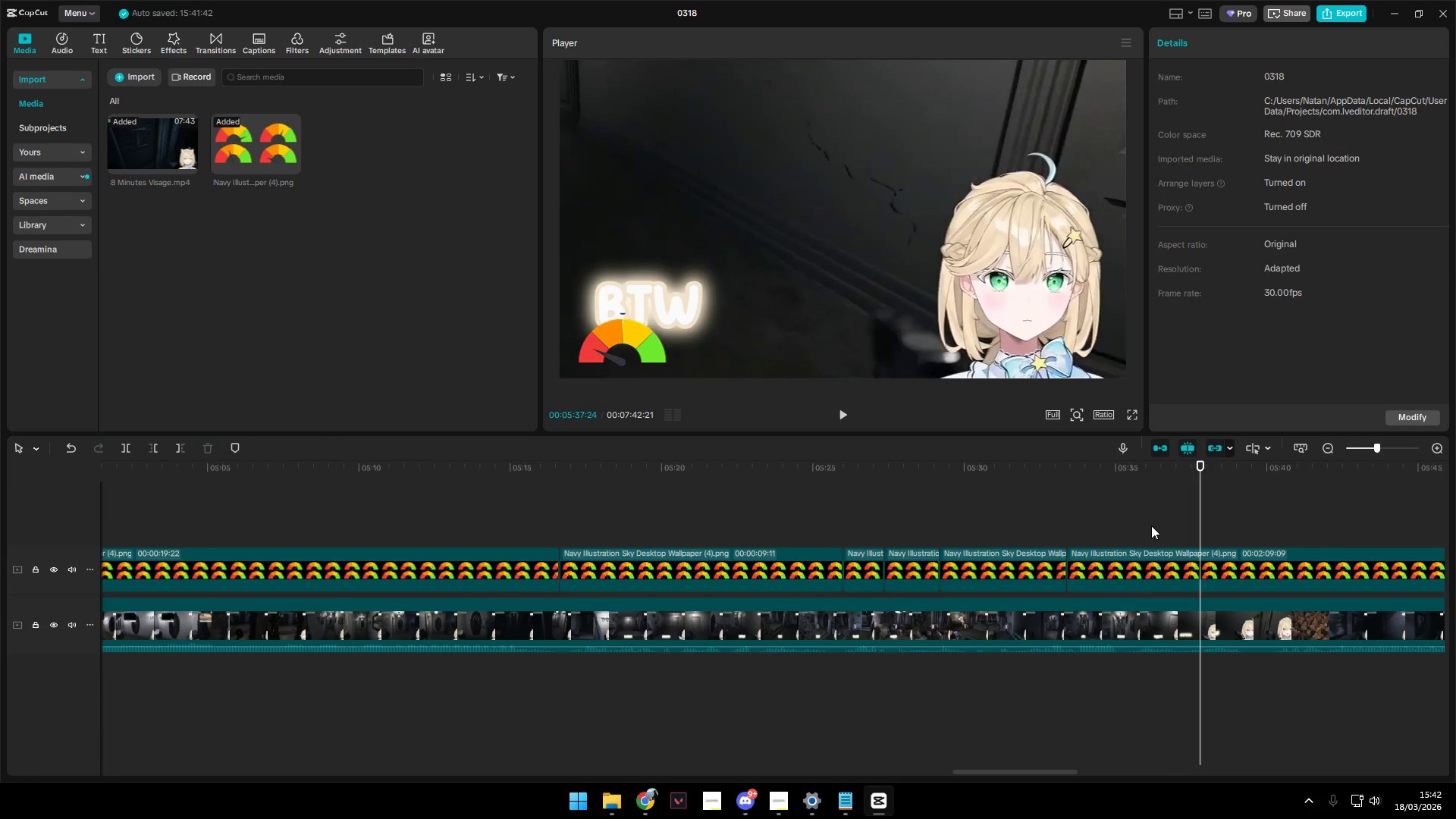 
left_click([1151, 526])
 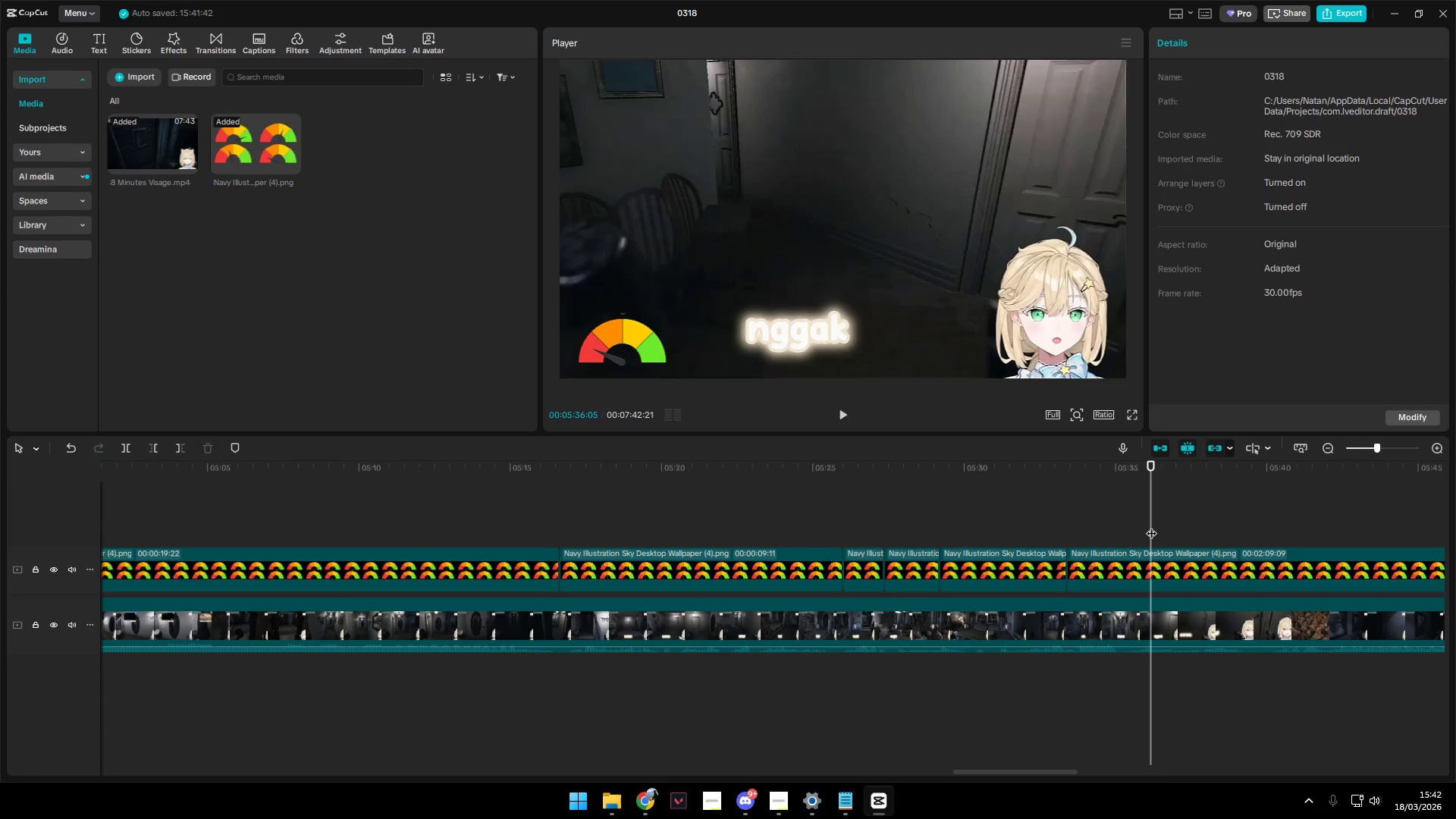 
key(Space)
 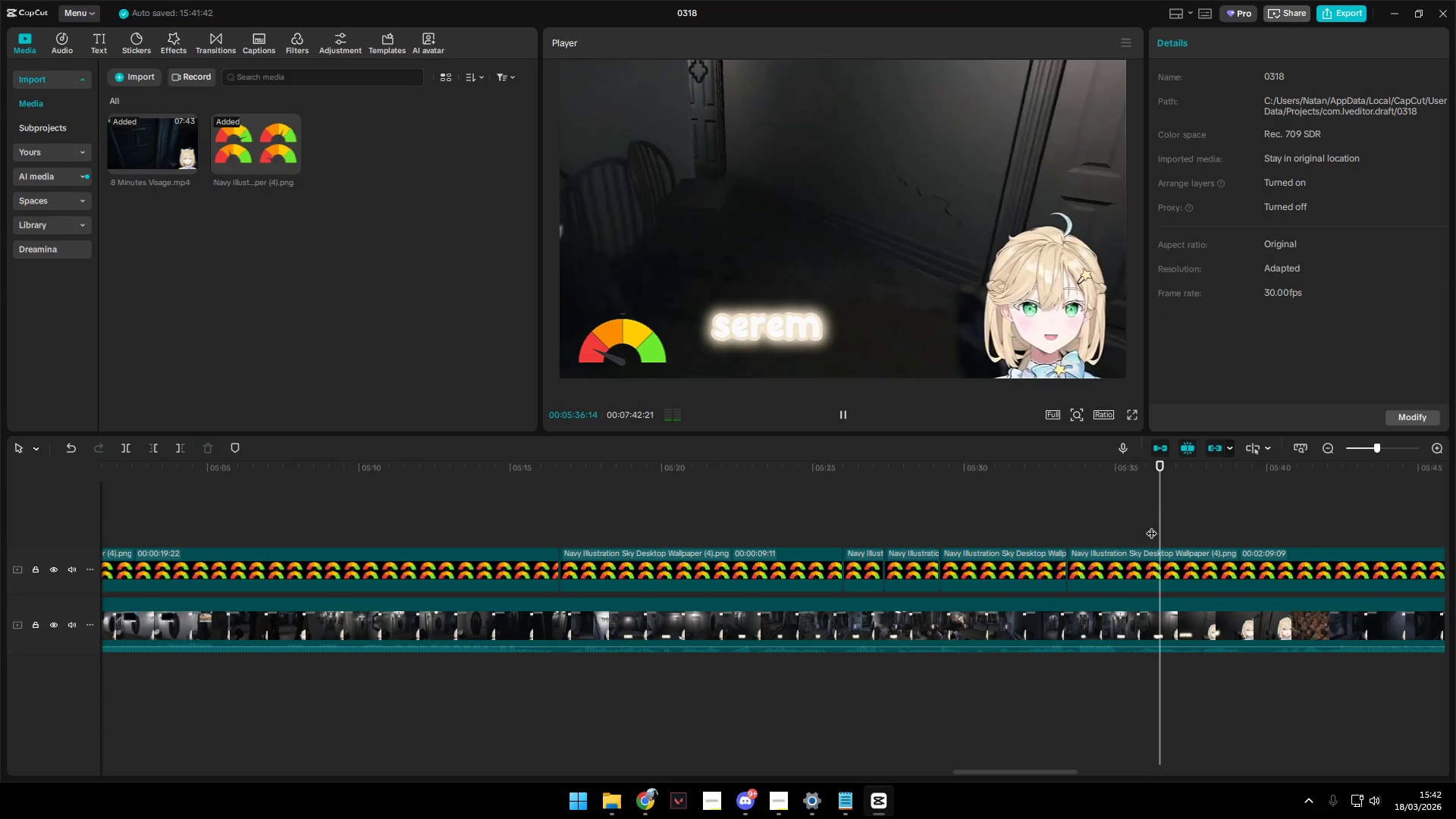 
key(Space)
 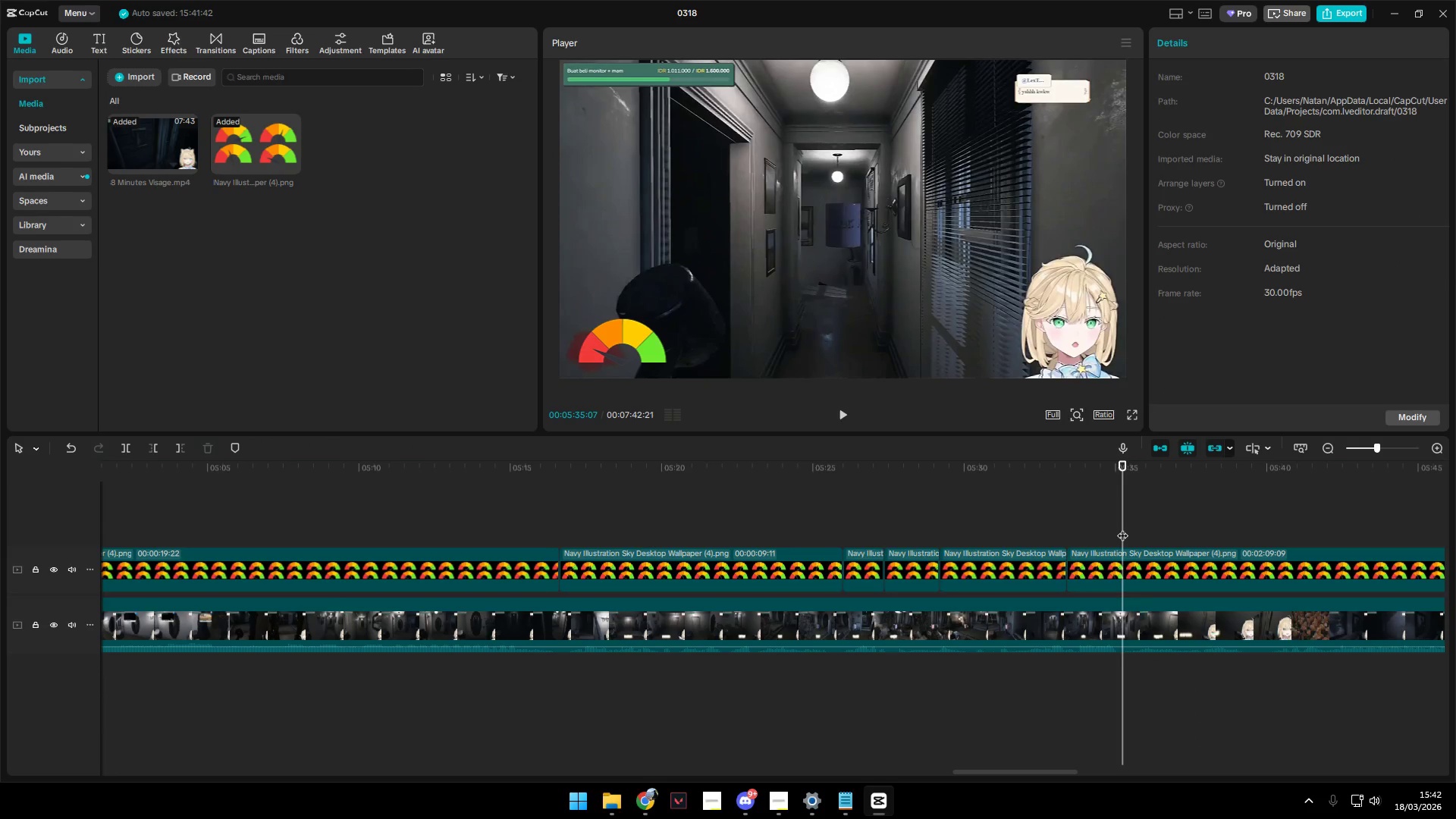 
key(Space)
 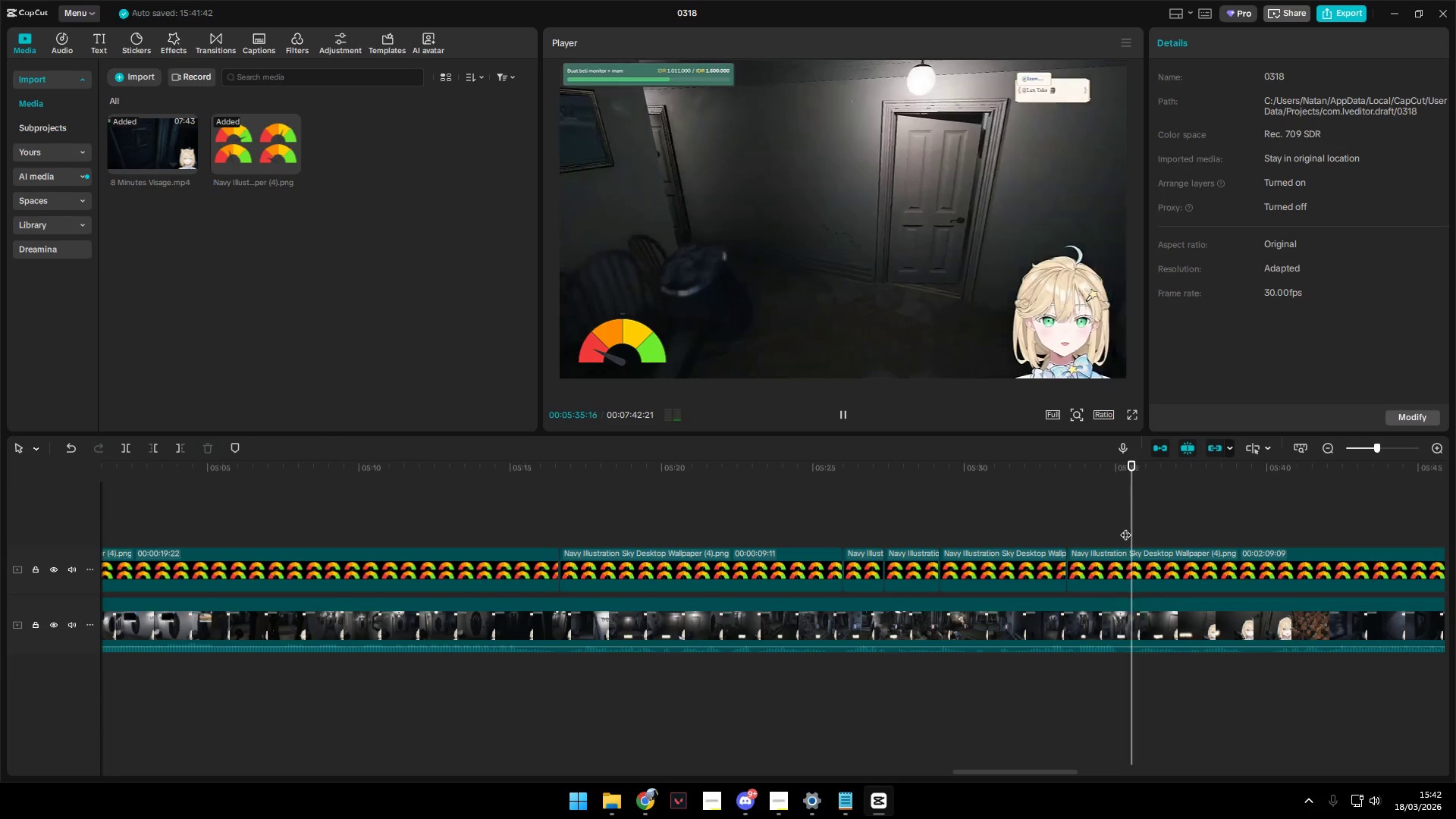 
key(Space)
 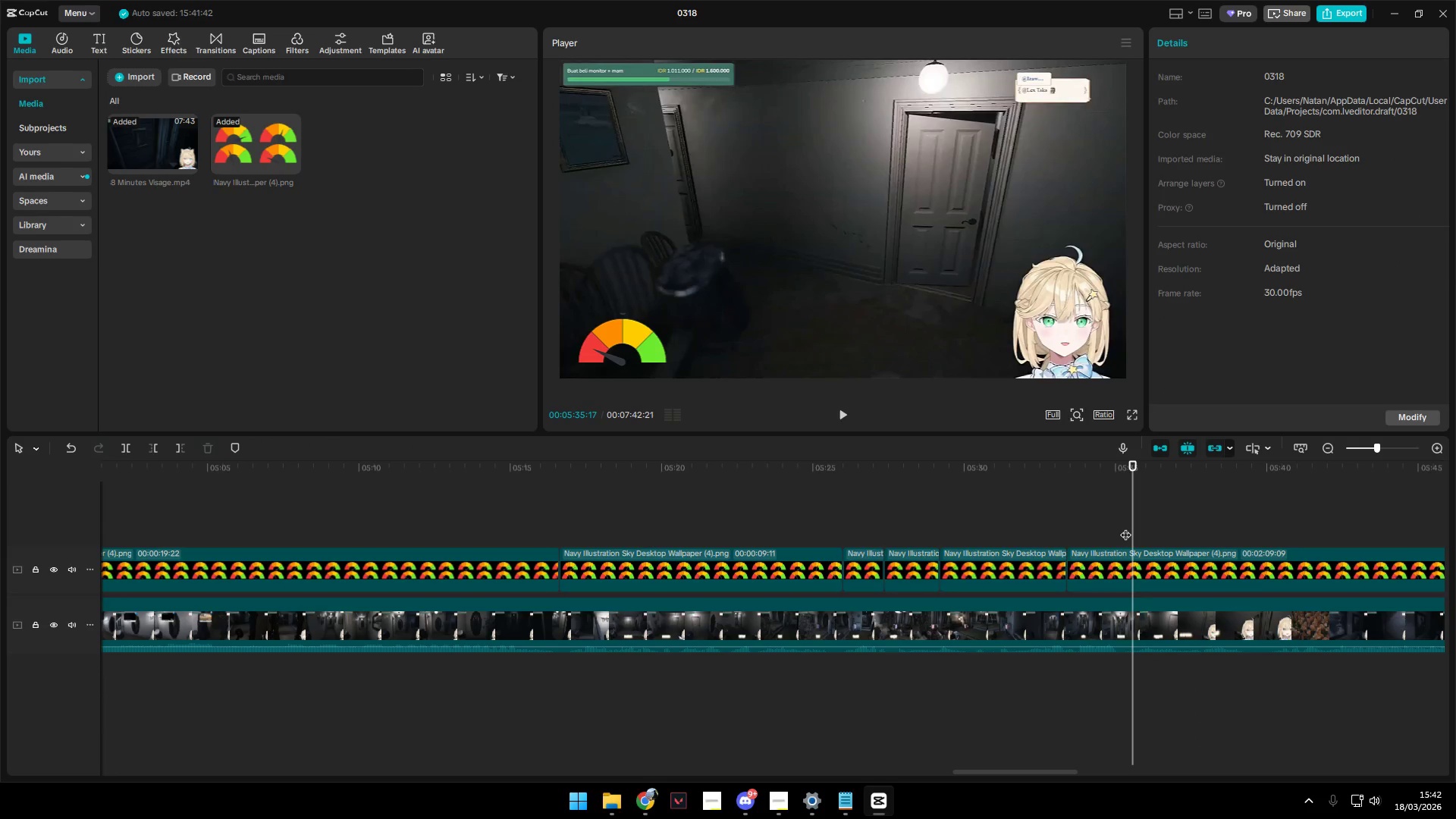 
left_click([1125, 527])
 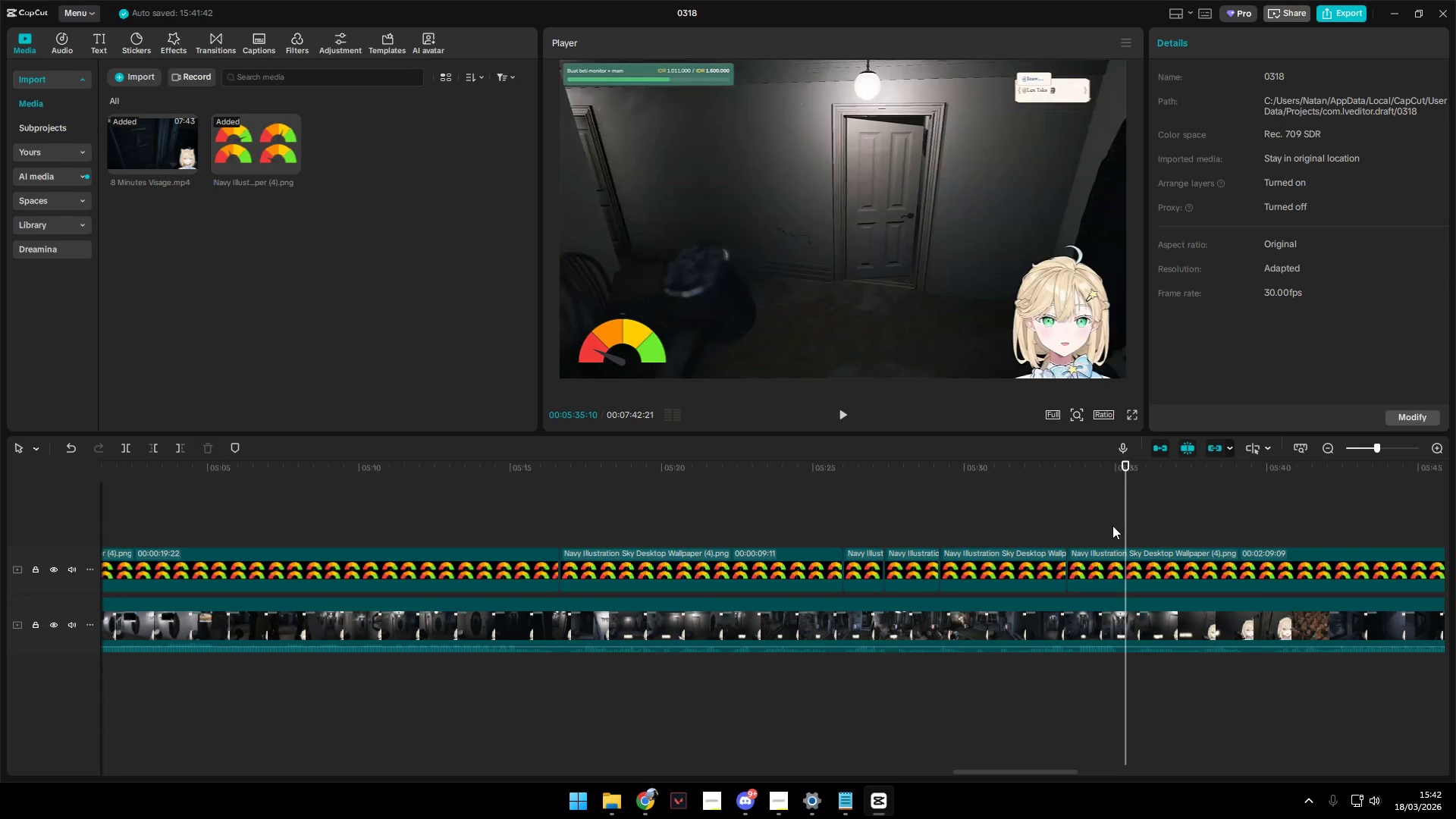 
double_click([1112, 526])
 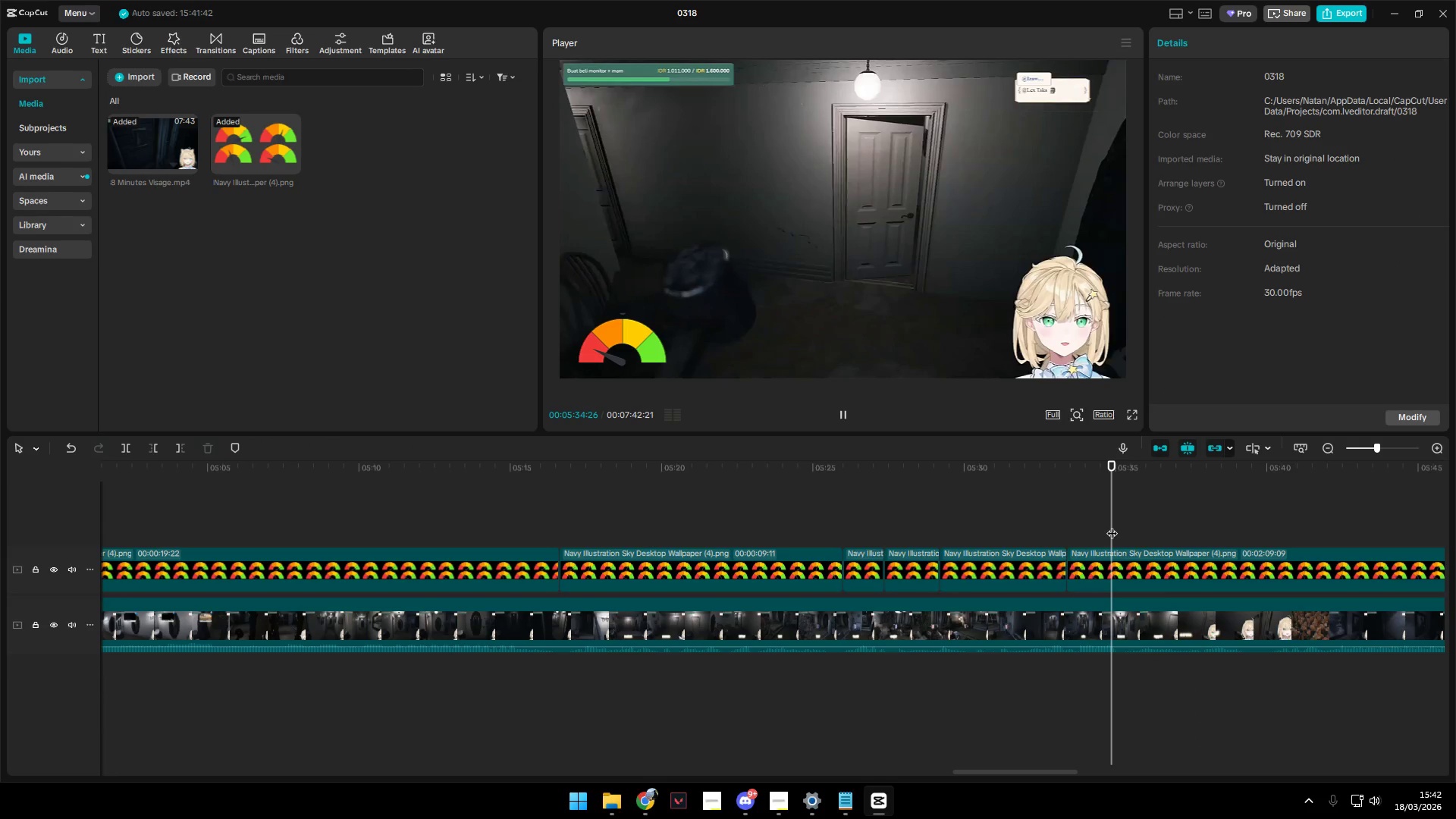 
key(Space)
 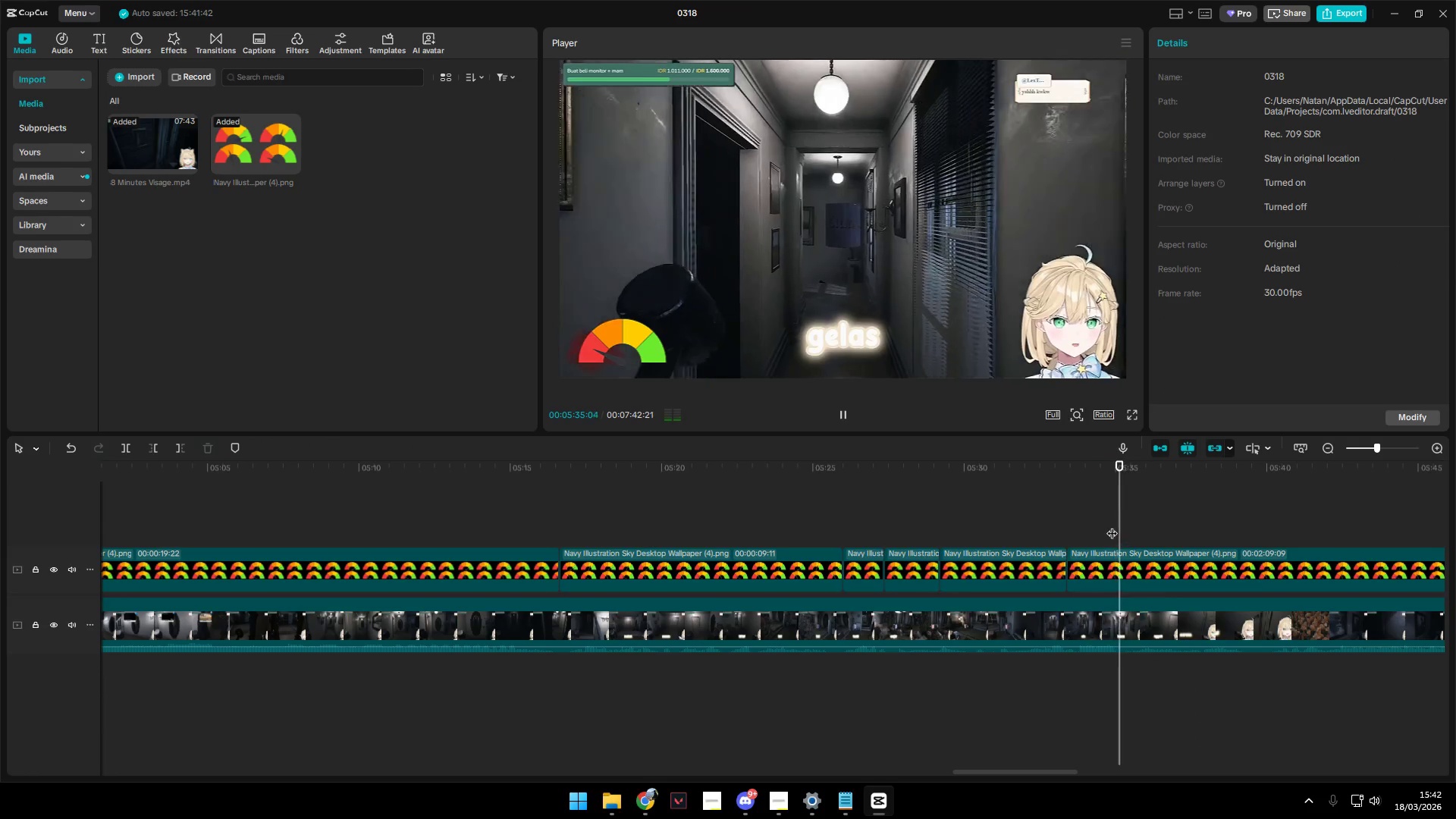 
key(Space)
 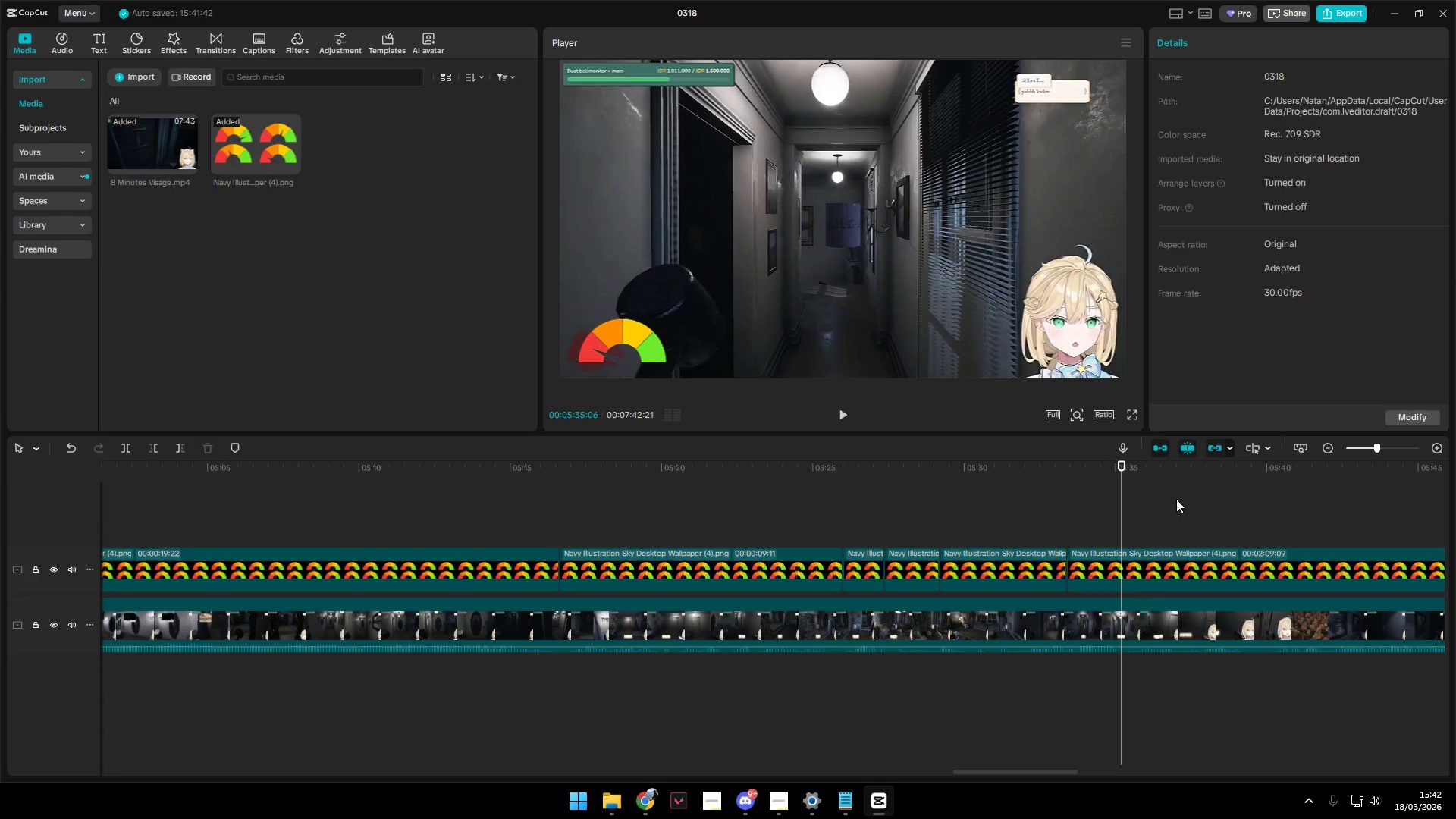 
left_click([1150, 559])
 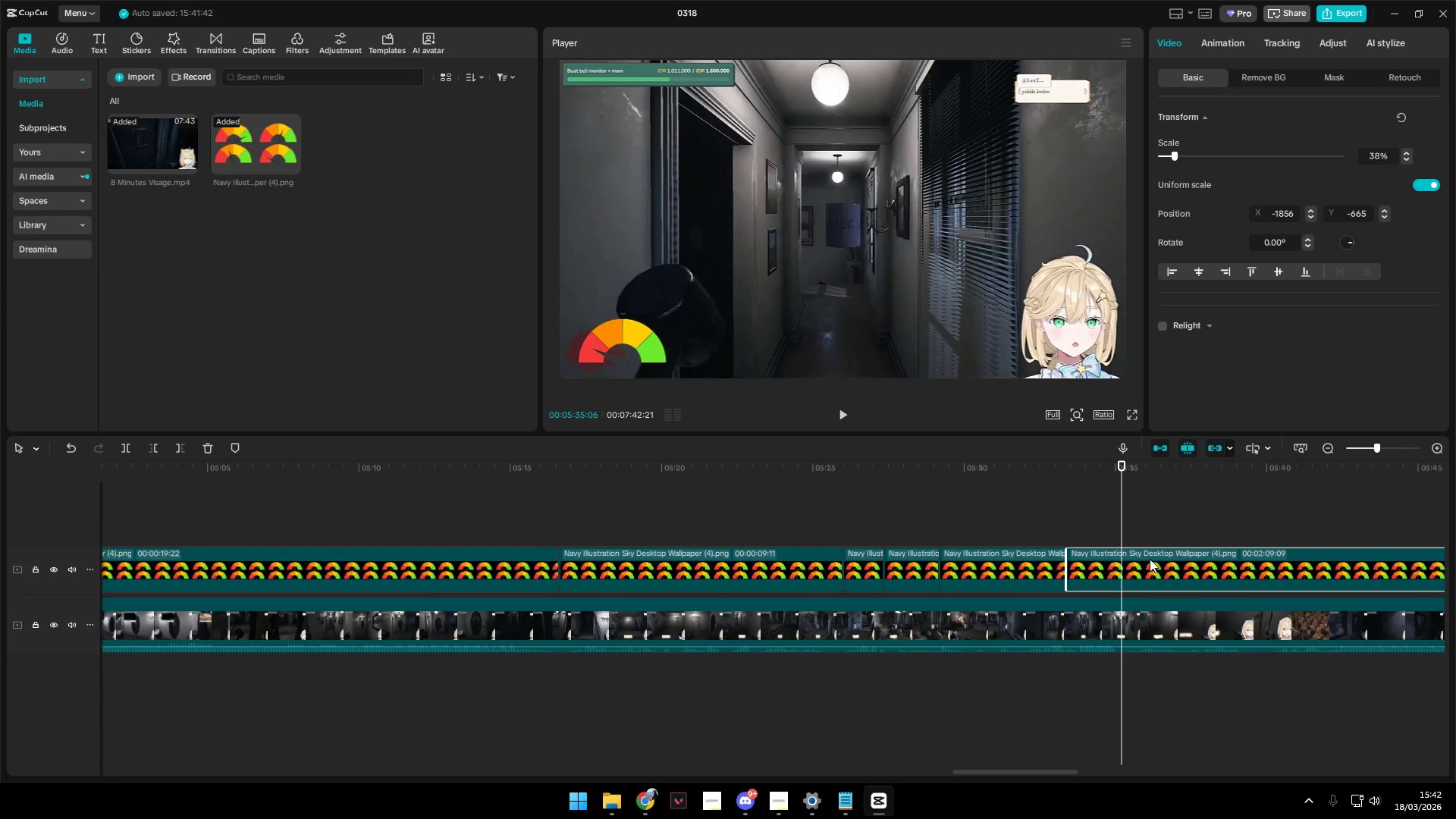 
key(W)
 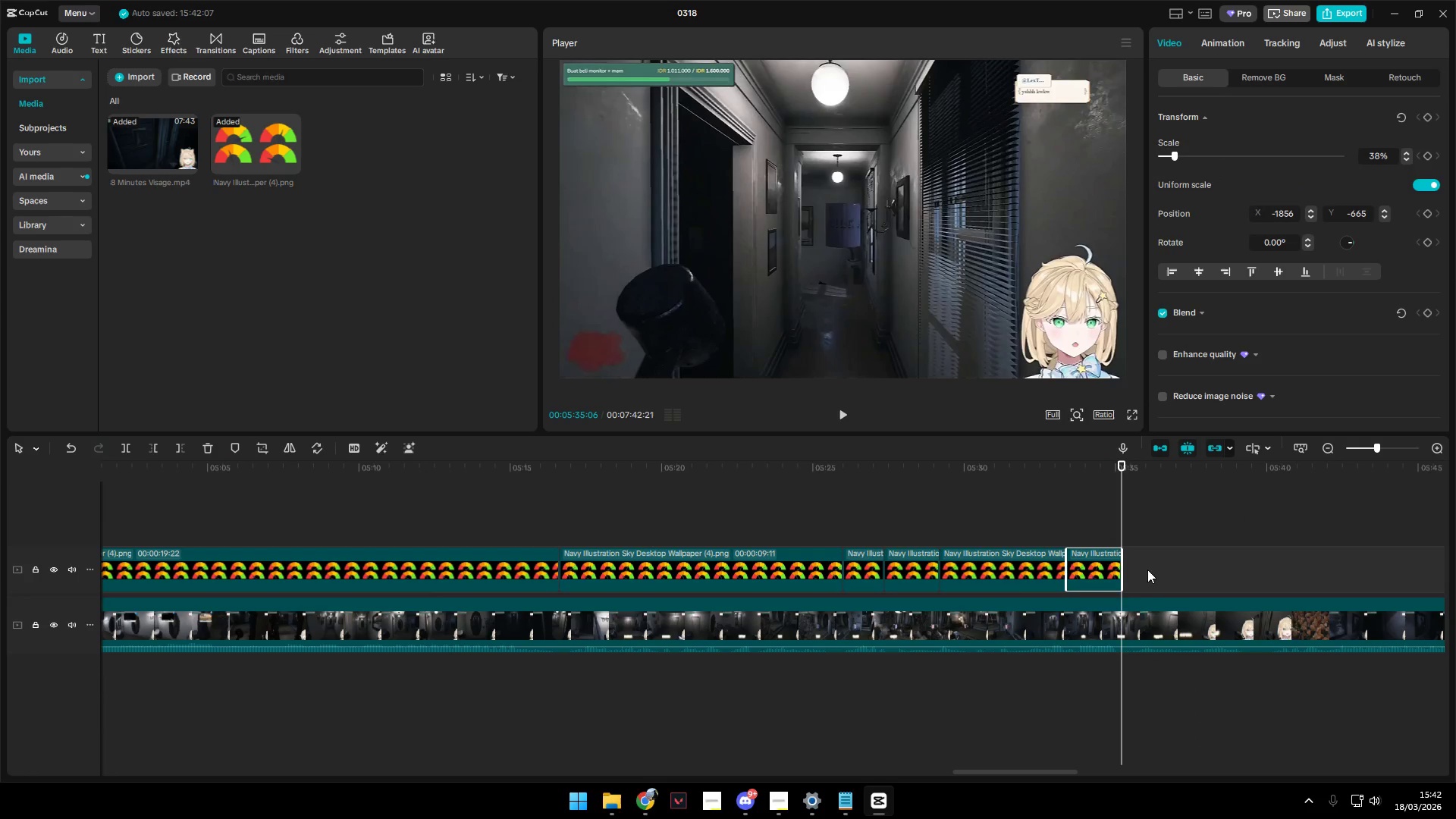 
key(Space)
 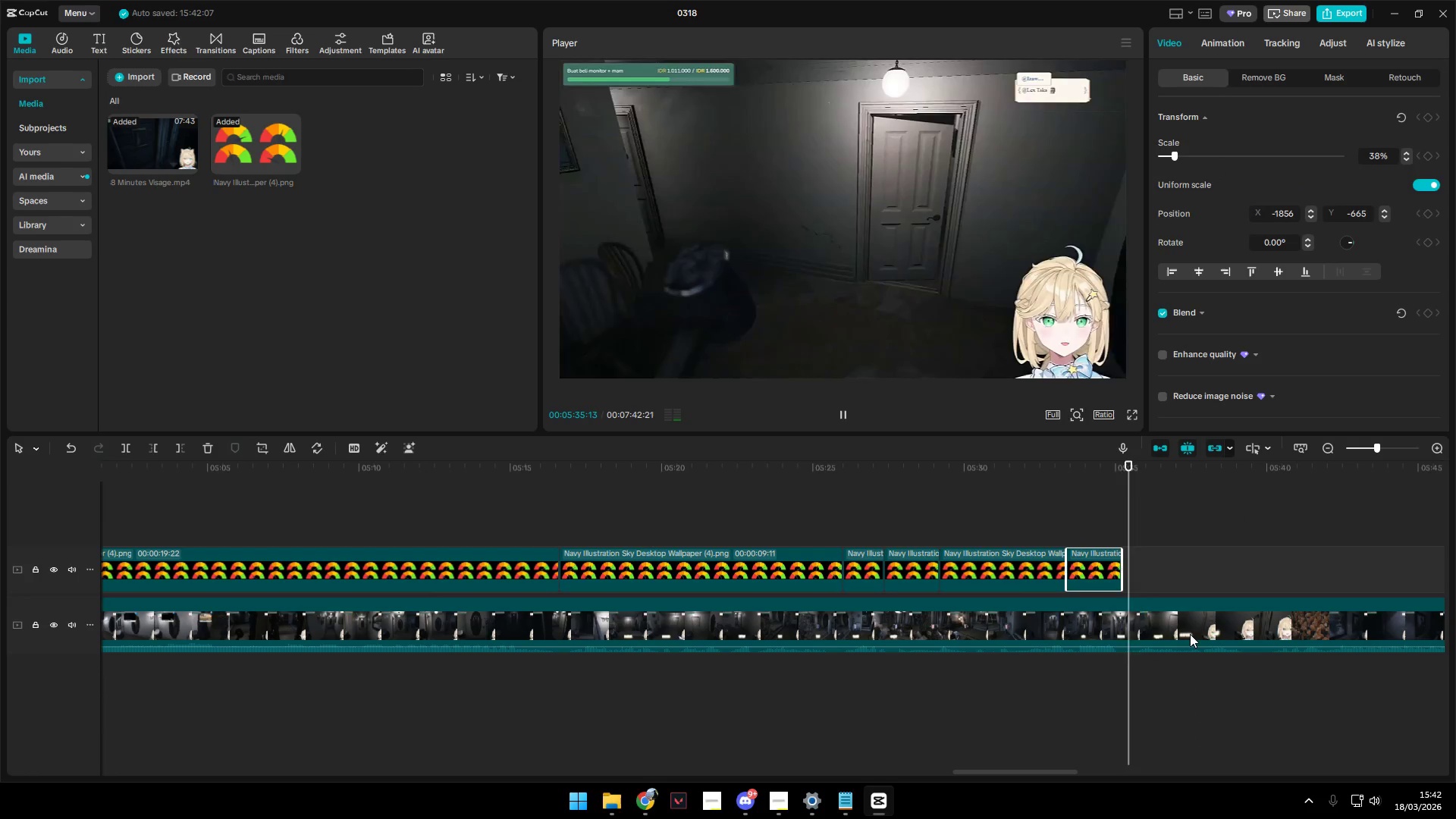 
hold_key(key=ControlLeft, duration=1.5)
hold_key(key=ControlLeft, duration=1.17)
scroll: coordinate [1194, 625], scroll_direction: down, amount: 20.0
 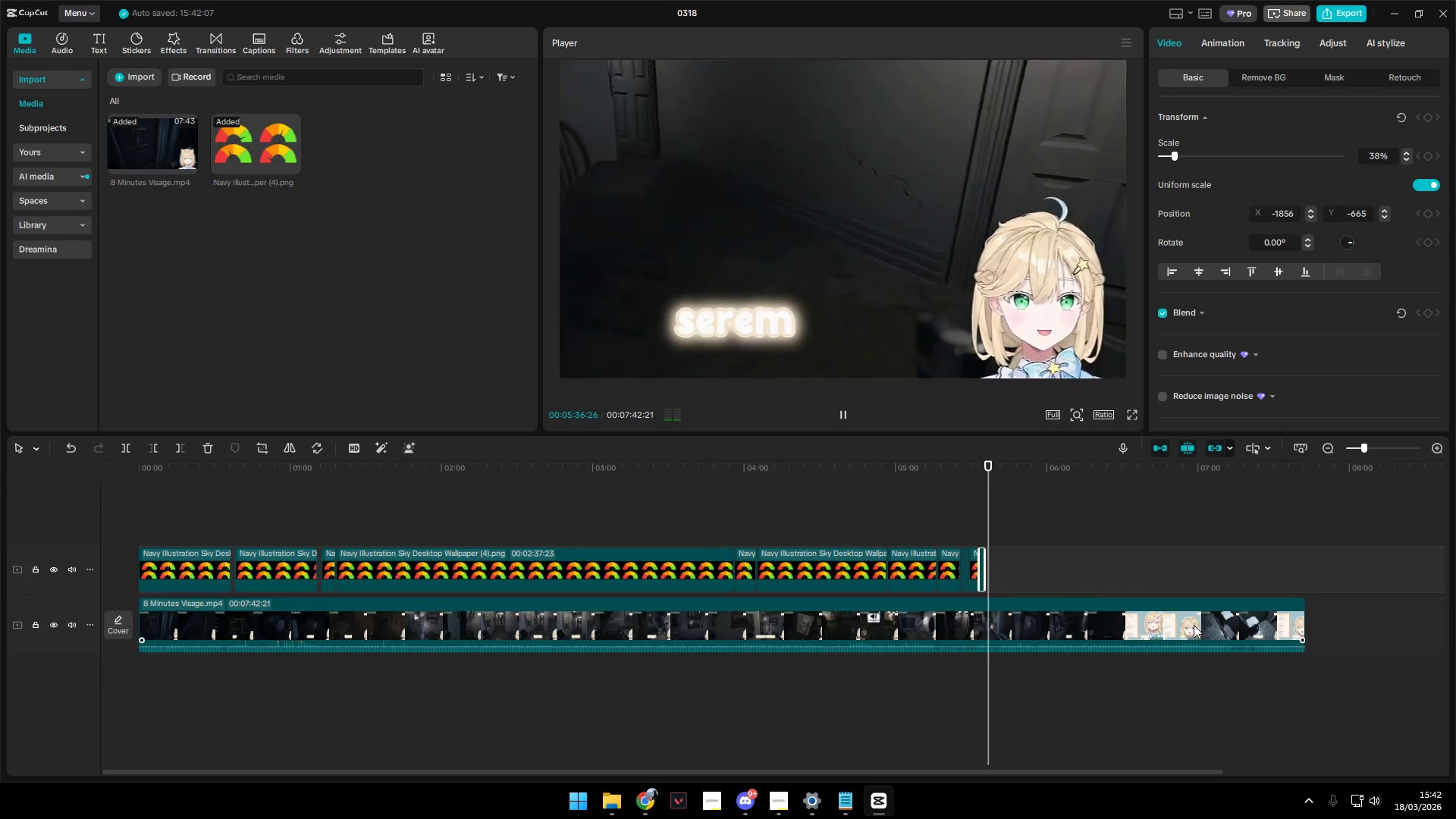 
key(Space)
 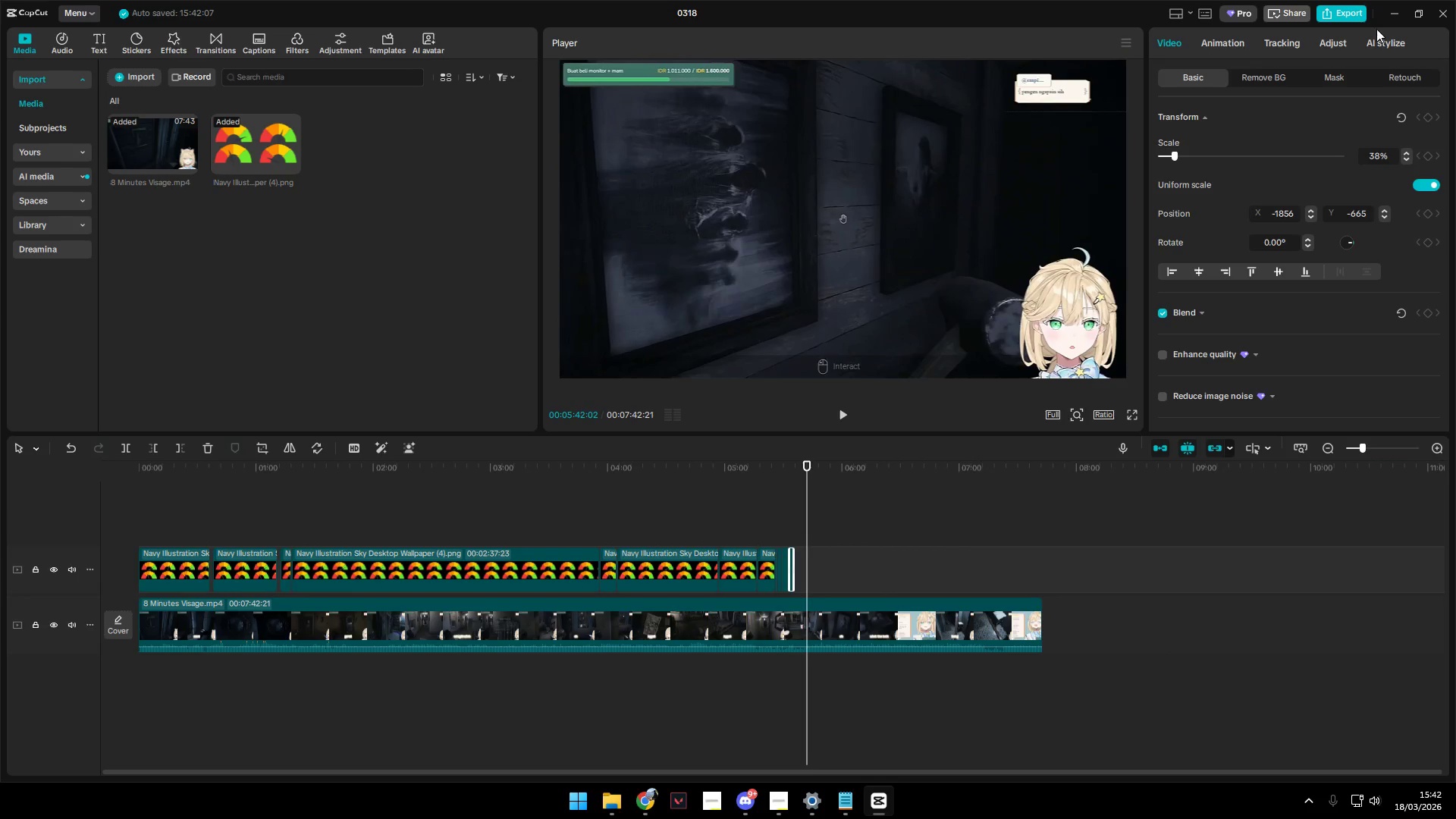 
left_click([1341, 11])
 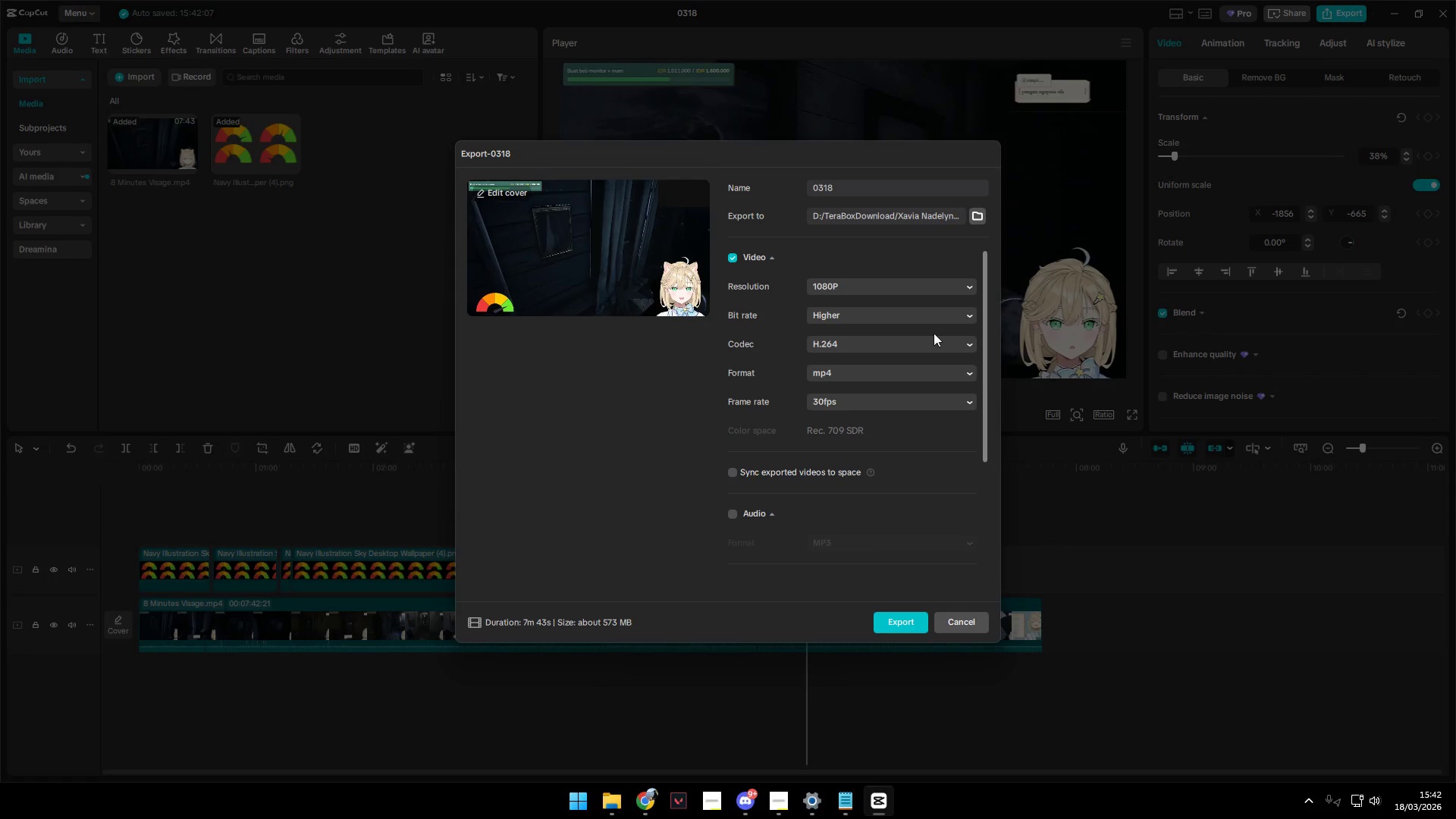 
left_click_drag(start_coordinate=[860, 190], to_coordinate=[733, 183])
 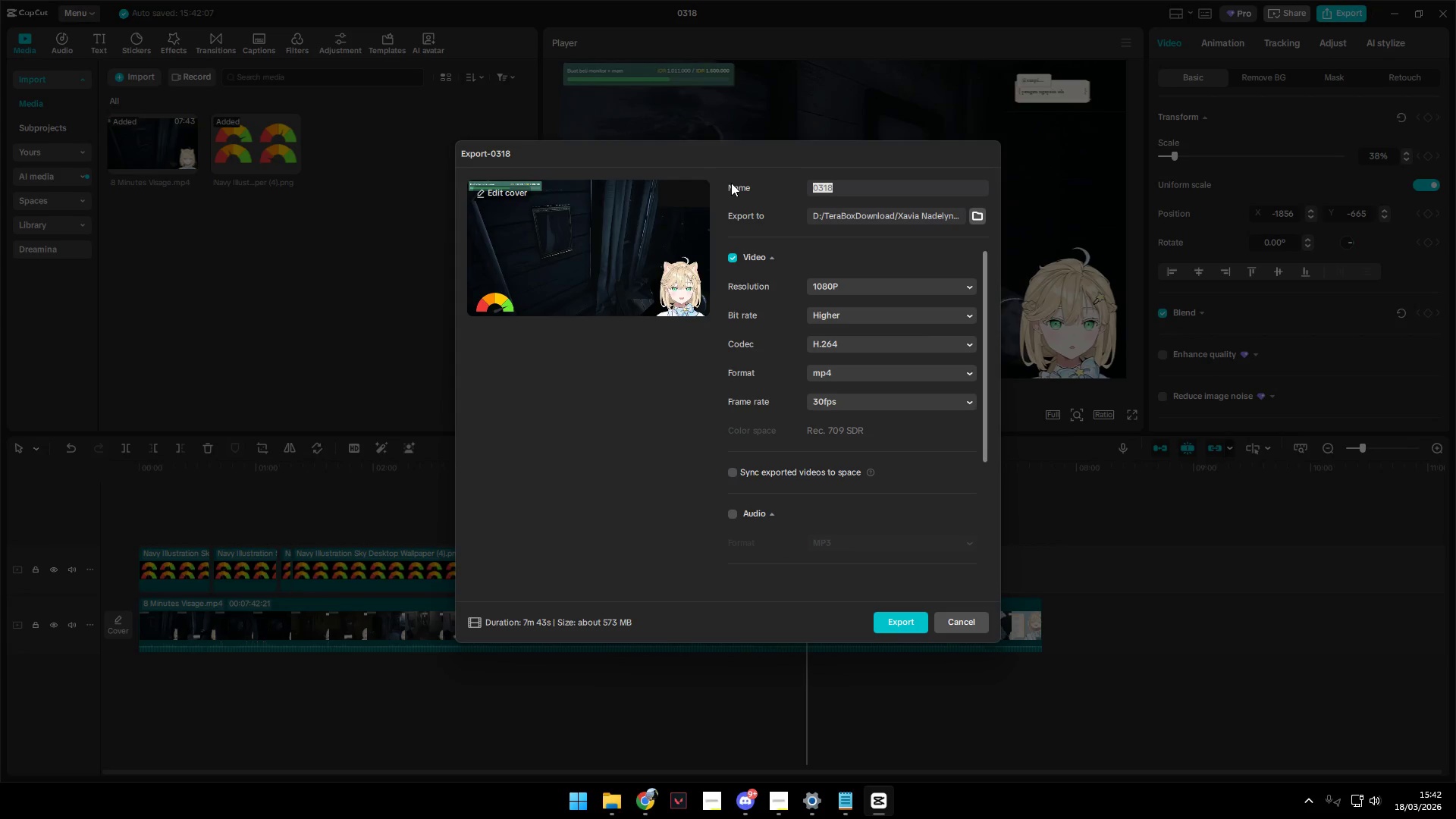 
type(new 8 minutes with stress meter)
 